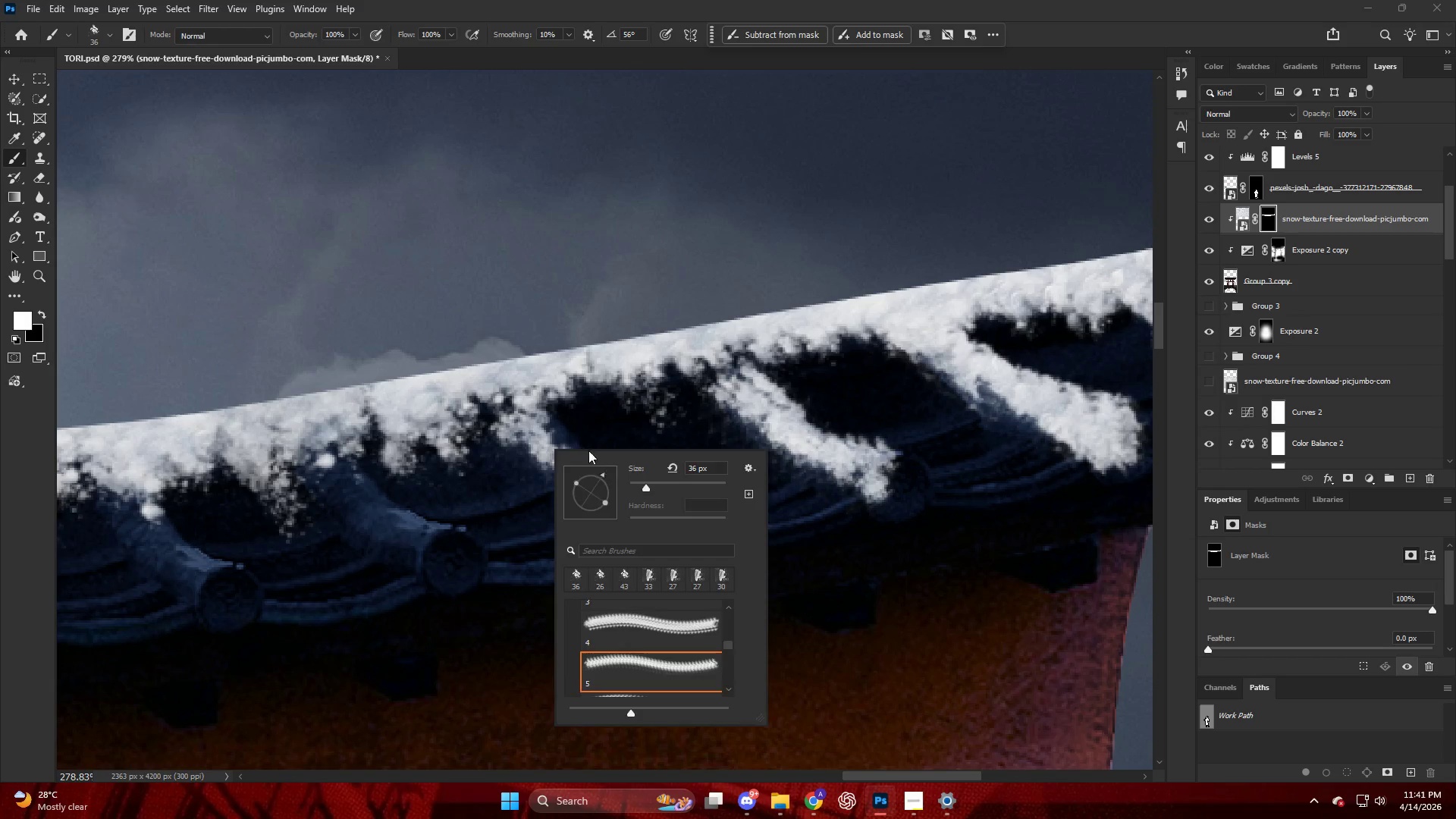 
left_click_drag(start_coordinate=[568, 444], to_coordinate=[553, 438])
 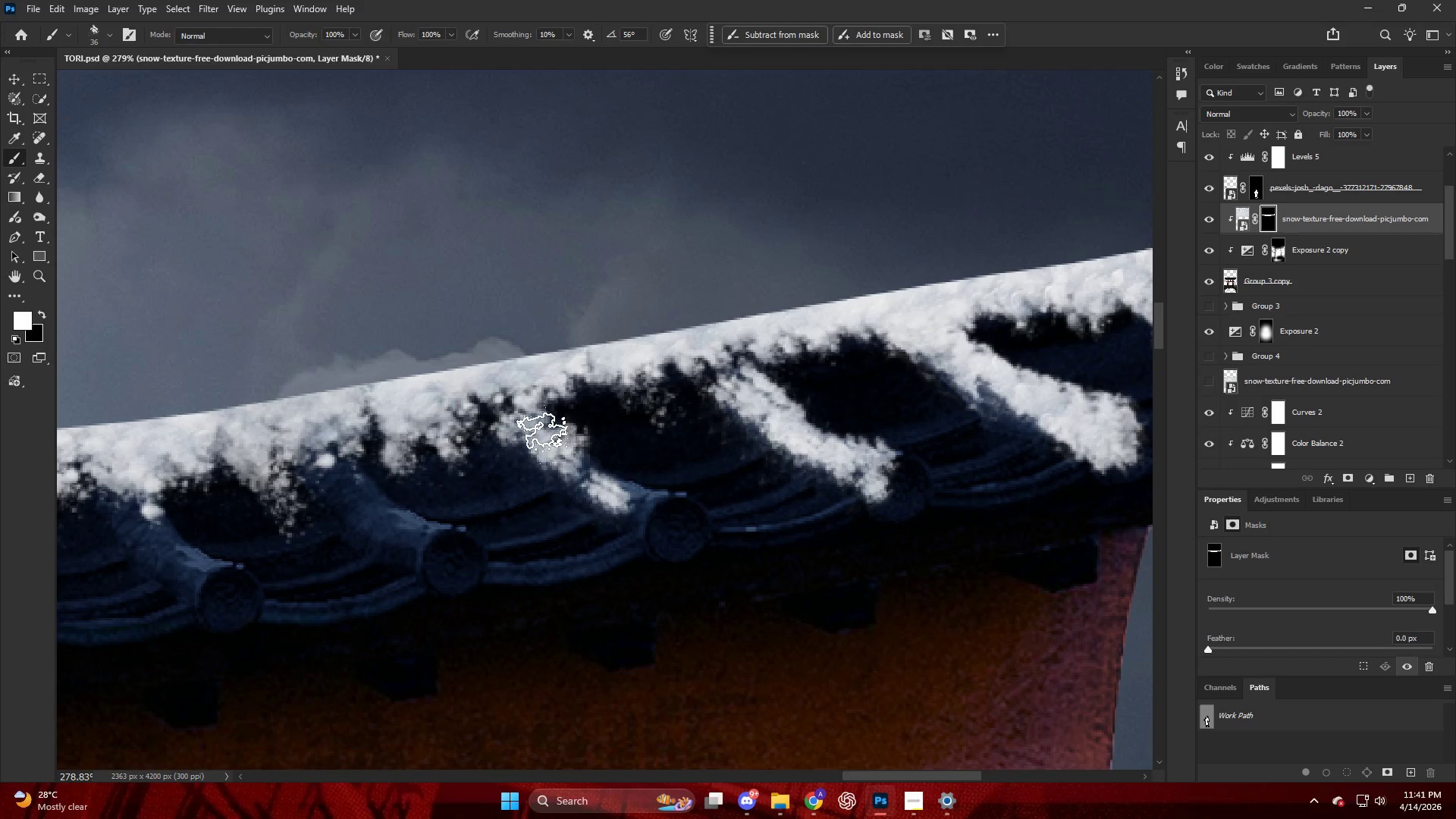 
left_click_drag(start_coordinate=[547, 434], to_coordinate=[570, 465])
 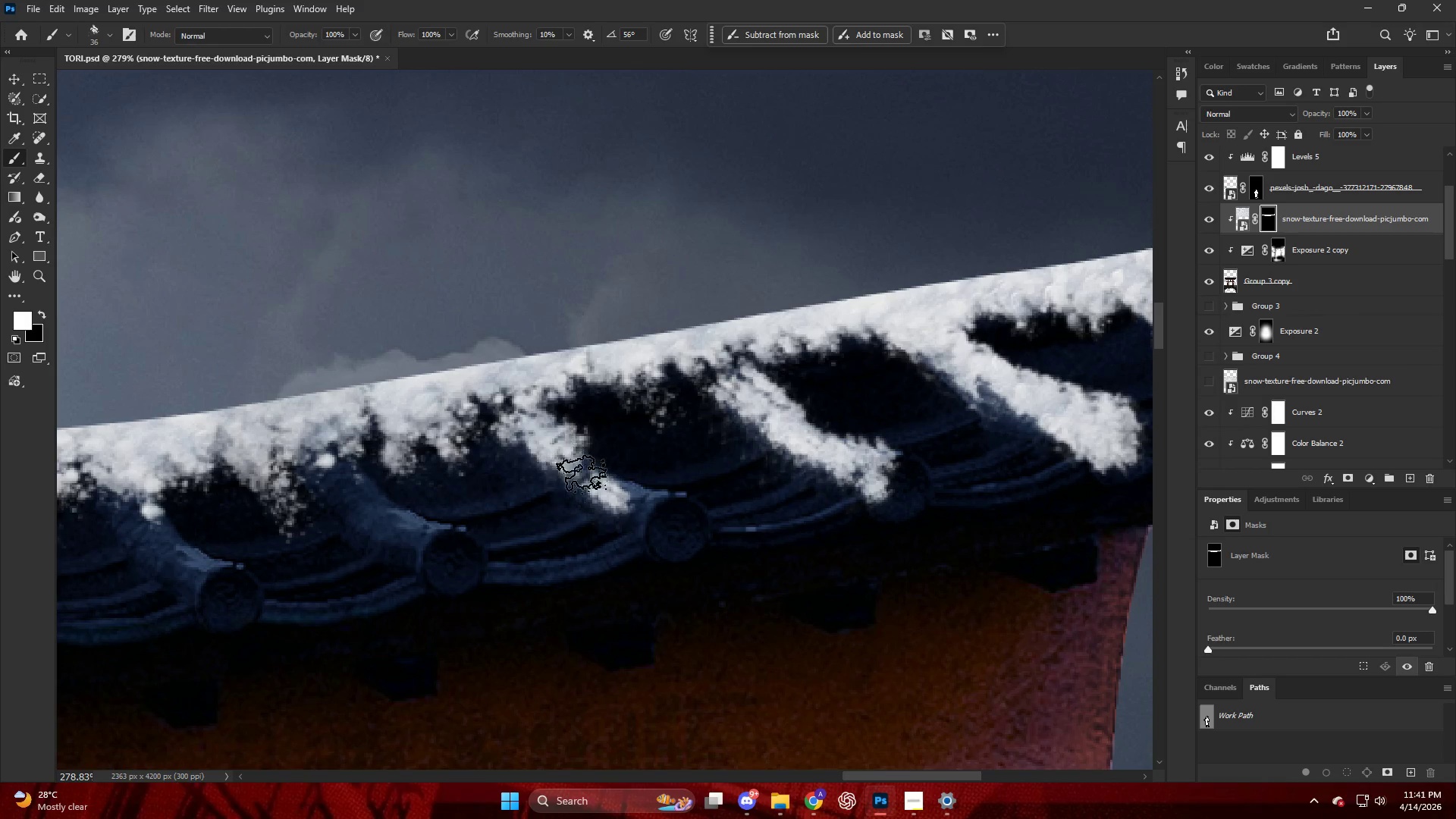 
left_click_drag(start_coordinate=[587, 477], to_coordinate=[595, 482])
 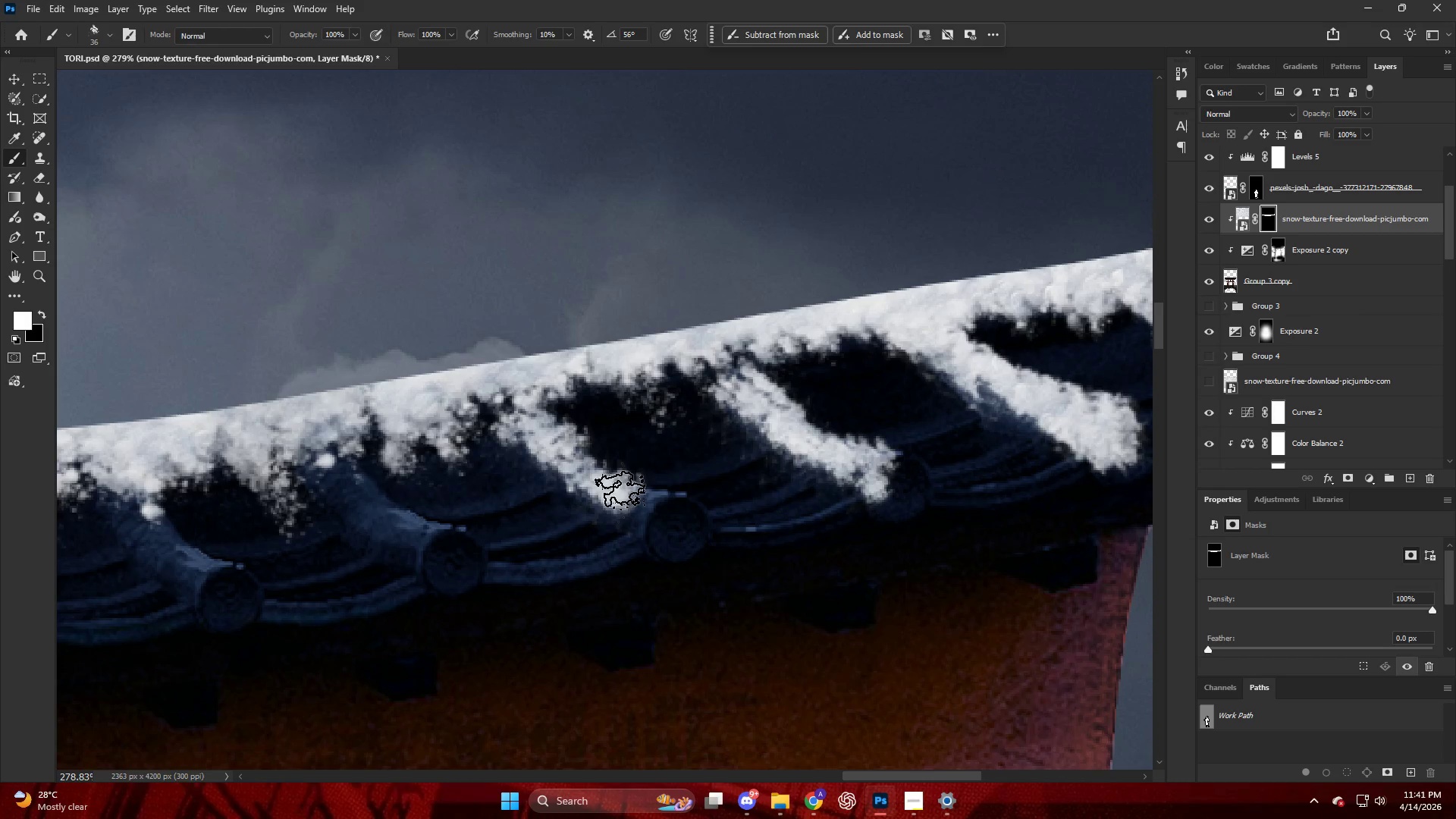 
left_click_drag(start_coordinate=[626, 491], to_coordinate=[621, 493])
 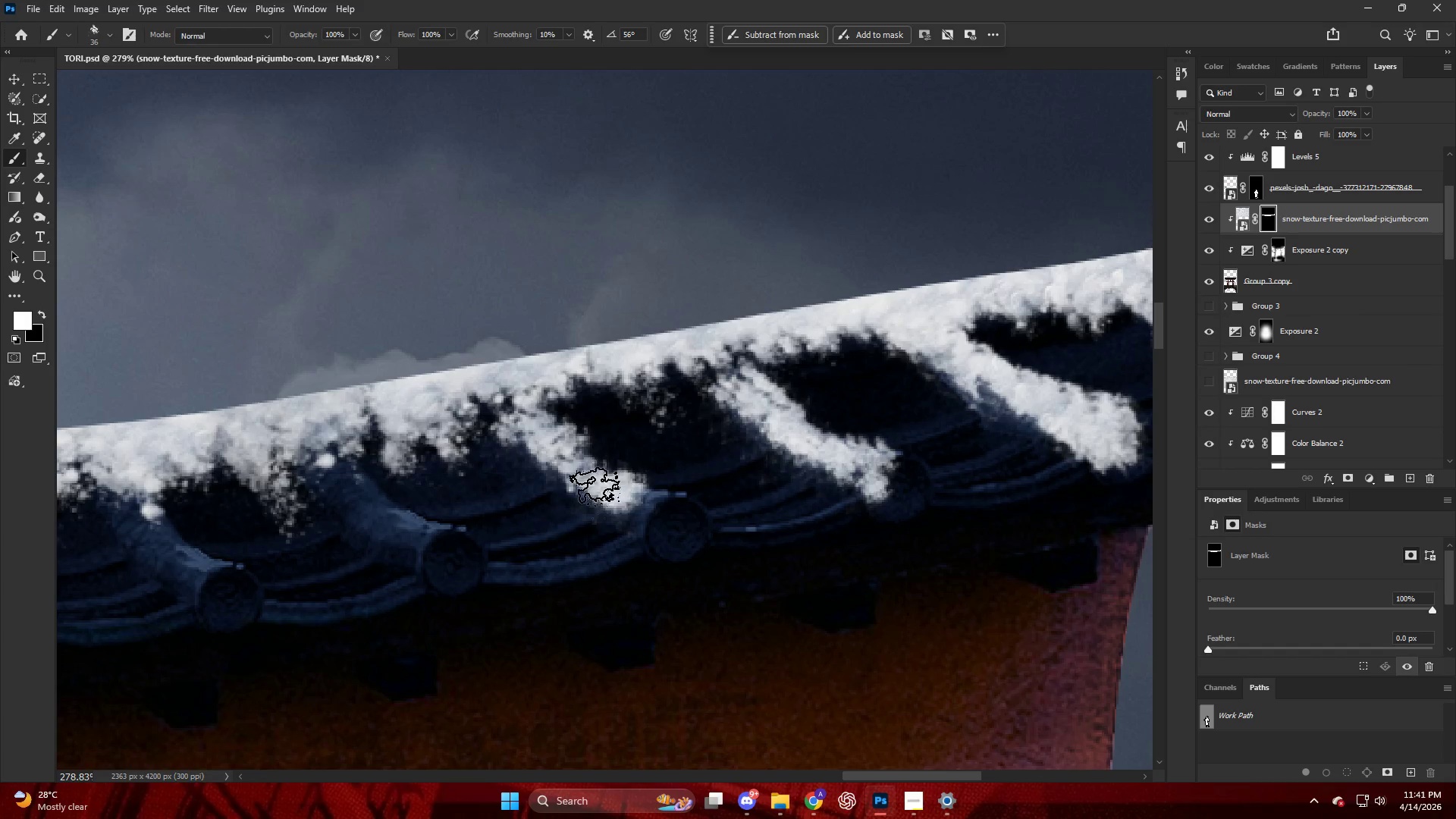 
left_click_drag(start_coordinate=[598, 486], to_coordinate=[631, 500])
 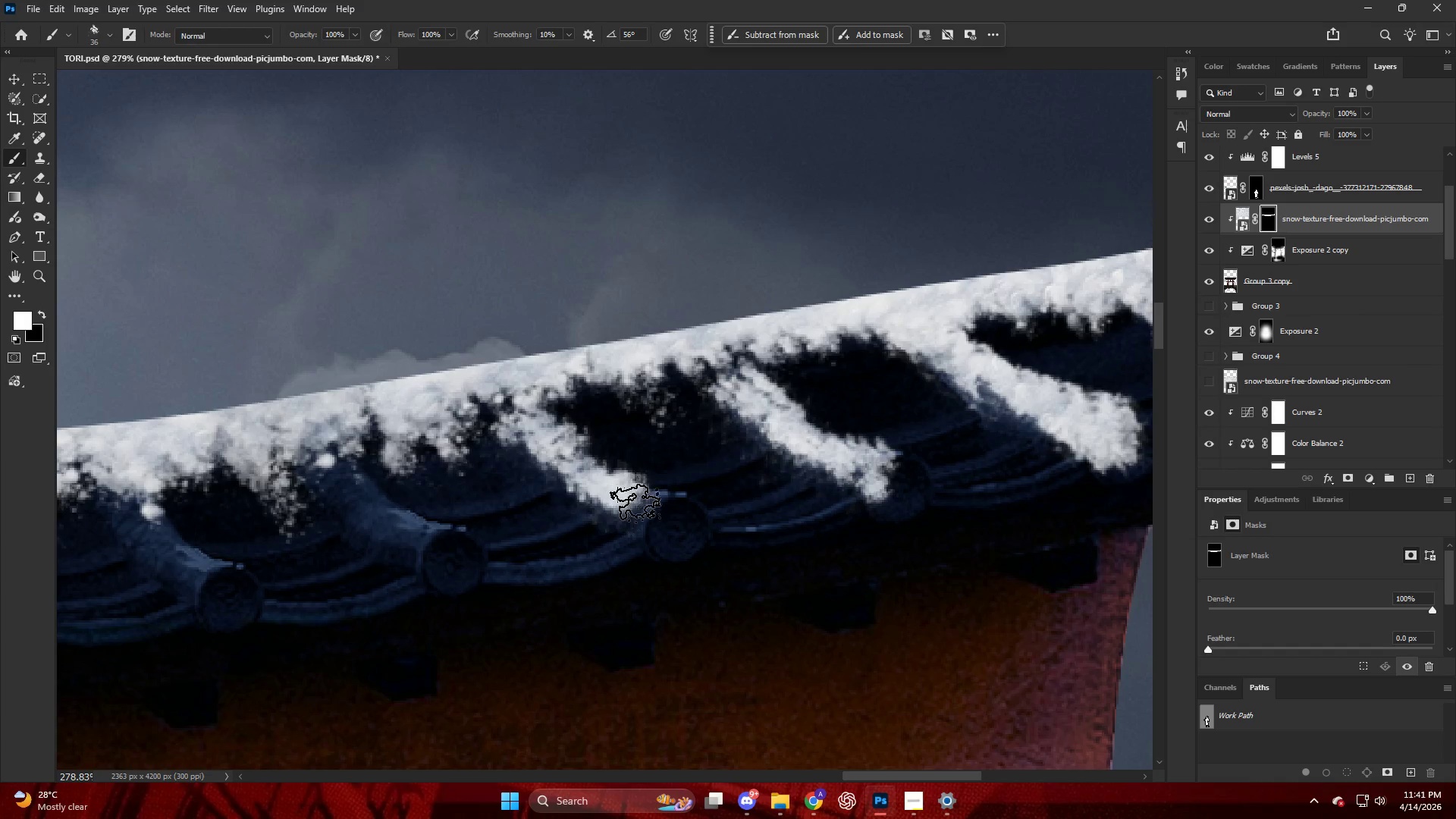 
left_click_drag(start_coordinate=[639, 504], to_coordinate=[649, 504])
 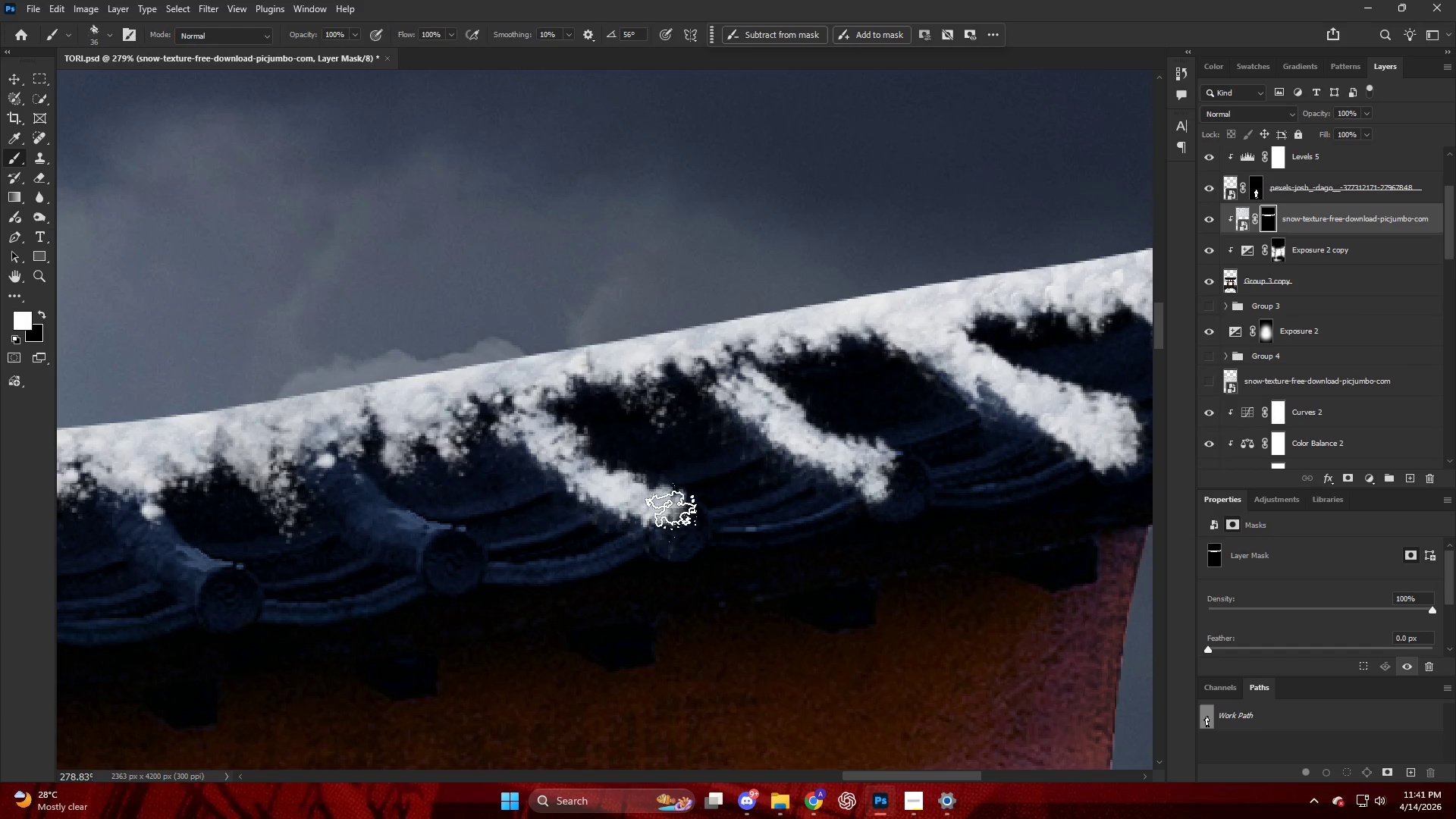 
left_click_drag(start_coordinate=[681, 504], to_coordinate=[668, 499])
 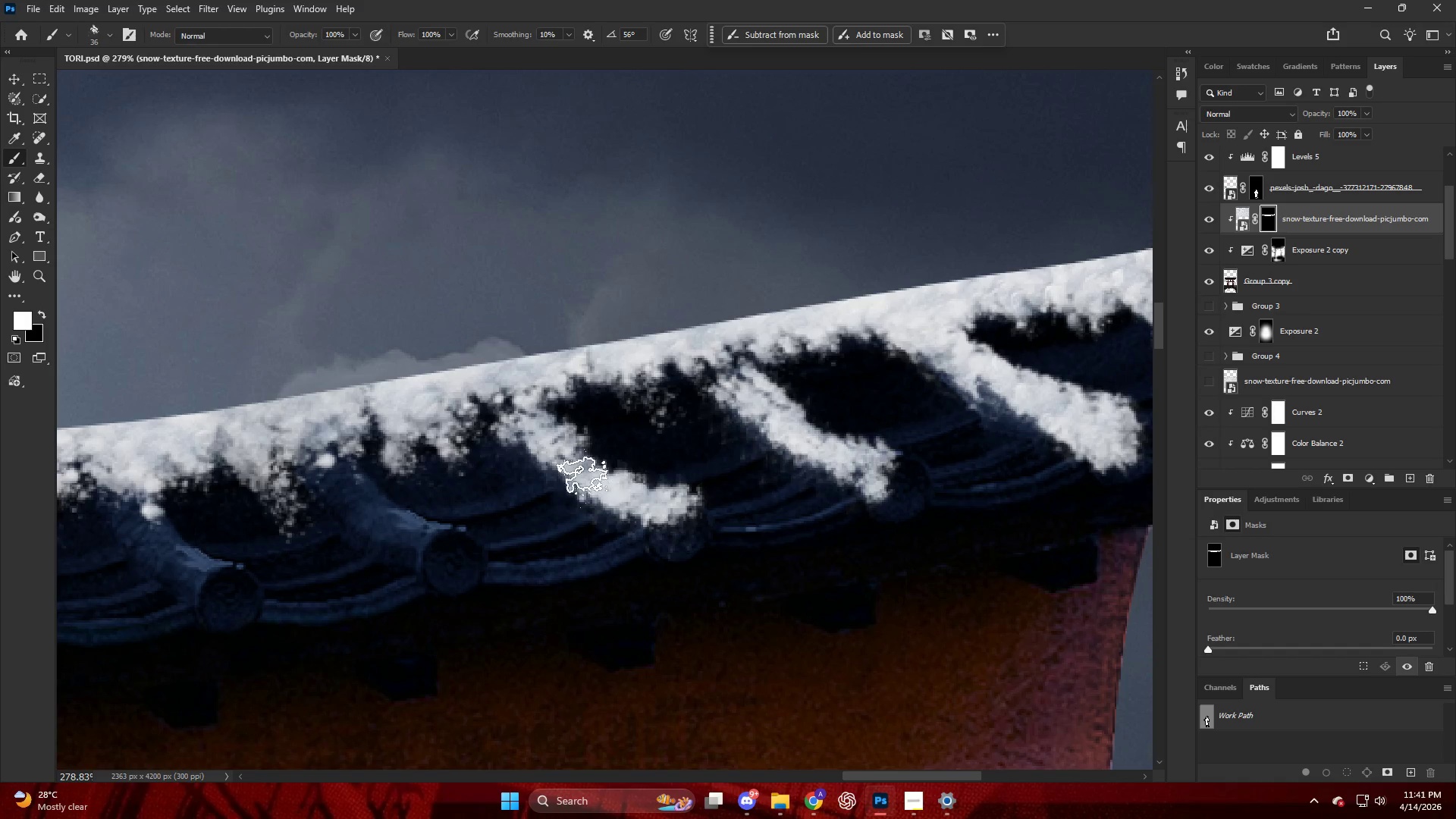 
left_click_drag(start_coordinate=[588, 477], to_coordinate=[573, 466])
 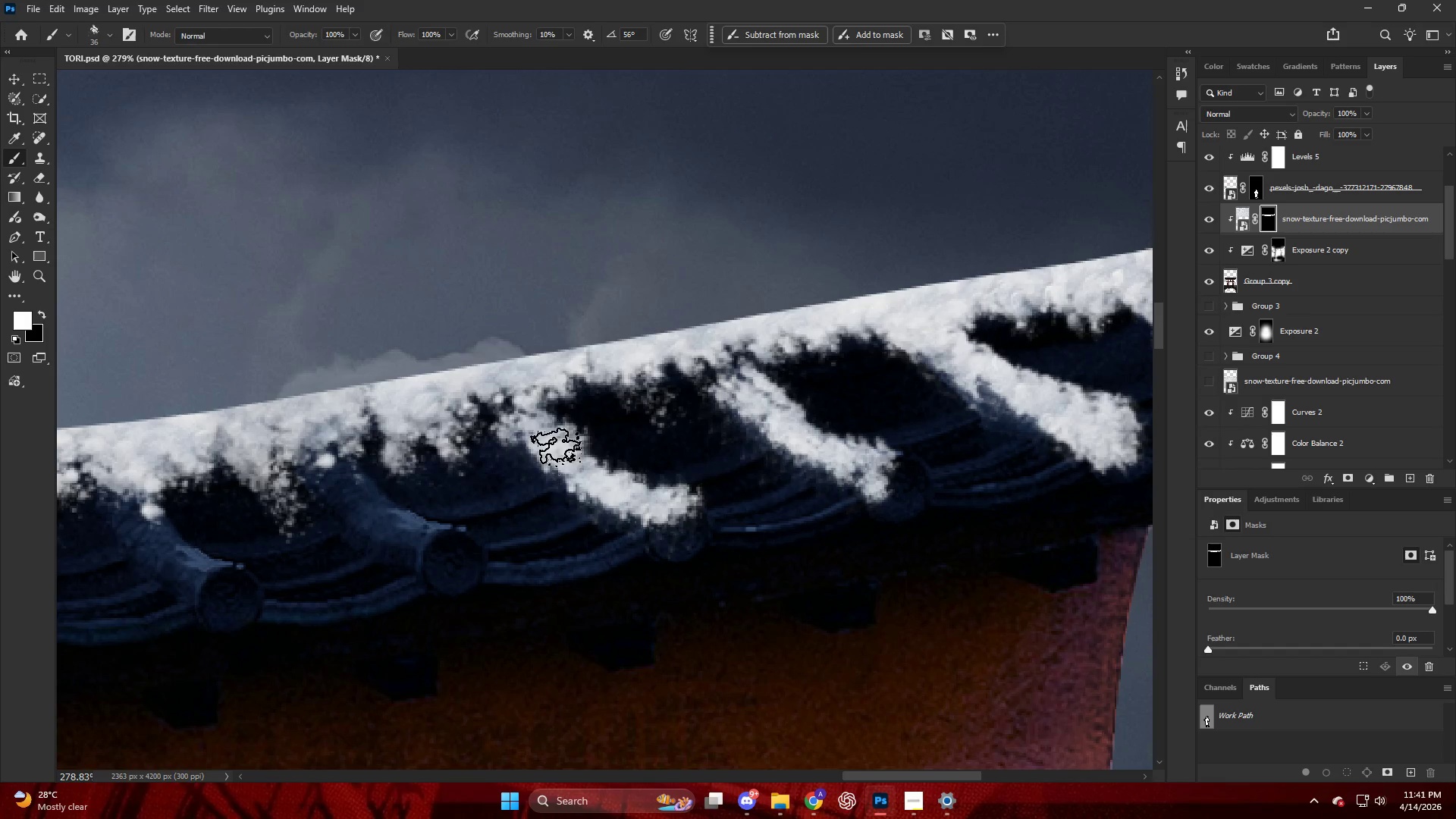 
left_click_drag(start_coordinate=[559, 446], to_coordinate=[545, 434])
 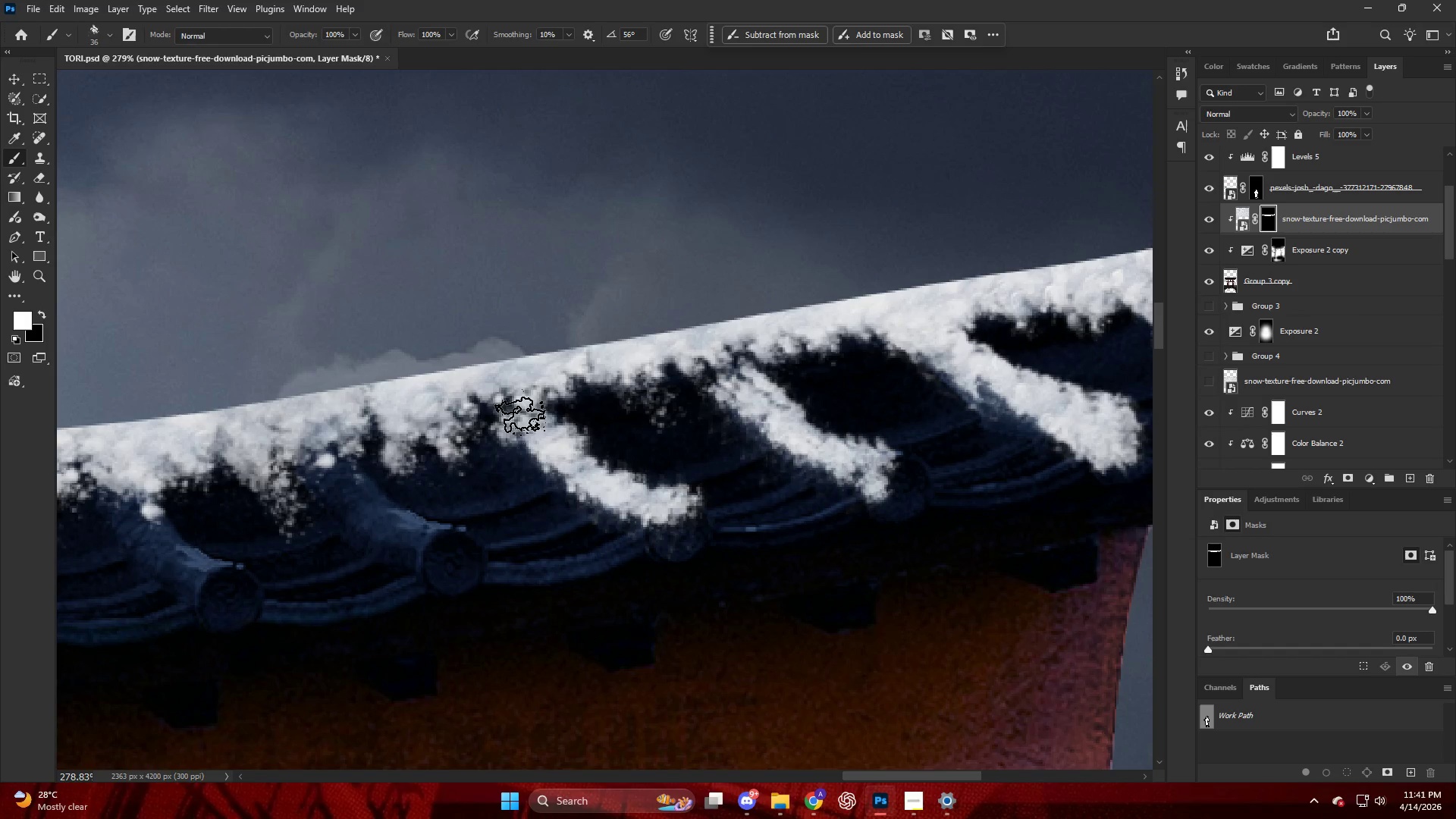 
left_click_drag(start_coordinate=[529, 420], to_coordinate=[506, 428])
 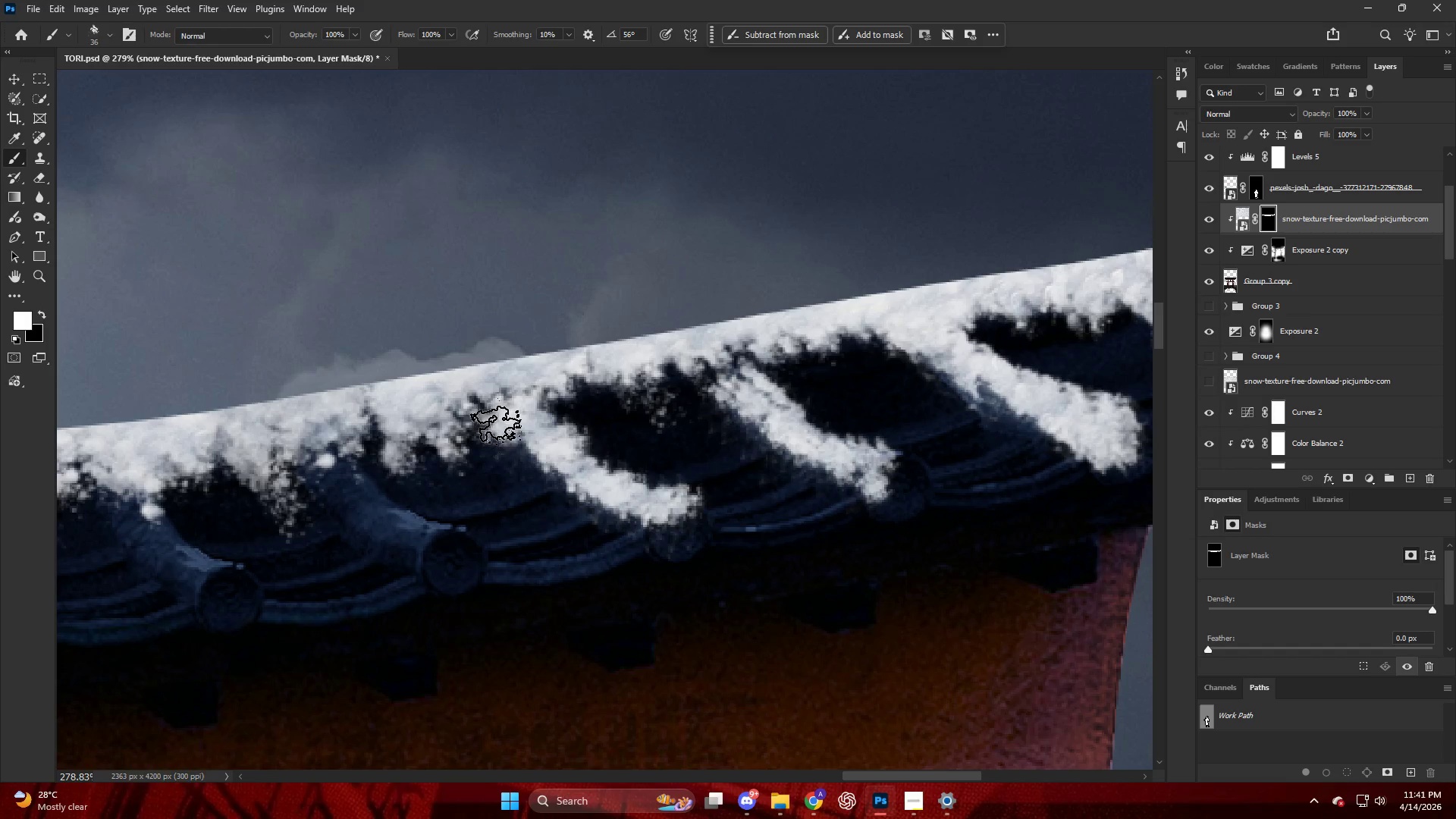 
hold_key(key=AltLeft, duration=0.55)
 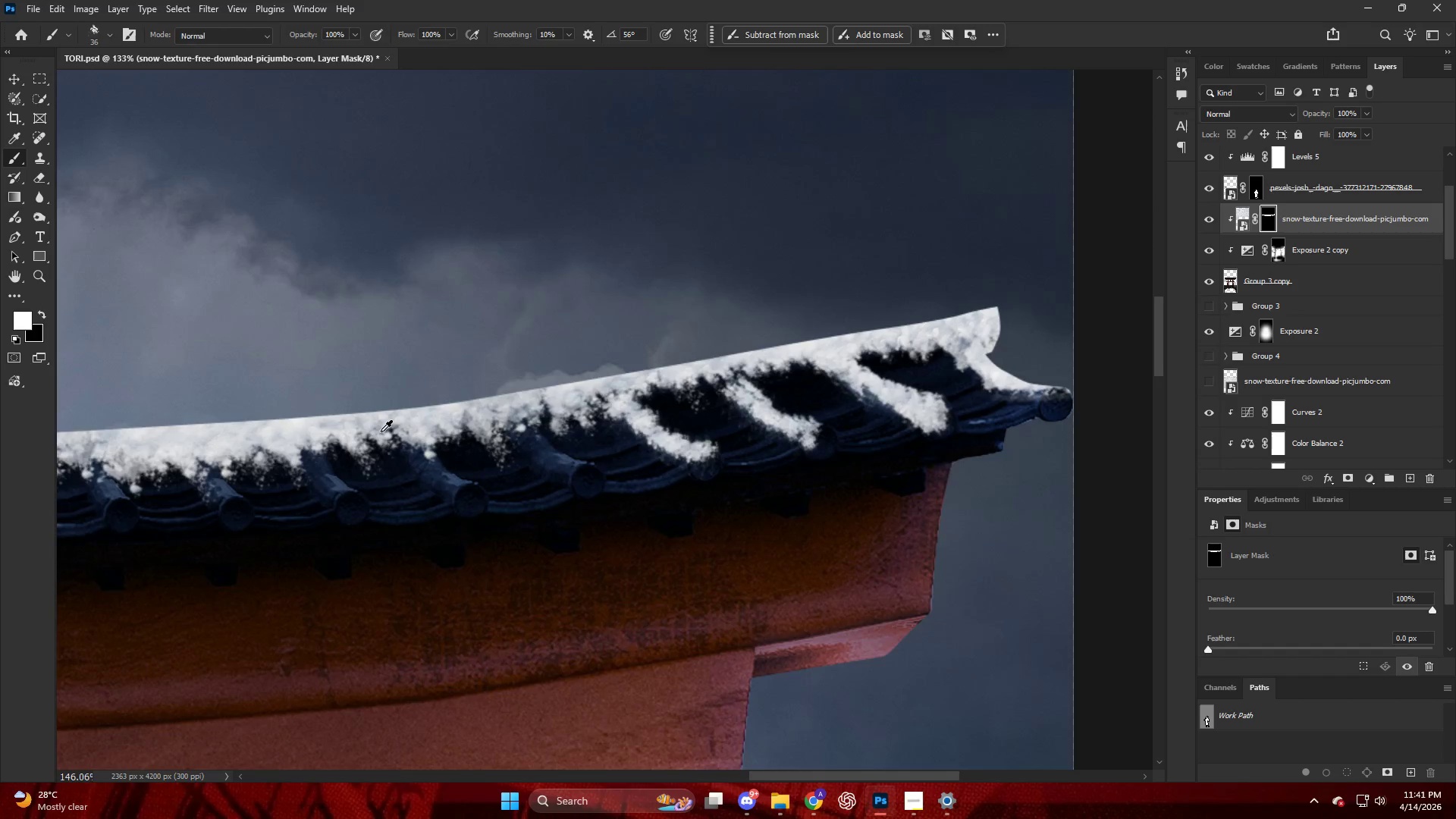 
hold_key(key=AltLeft, duration=0.66)
 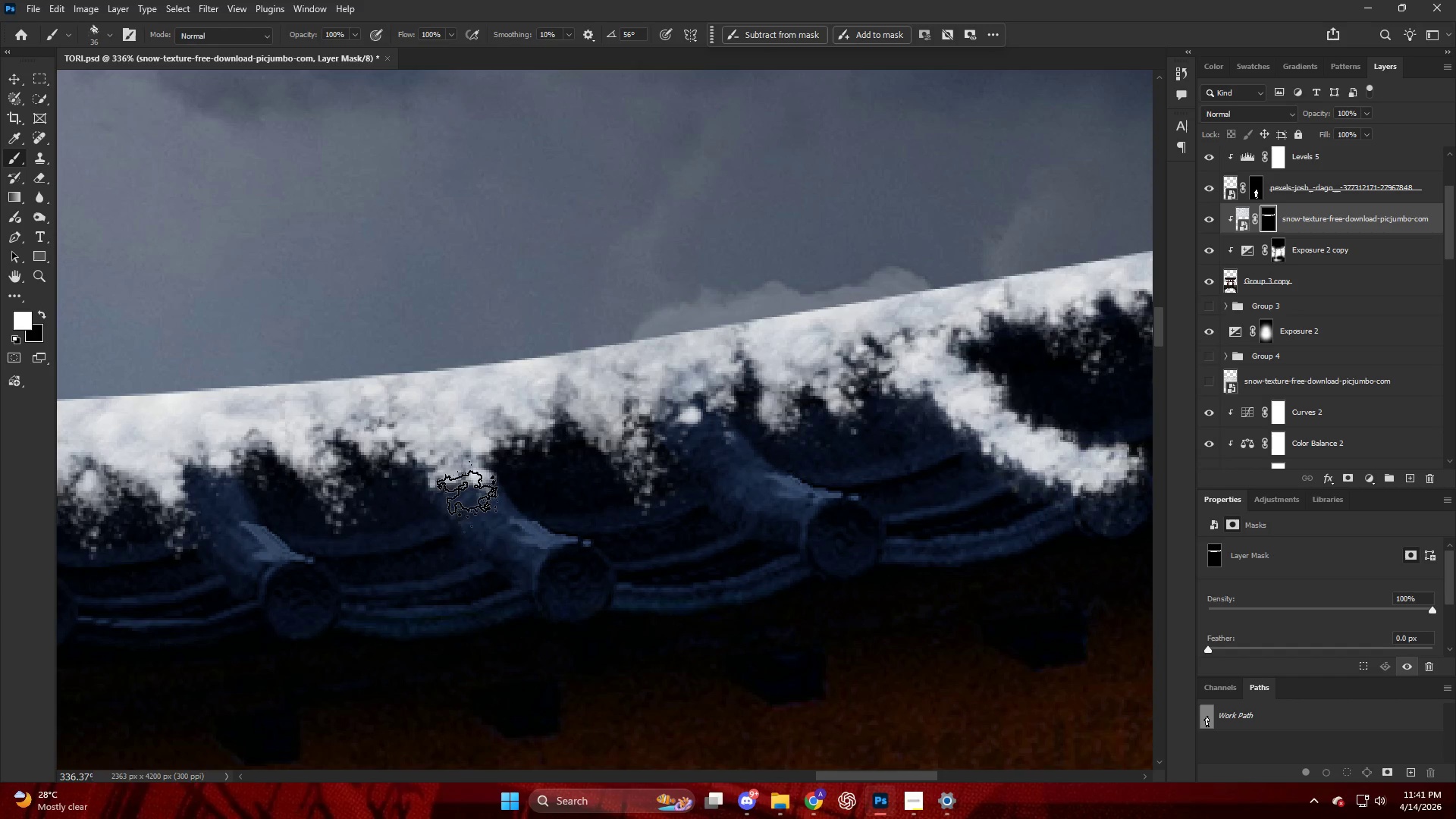 
scroll: coordinate [533, 416], scroll_direction: down, amount: 14.0
 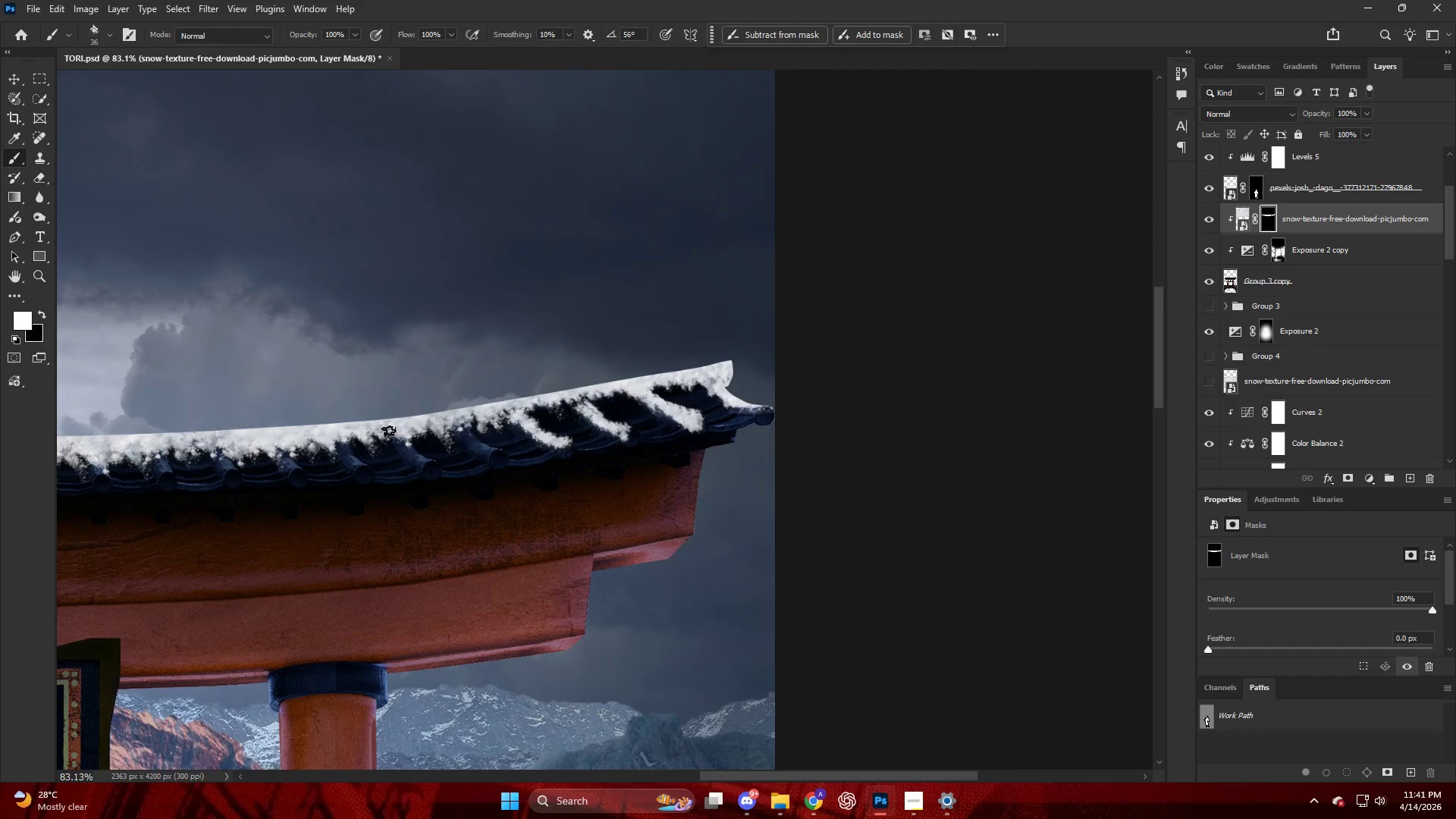 
left_click_drag(start_coordinate=[410, 428], to_coordinate=[446, 461])
 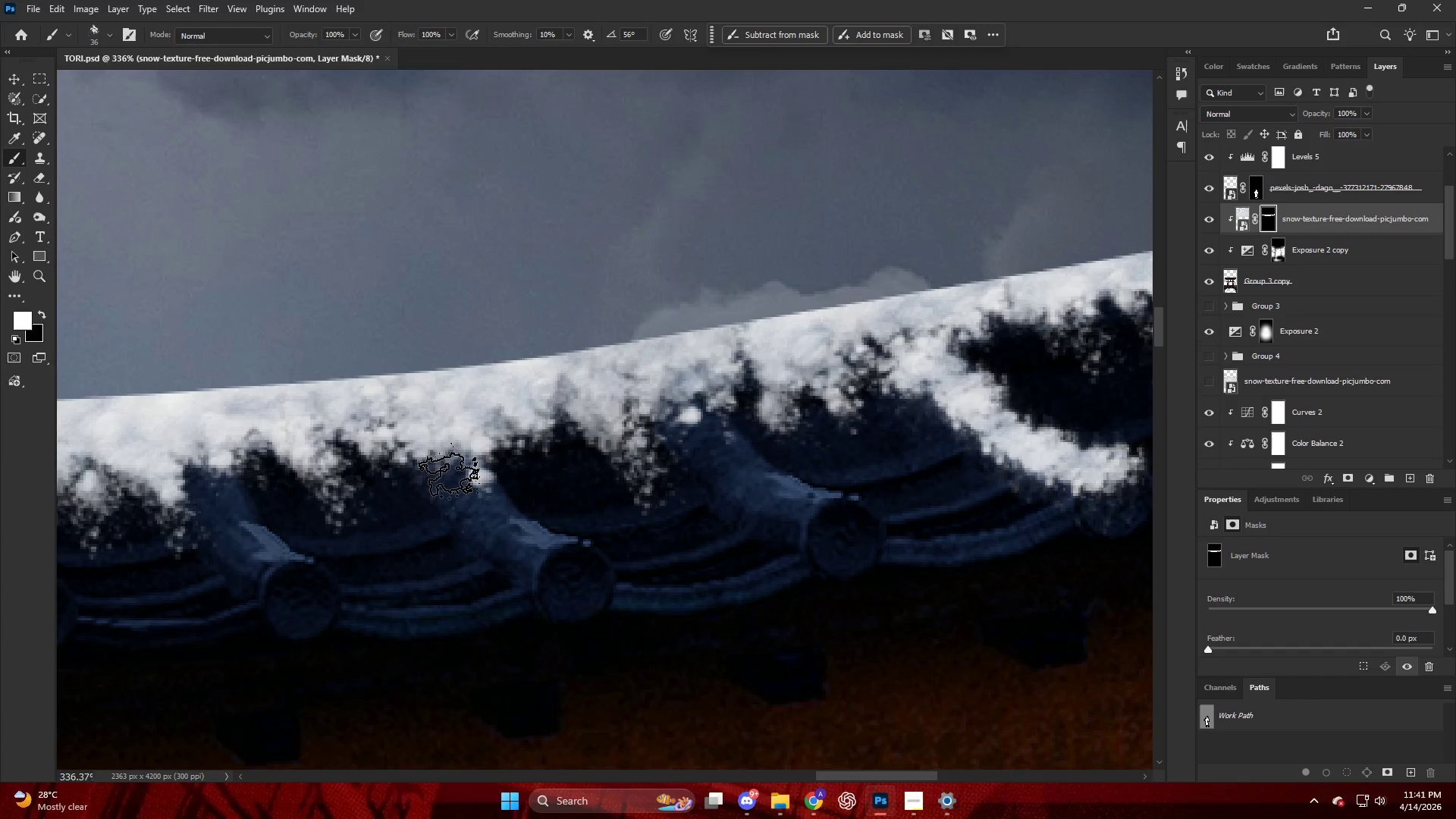 
left_click_drag(start_coordinate=[452, 470], to_coordinate=[456, 481])
 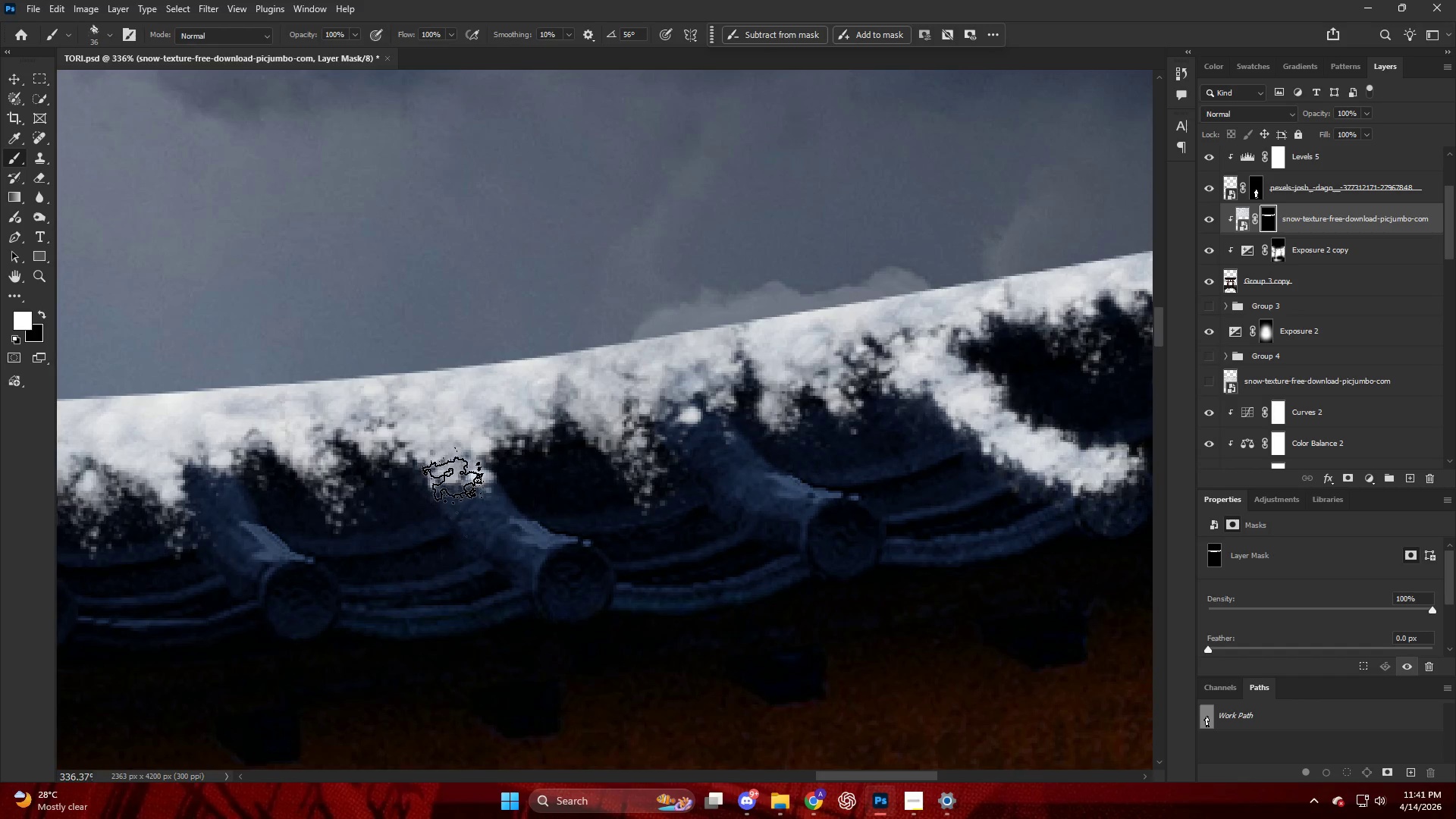 
scroll: coordinate [417, 451], scroll_direction: up, amount: 15.0
 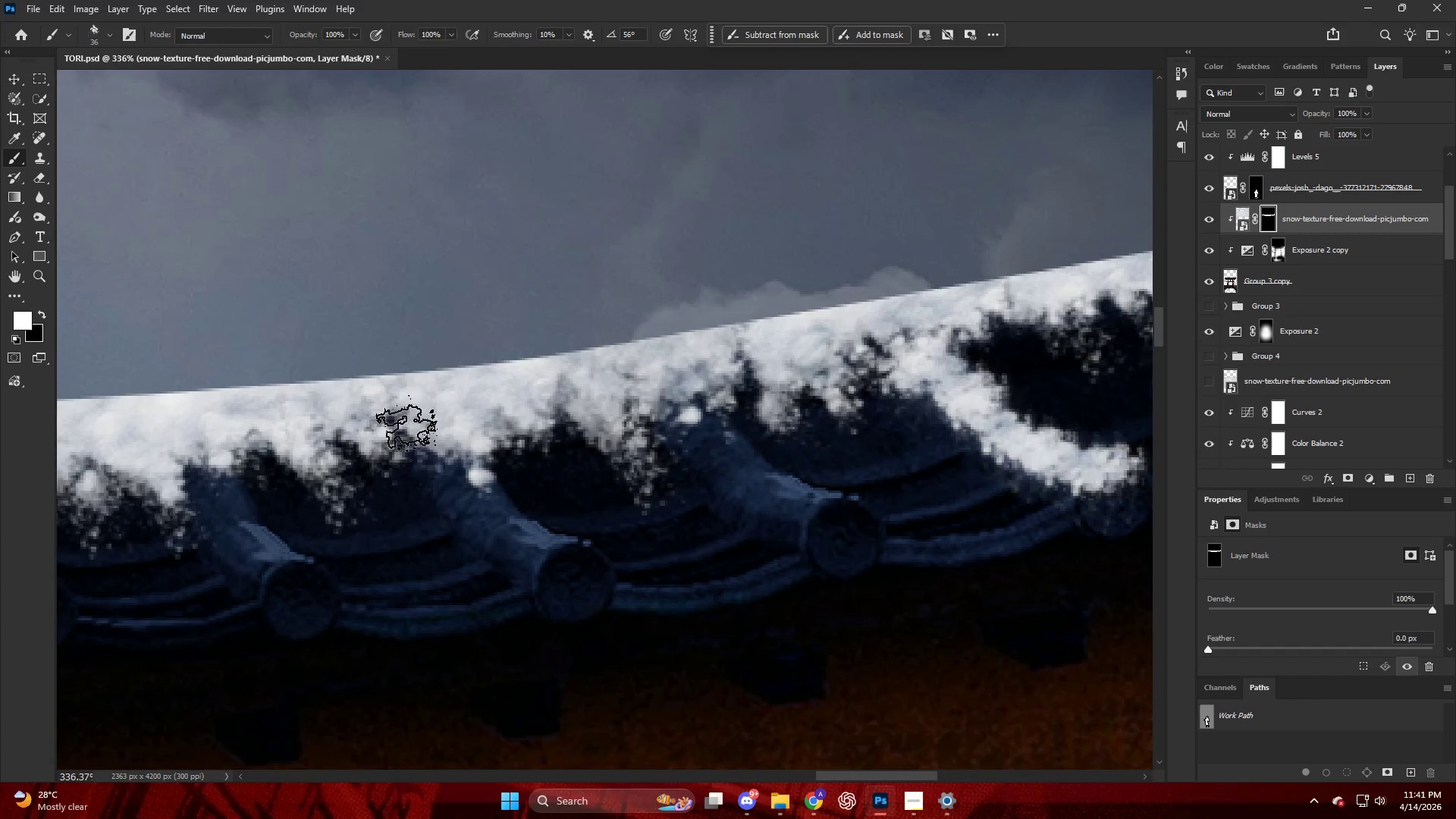 
left_click_drag(start_coordinate=[462, 485], to_coordinate=[478, 501])
 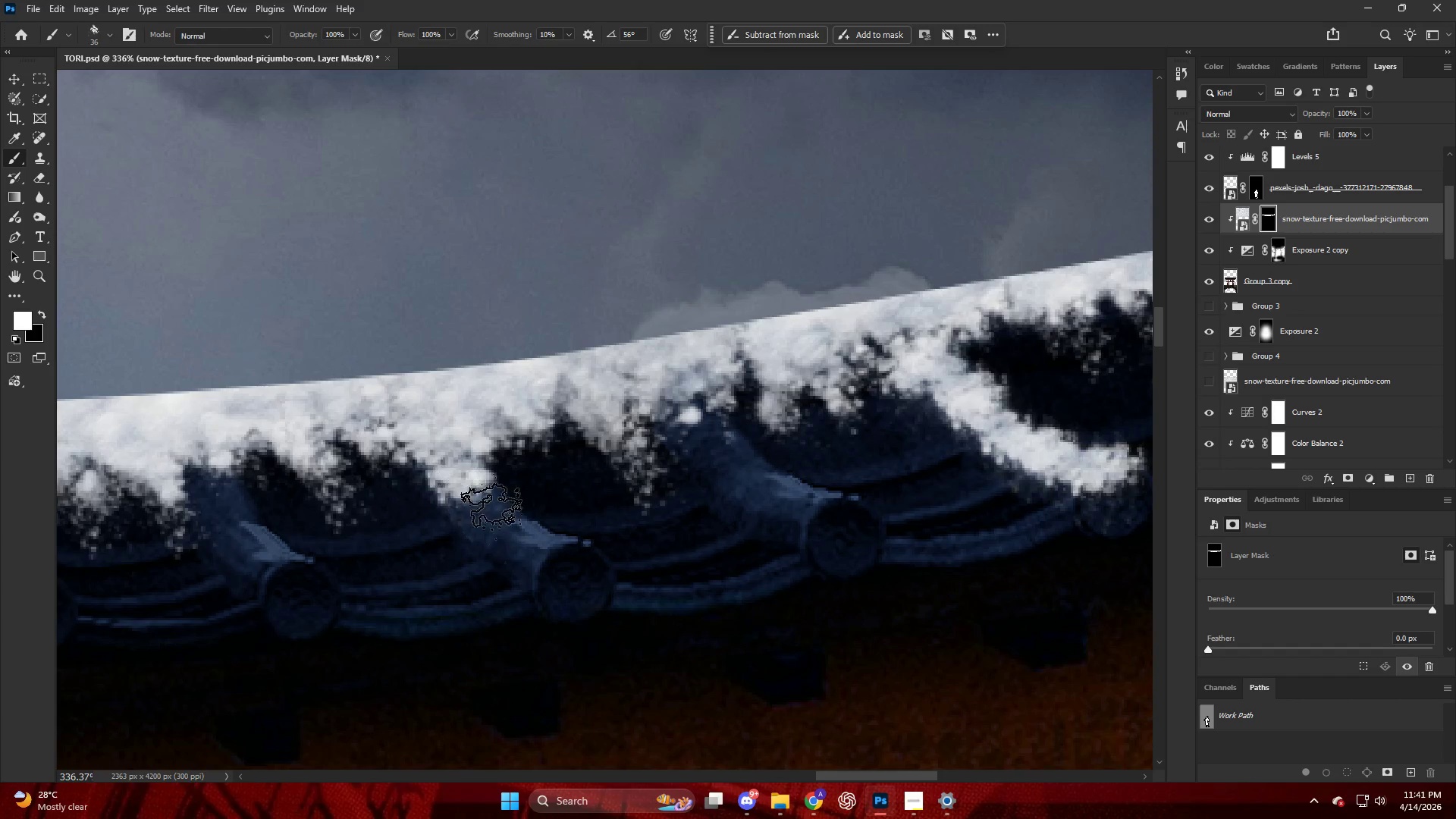 
left_click_drag(start_coordinate=[513, 527], to_coordinate=[523, 547])
 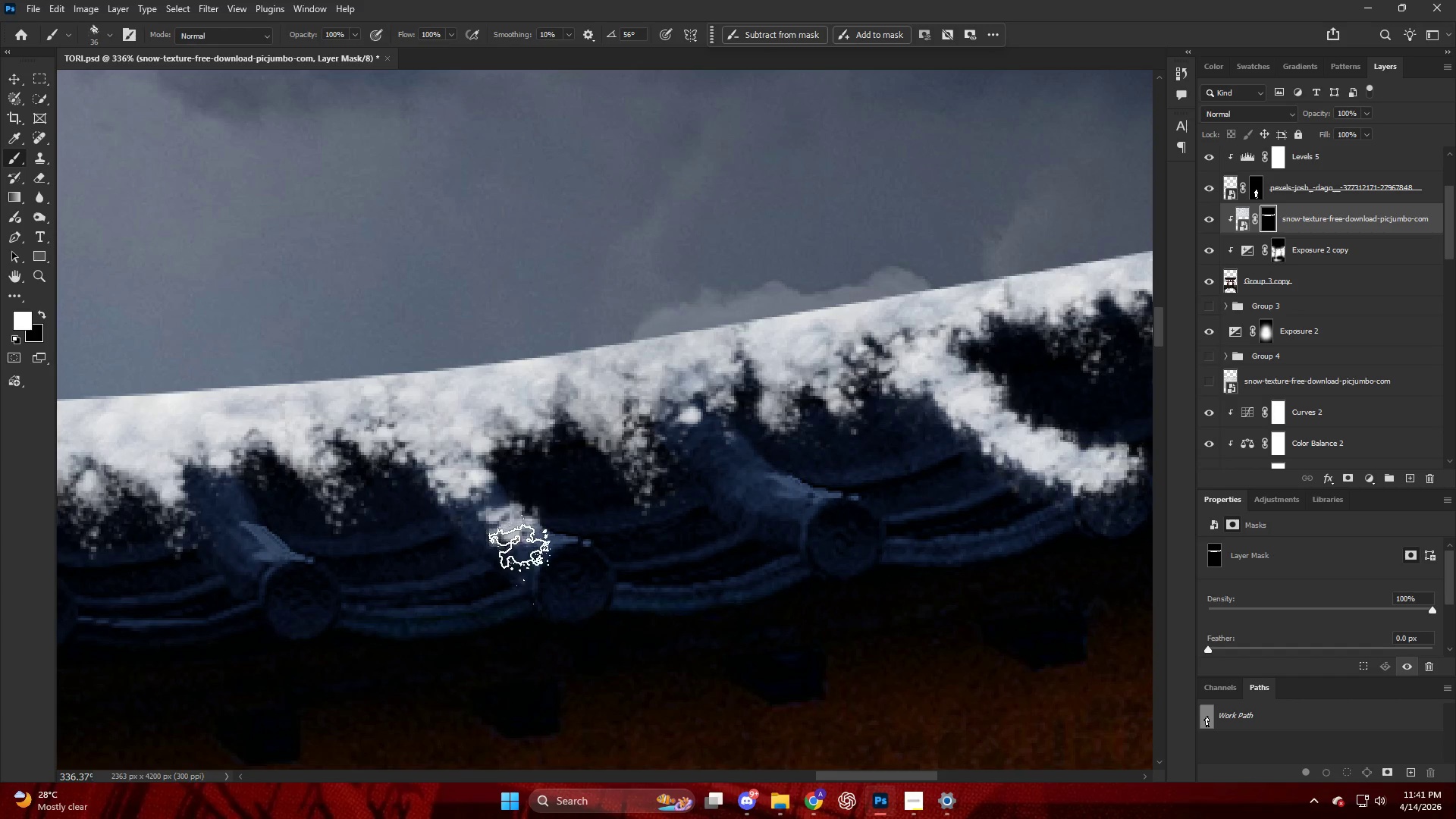 
left_click_drag(start_coordinate=[524, 548], to_coordinate=[519, 544])
 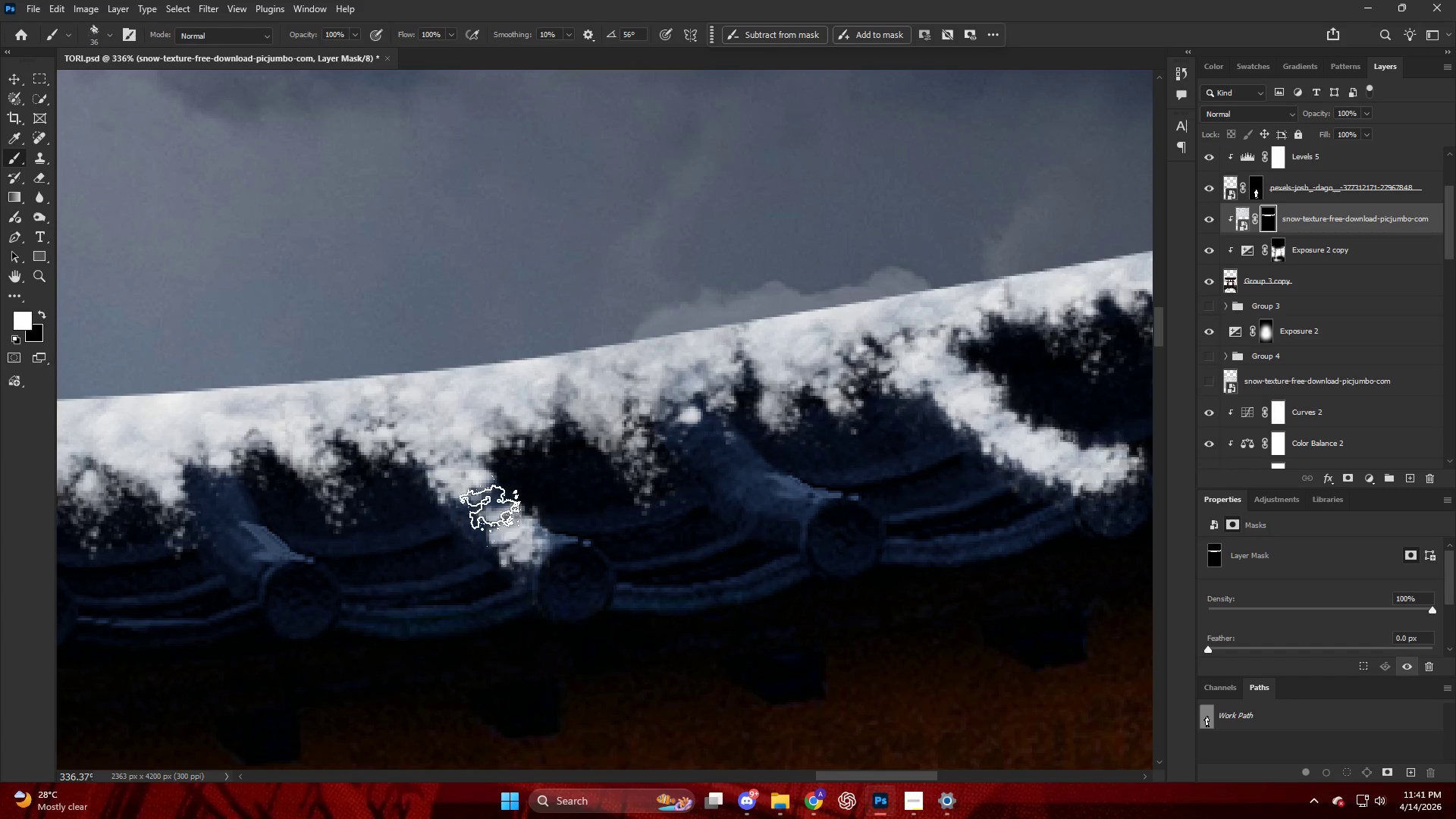 
left_click_drag(start_coordinate=[486, 503], to_coordinate=[479, 497])
 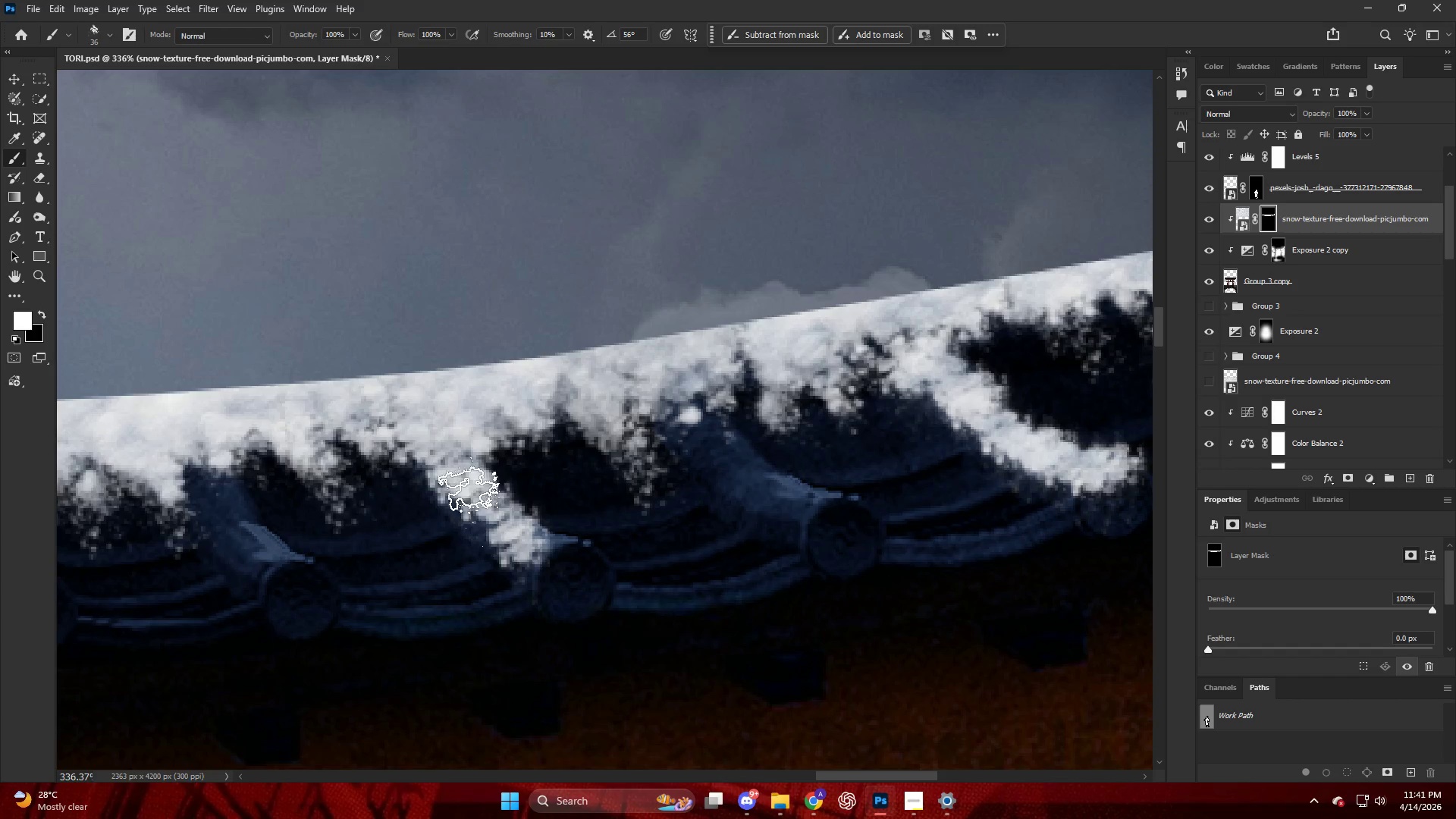 
left_click_drag(start_coordinate=[473, 491], to_coordinate=[475, 505])
 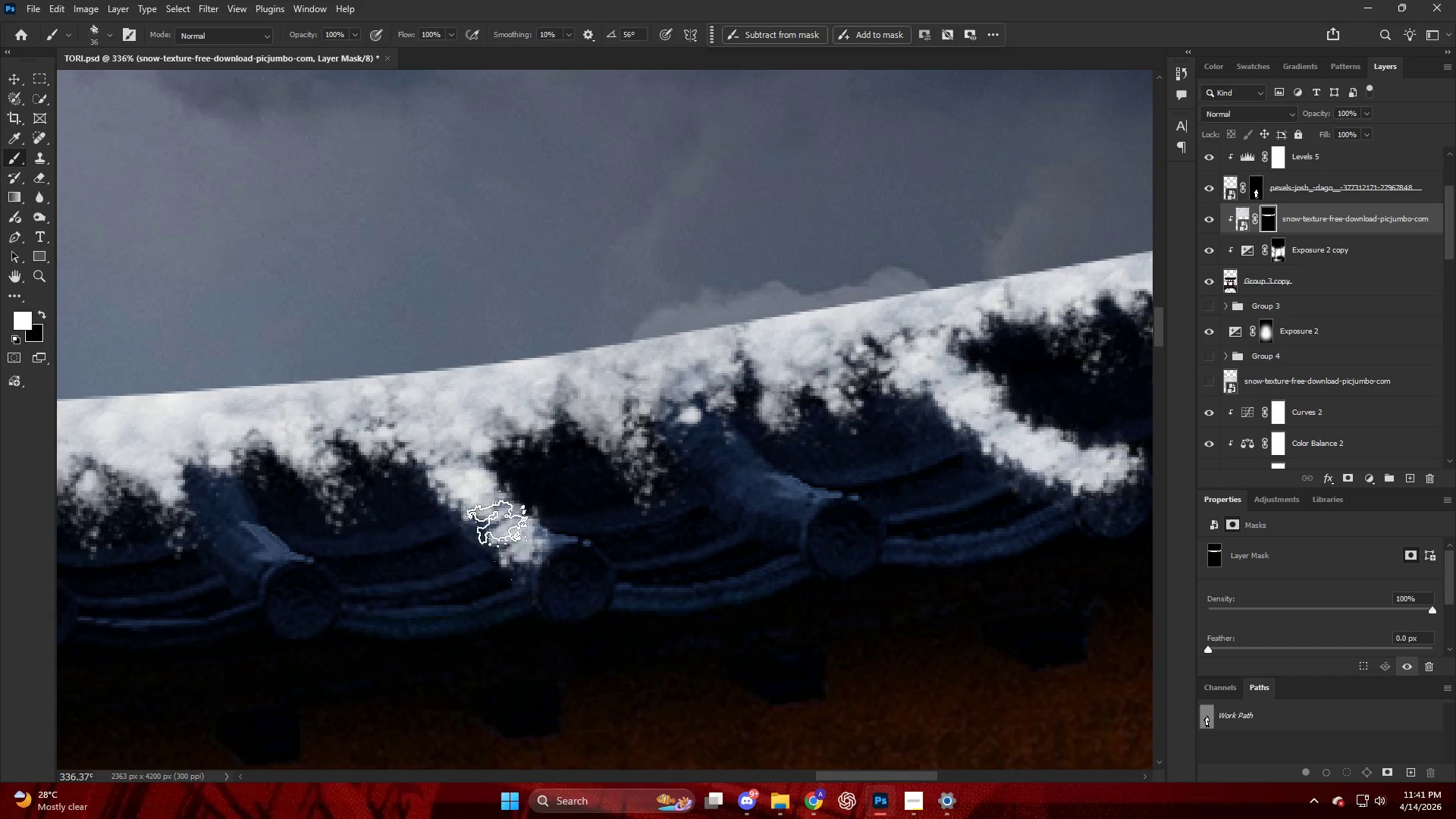 
left_click_drag(start_coordinate=[516, 535], to_coordinate=[520, 545])
 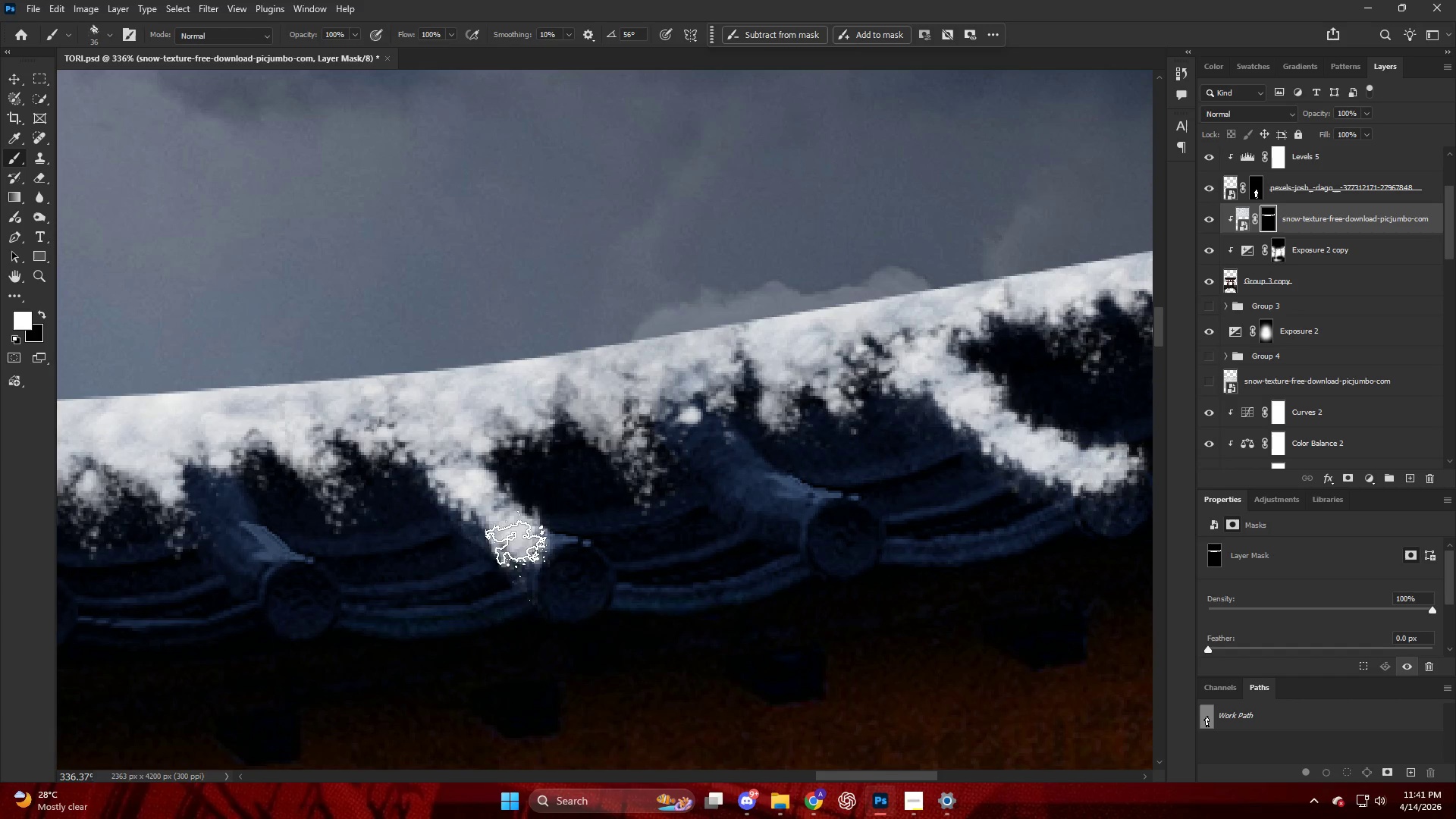 
left_click_drag(start_coordinate=[527, 560], to_coordinate=[540, 582])
 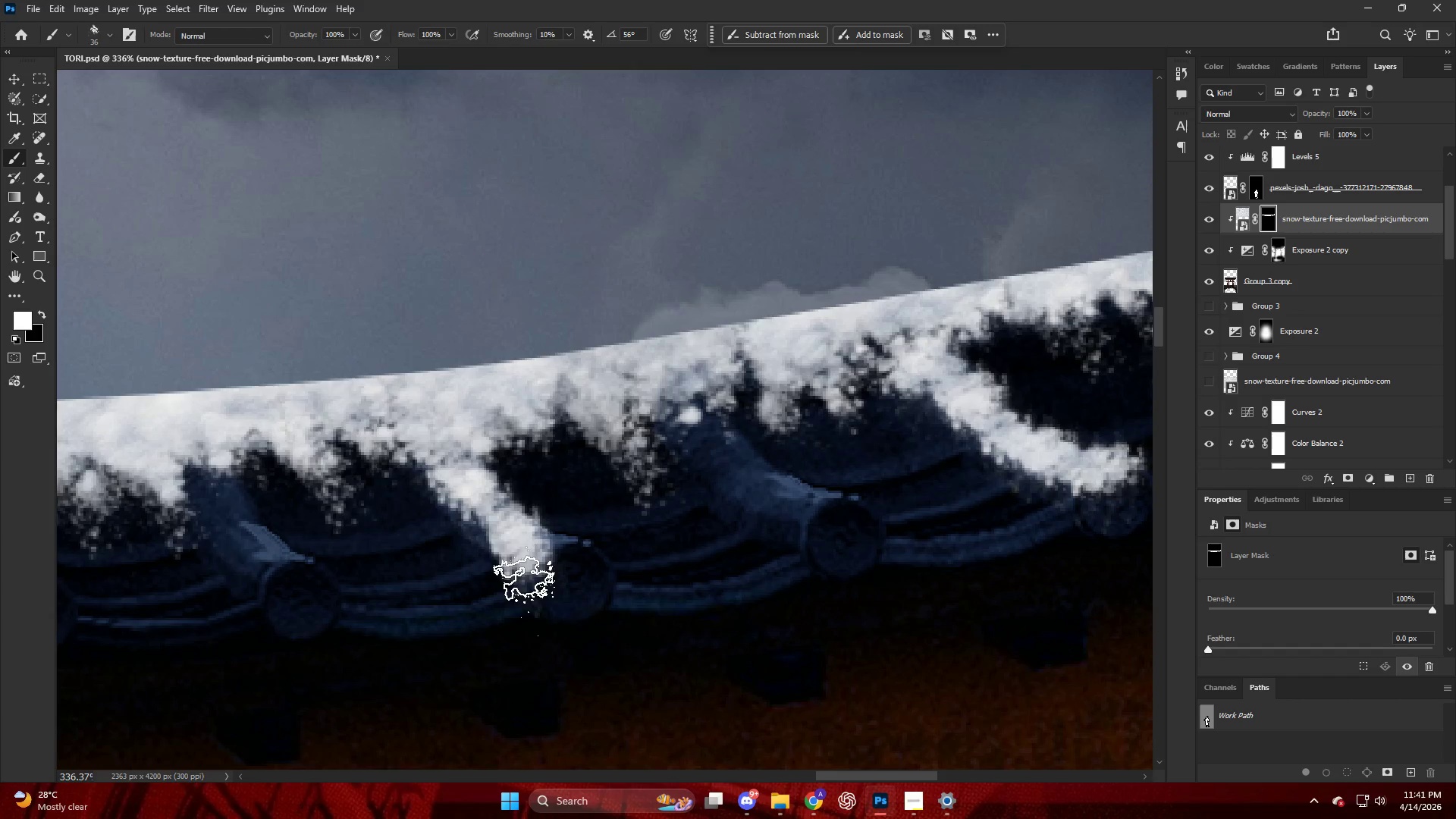 
left_click_drag(start_coordinate=[526, 581], to_coordinate=[519, 581])
 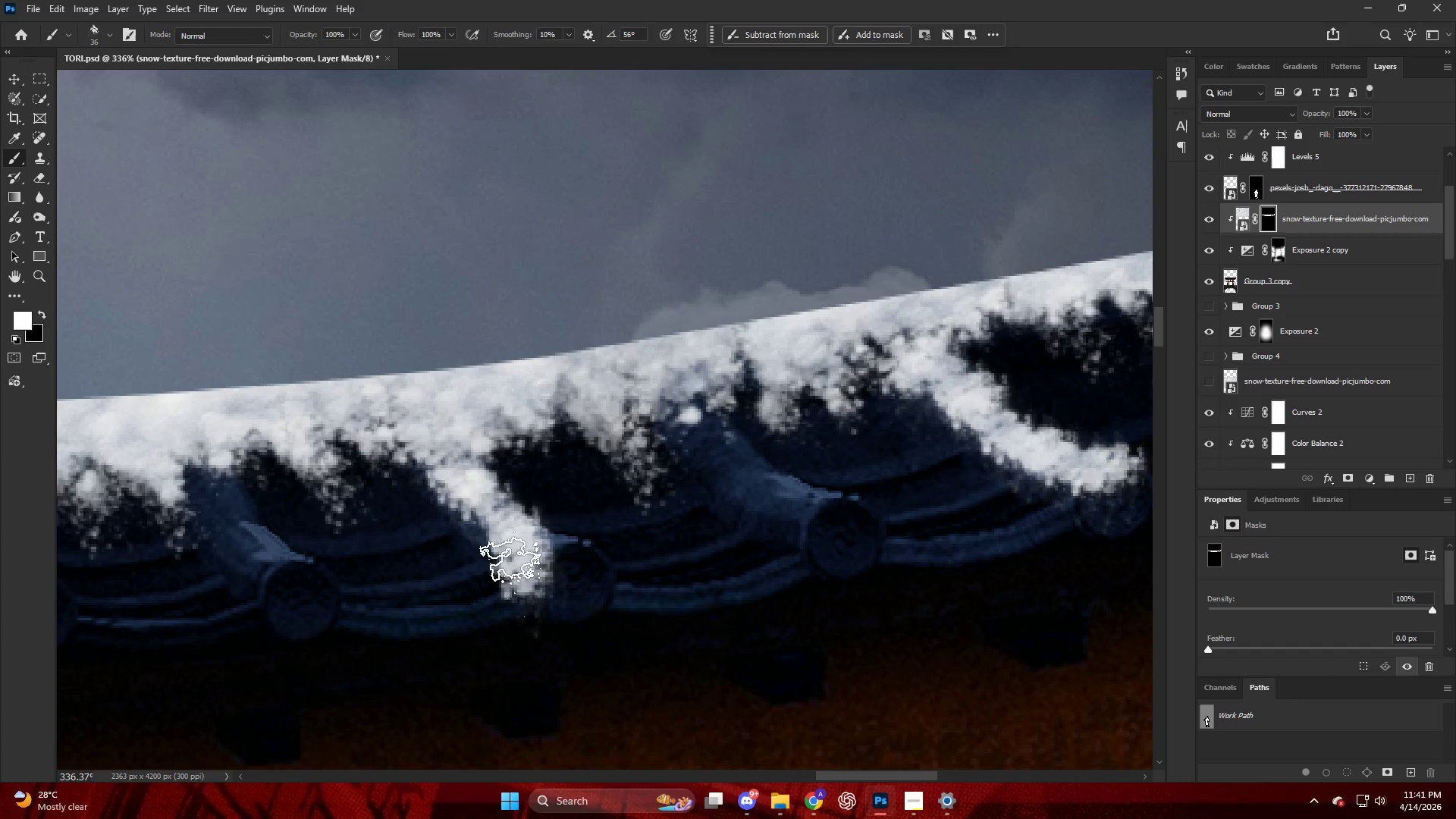 
left_click_drag(start_coordinate=[515, 562], to_coordinate=[490, 535])
 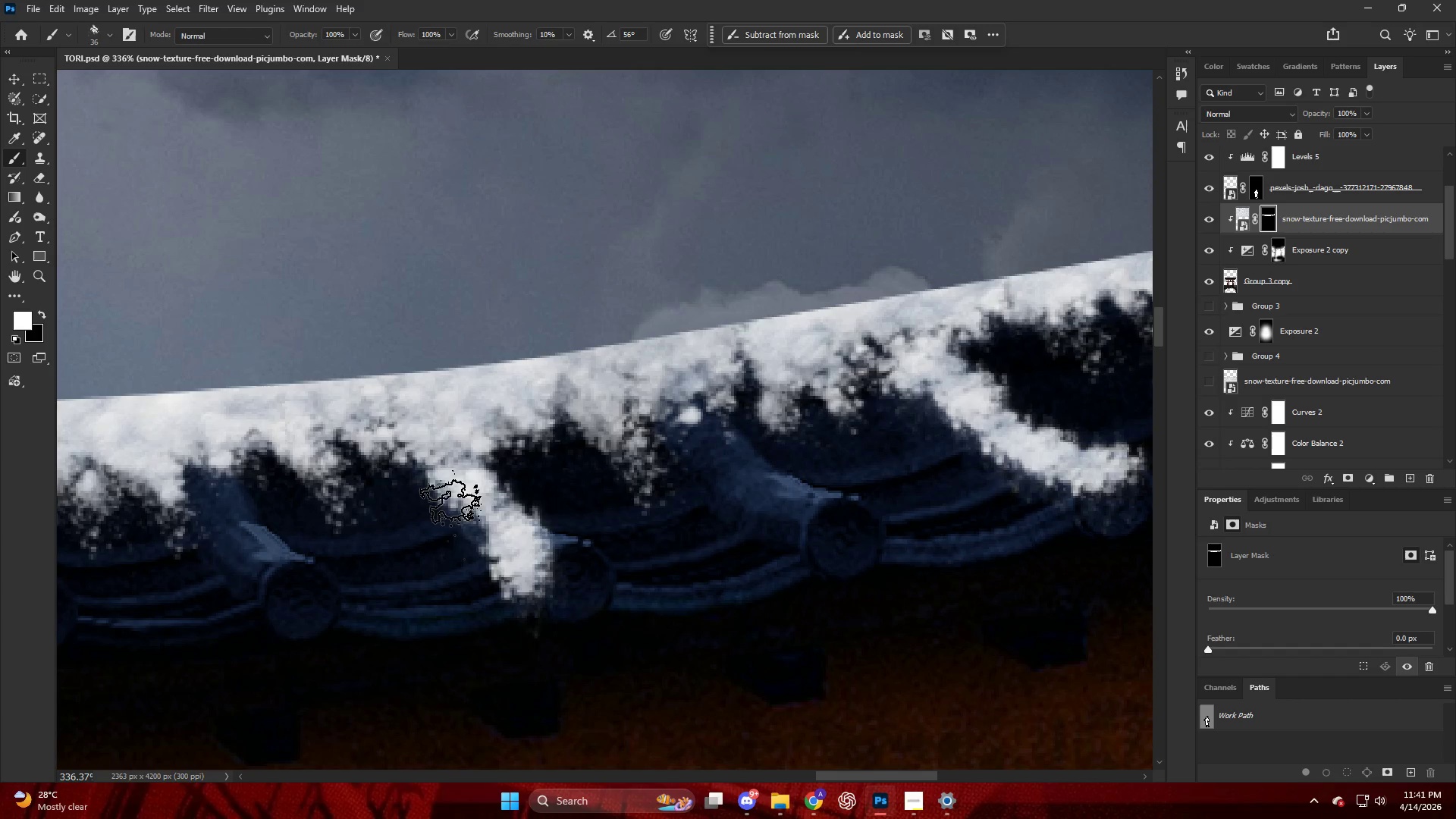 
left_click_drag(start_coordinate=[457, 503], to_coordinate=[452, 507])
 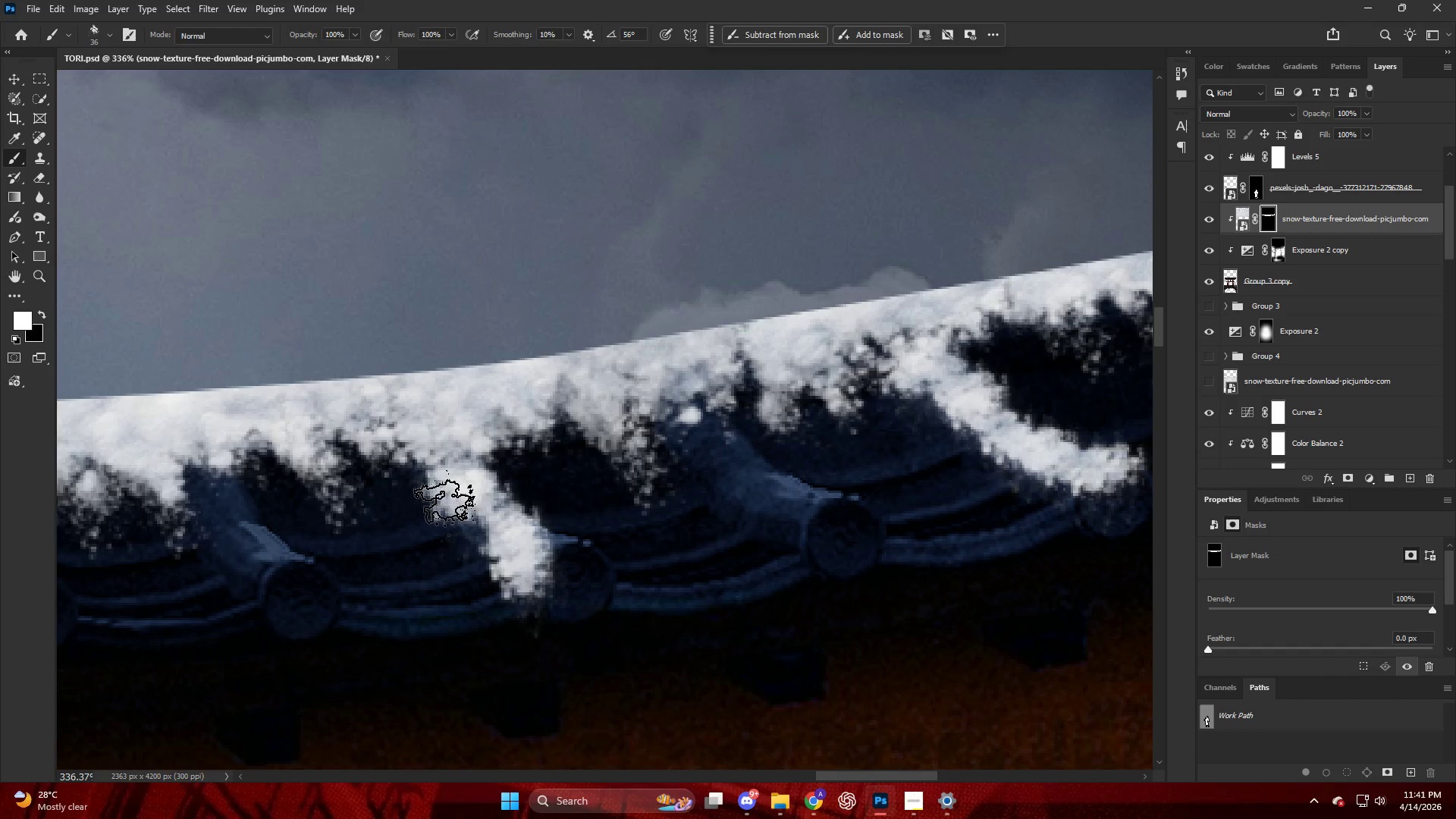 
left_click_drag(start_coordinate=[449, 504], to_coordinate=[453, 504])
 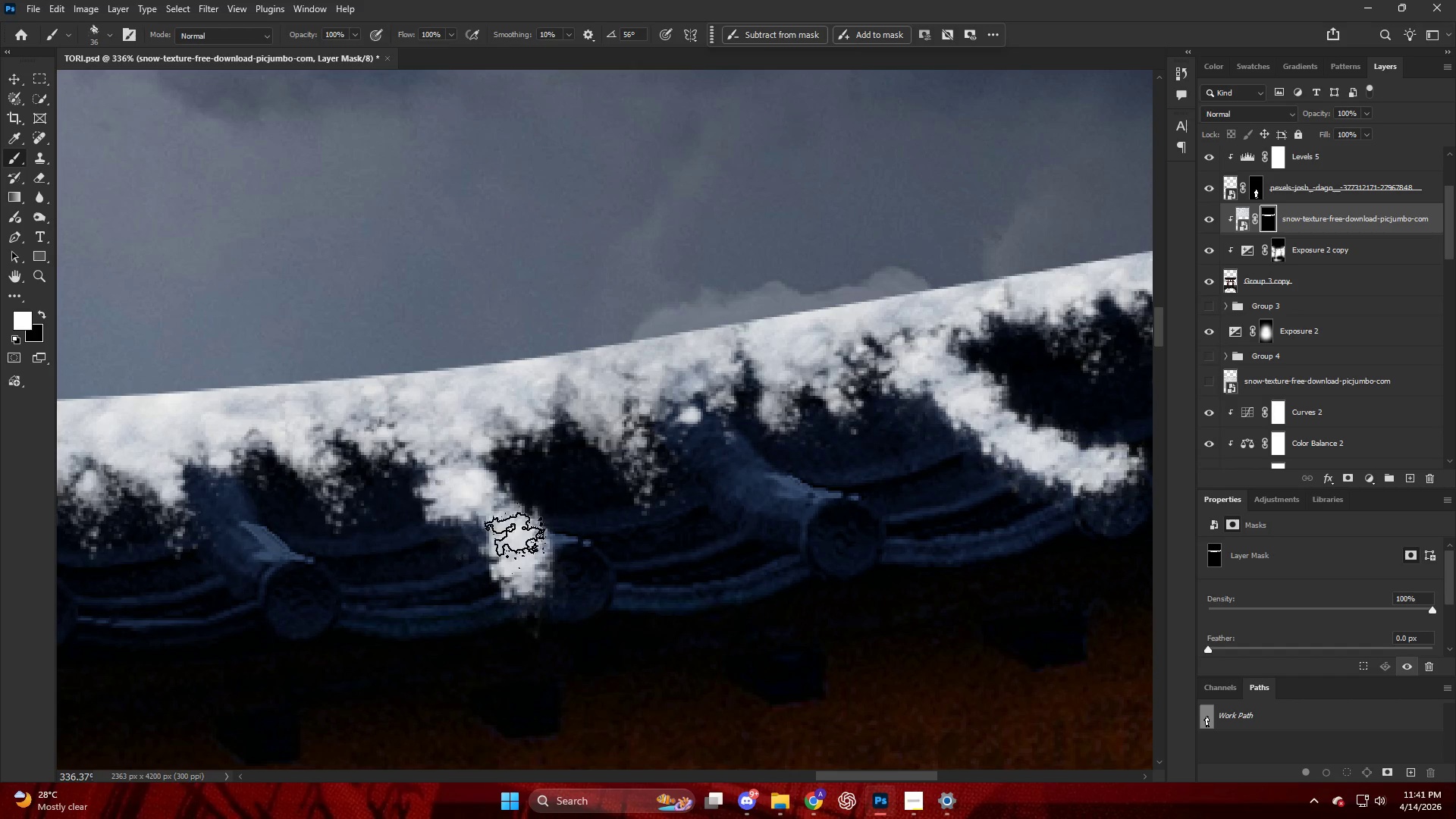 
left_click_drag(start_coordinate=[501, 523], to_coordinate=[529, 541])
 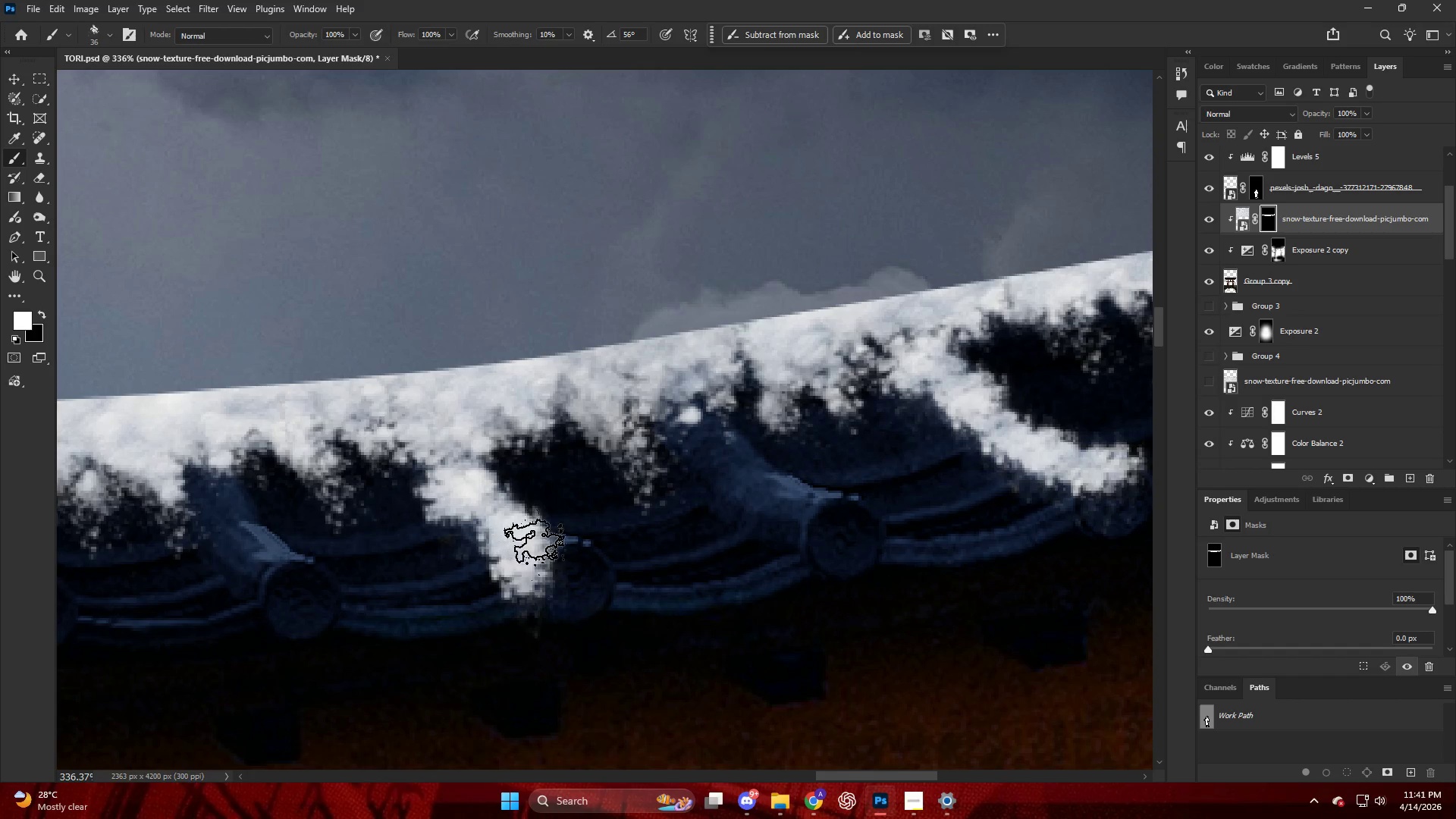 
left_click_drag(start_coordinate=[543, 545], to_coordinate=[560, 550])
 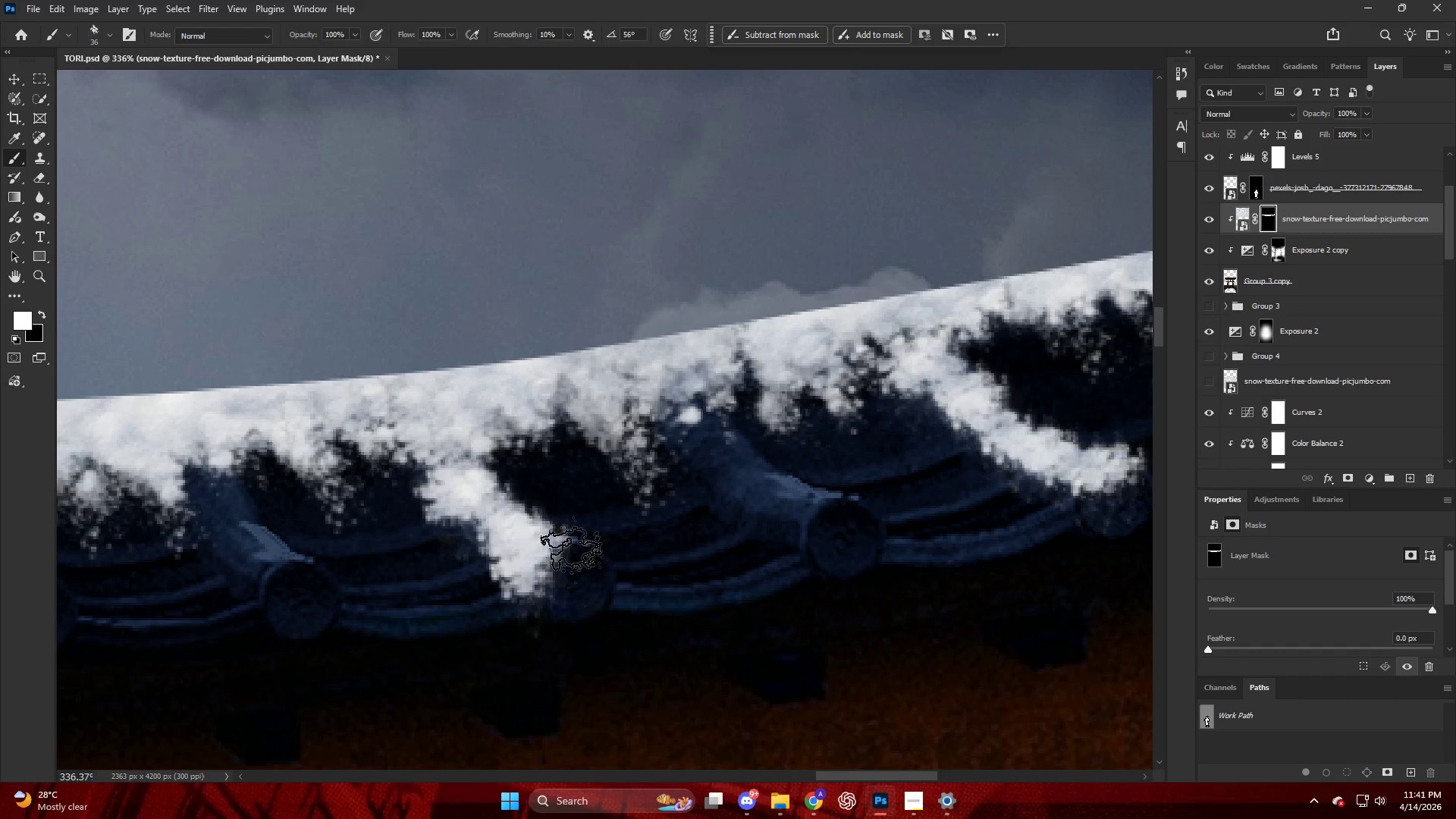 
left_click_drag(start_coordinate=[580, 552], to_coordinate=[595, 556])
 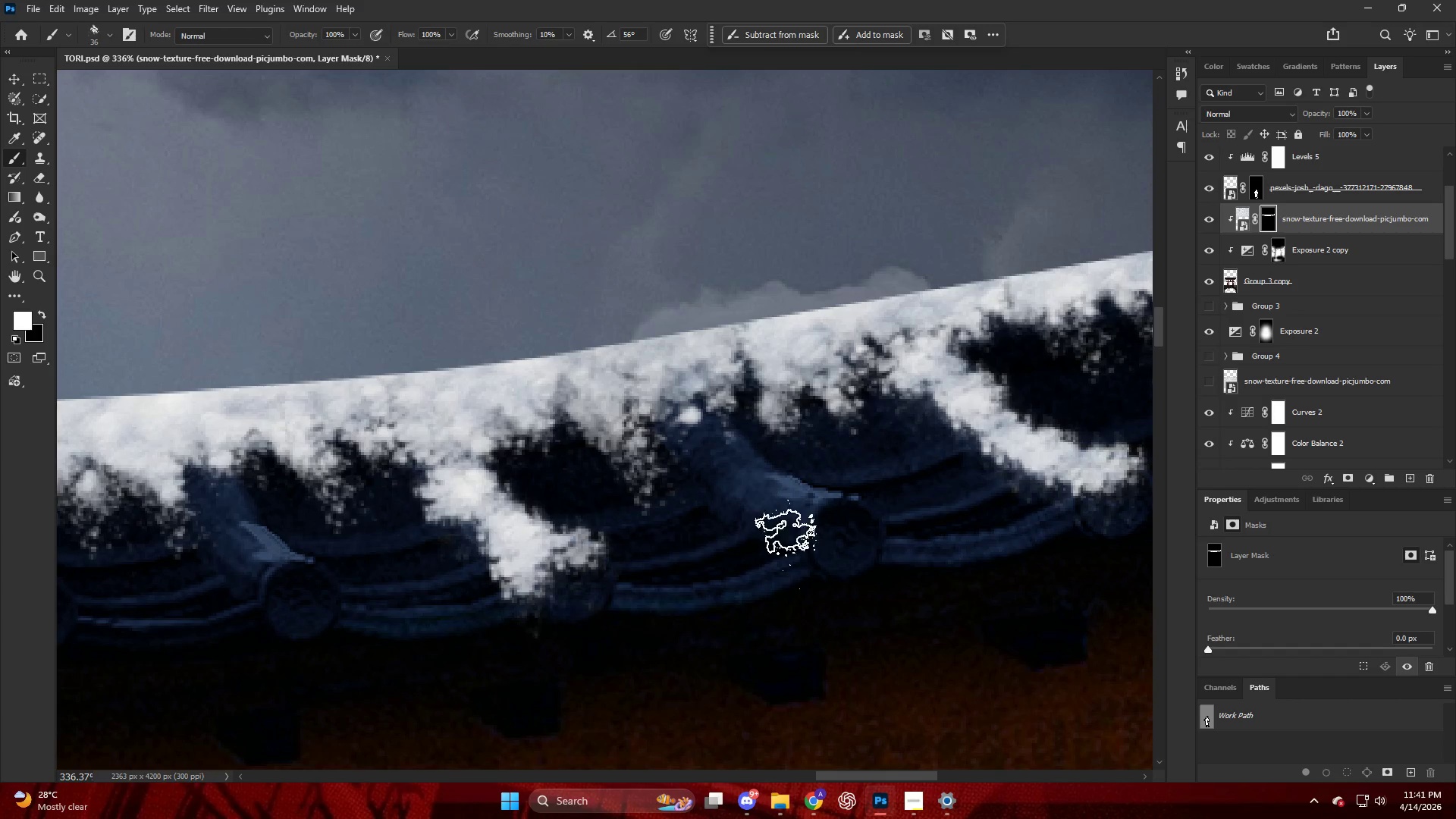 
left_click_drag(start_coordinate=[801, 535], to_coordinate=[795, 529])
 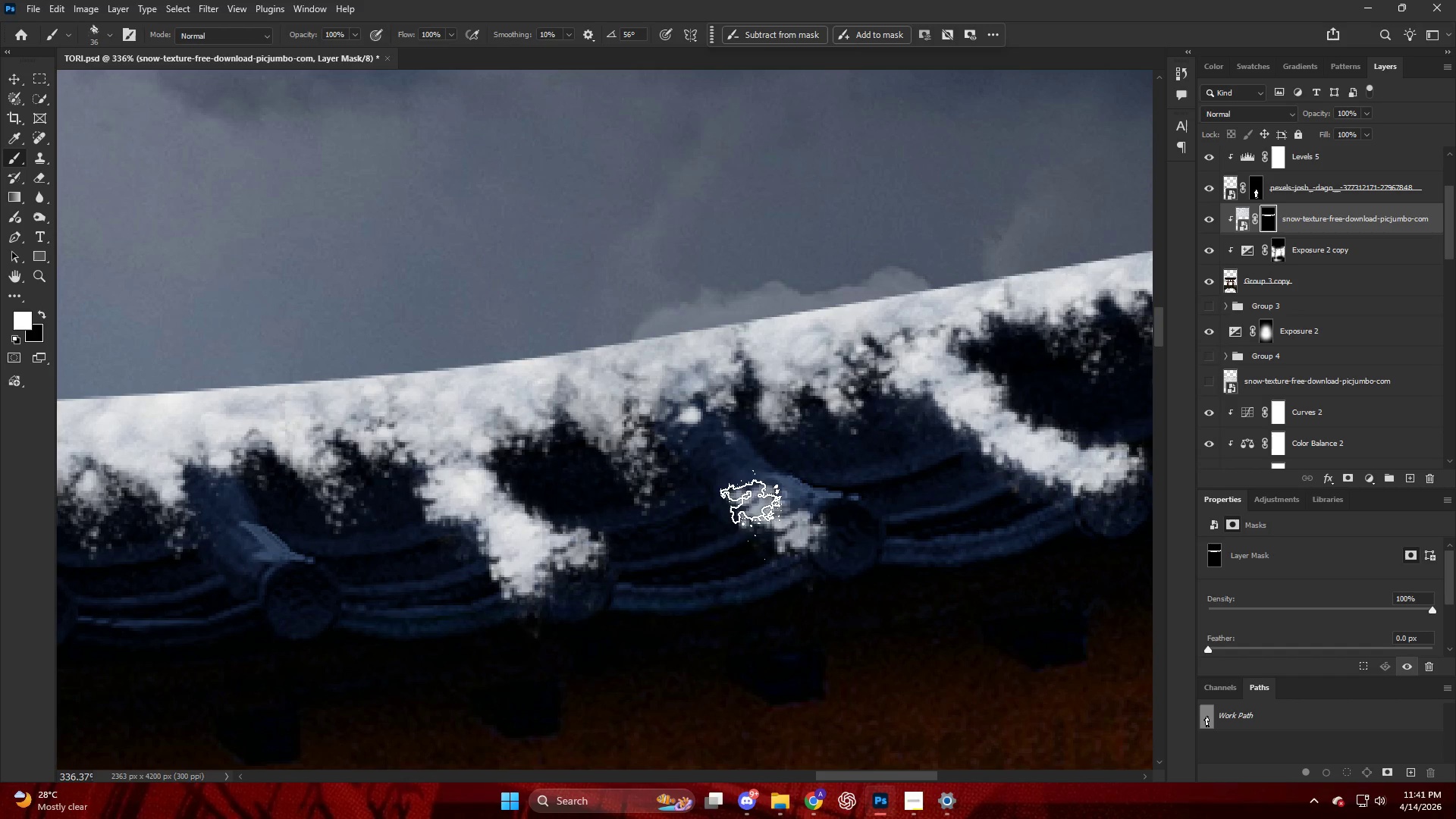 
left_click_drag(start_coordinate=[764, 510], to_coordinate=[749, 500])
 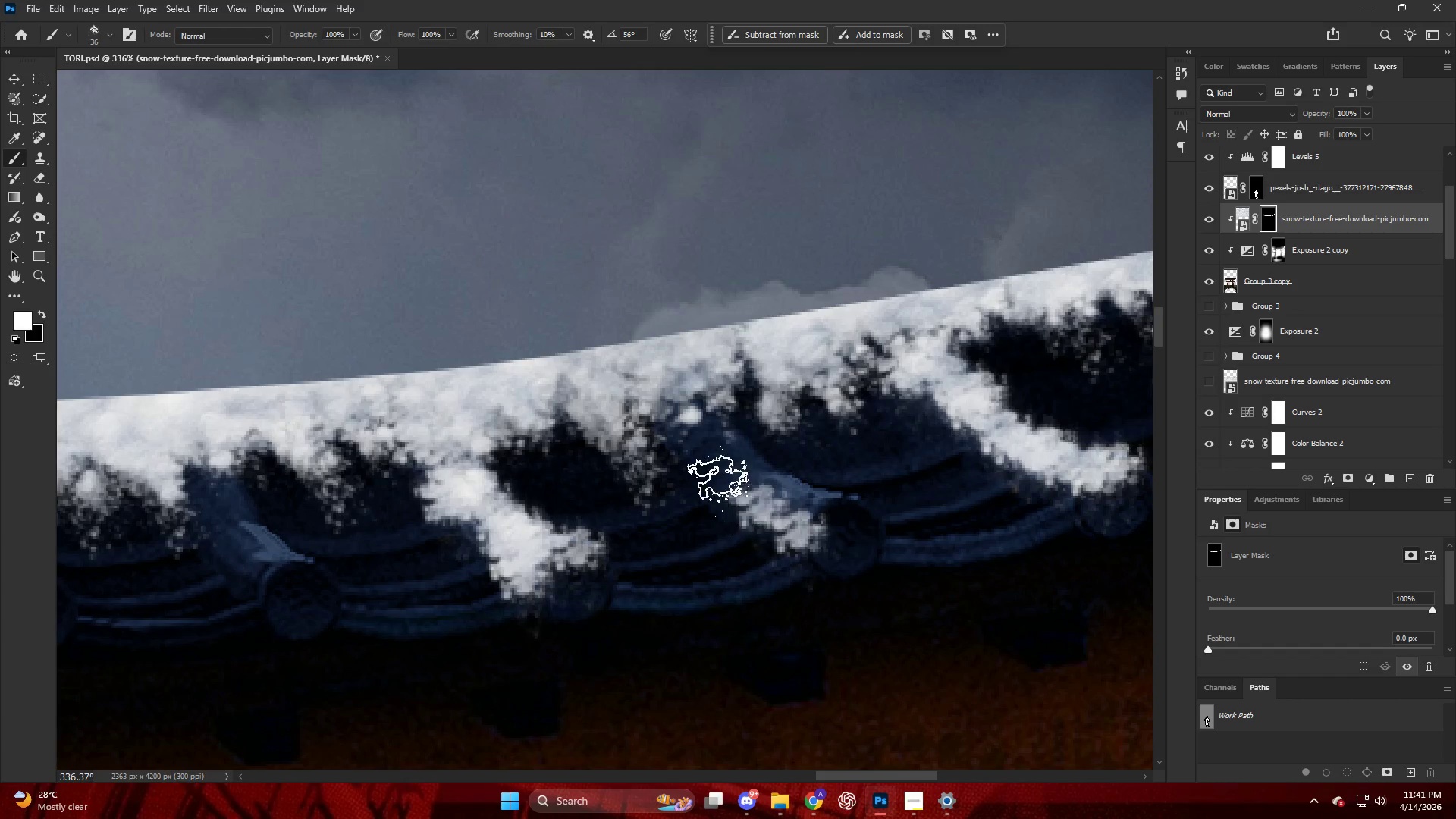 
left_click_drag(start_coordinate=[723, 480], to_coordinate=[720, 478])
 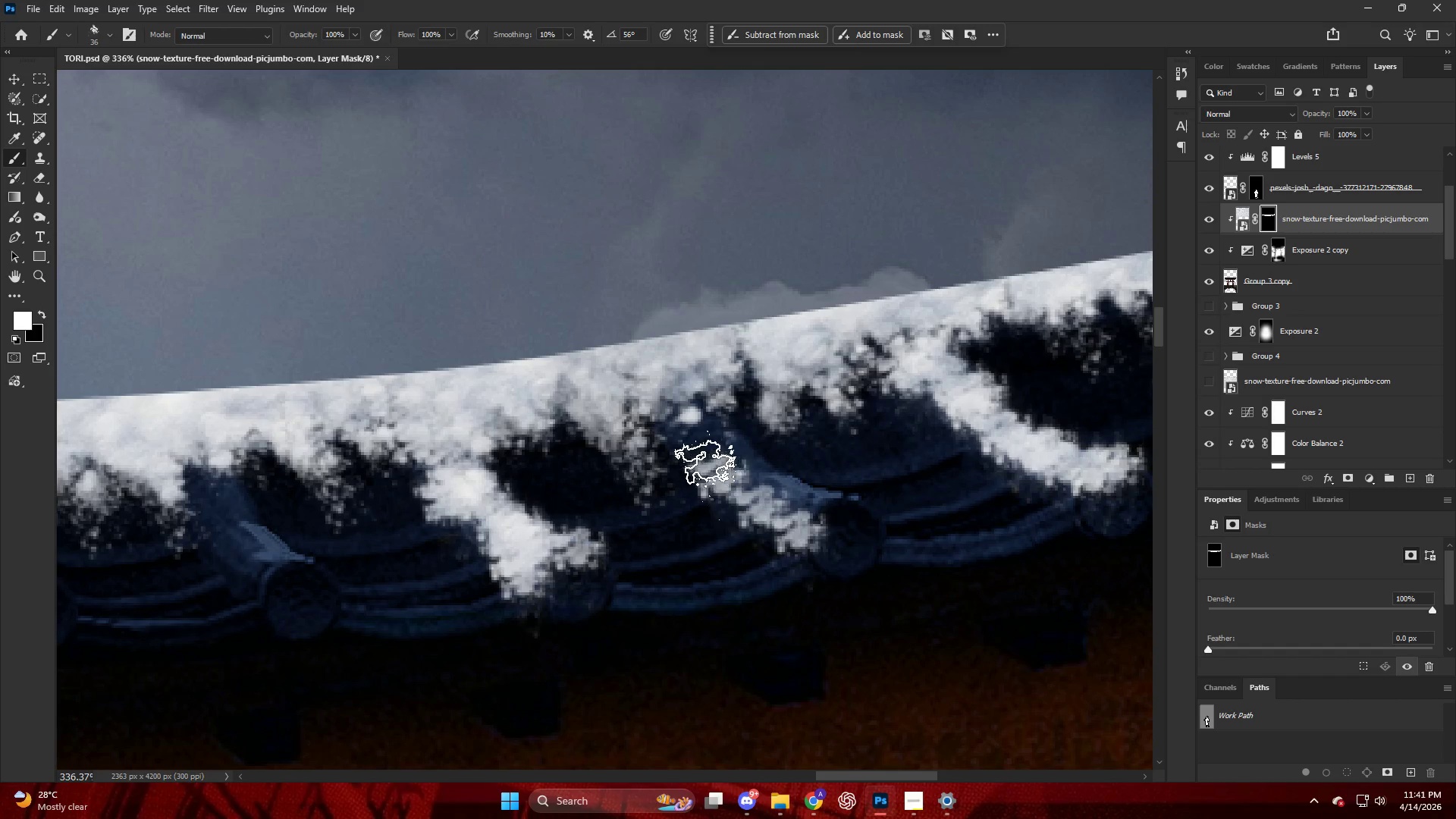 
left_click_drag(start_coordinate=[709, 464], to_coordinate=[690, 445])
 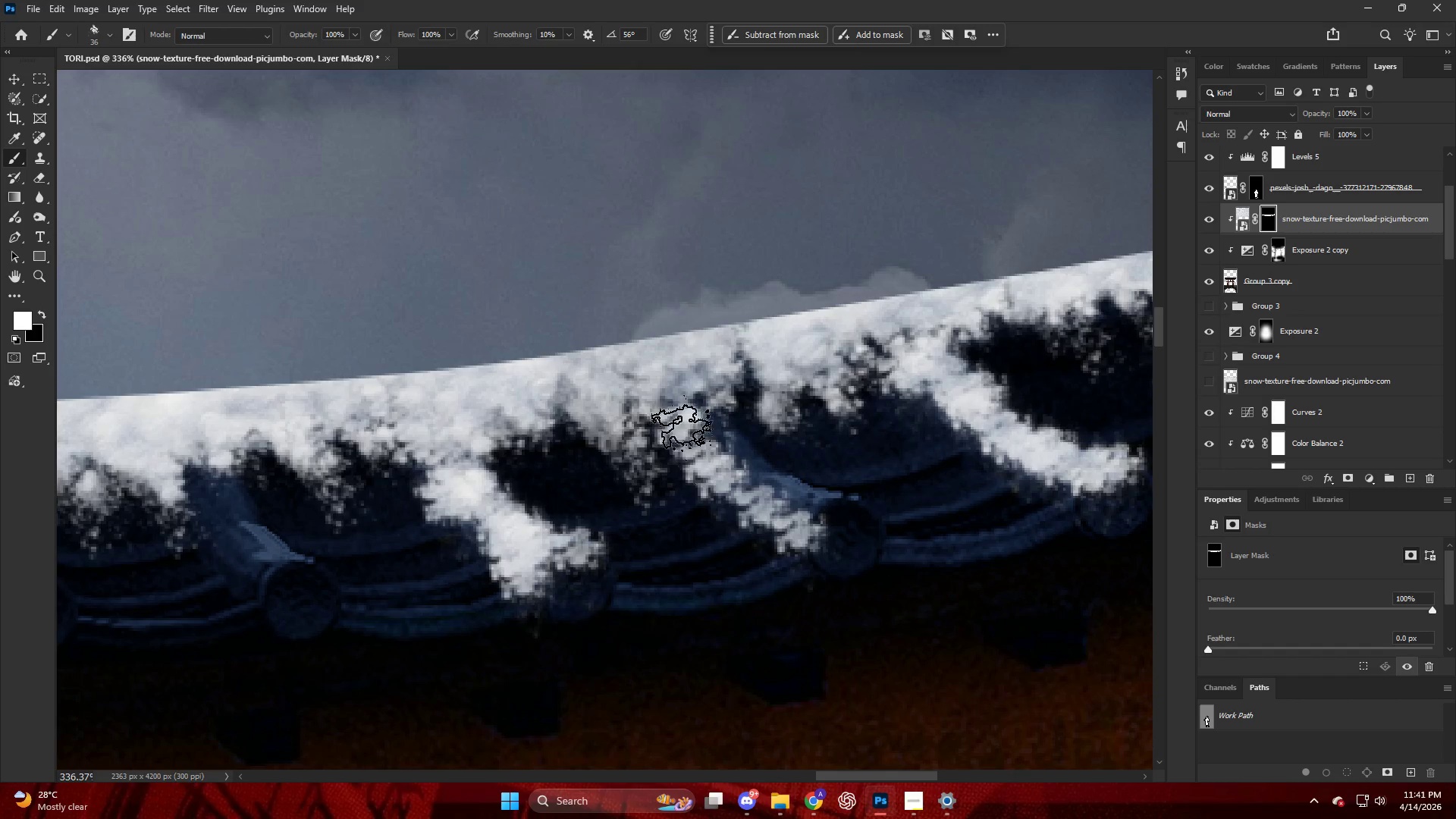 
left_click_drag(start_coordinate=[687, 429], to_coordinate=[705, 445])
 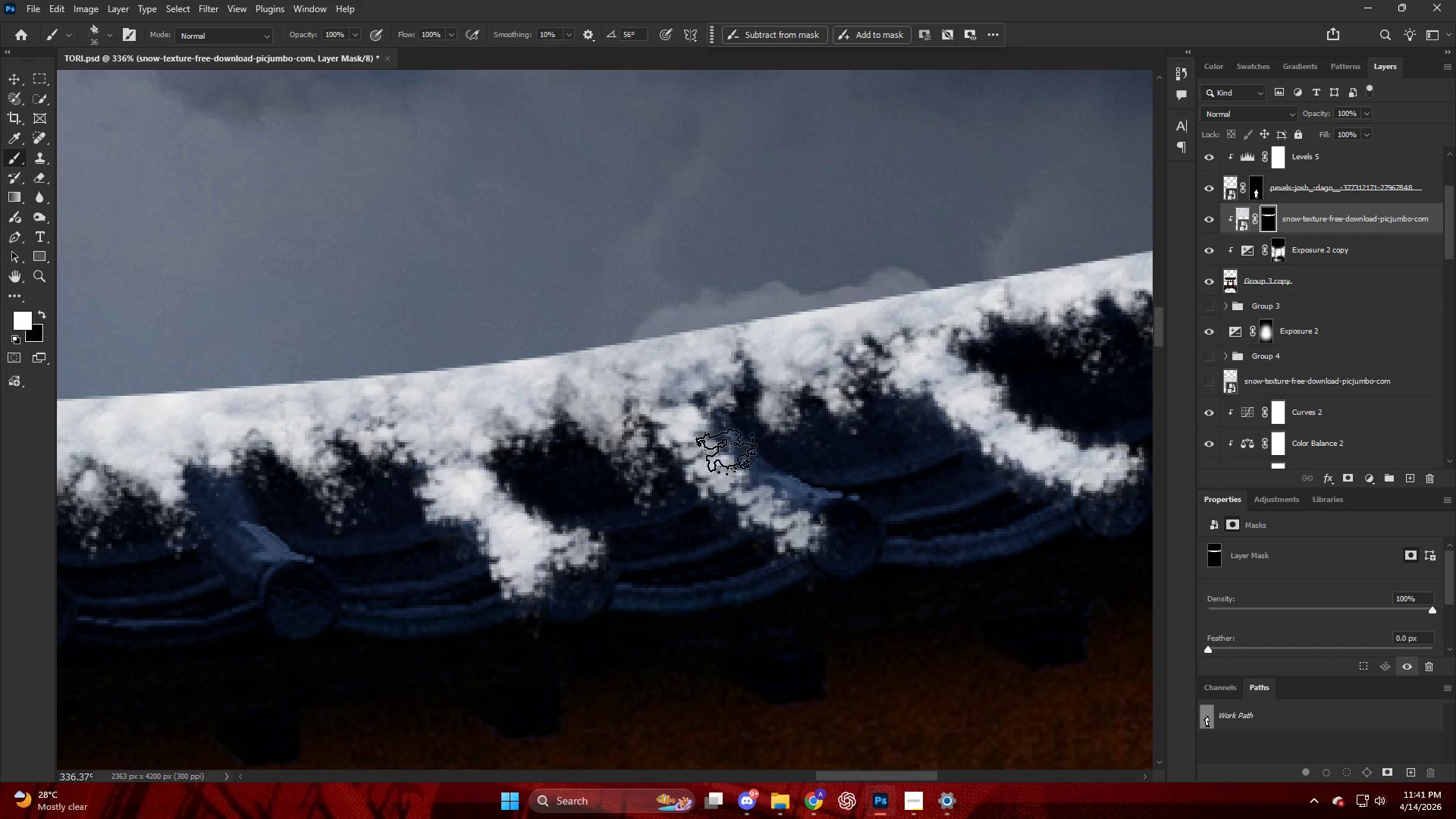 
left_click_drag(start_coordinate=[743, 463], to_coordinate=[747, 470])
 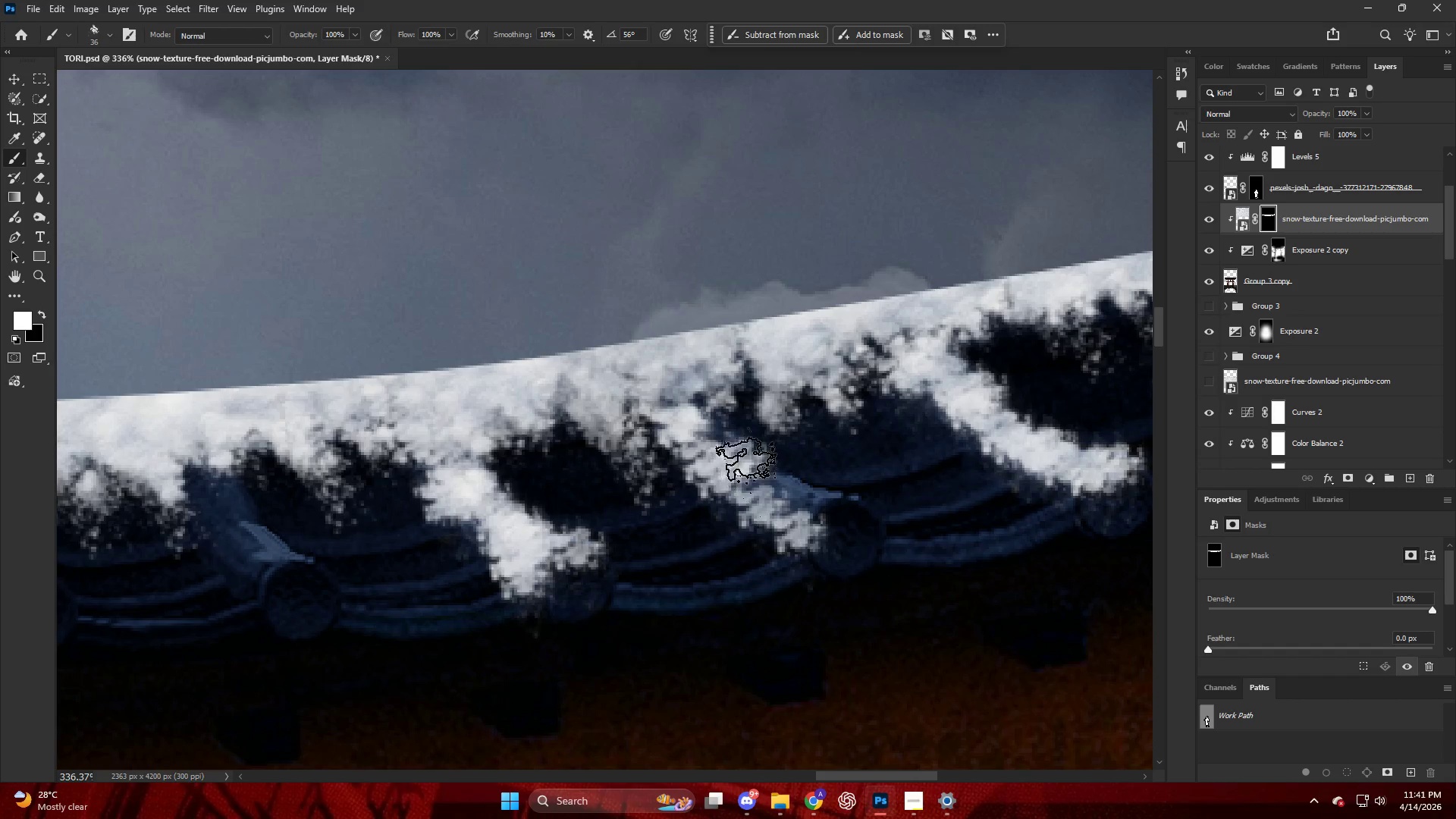 
left_click_drag(start_coordinate=[749, 453], to_coordinate=[732, 438])
 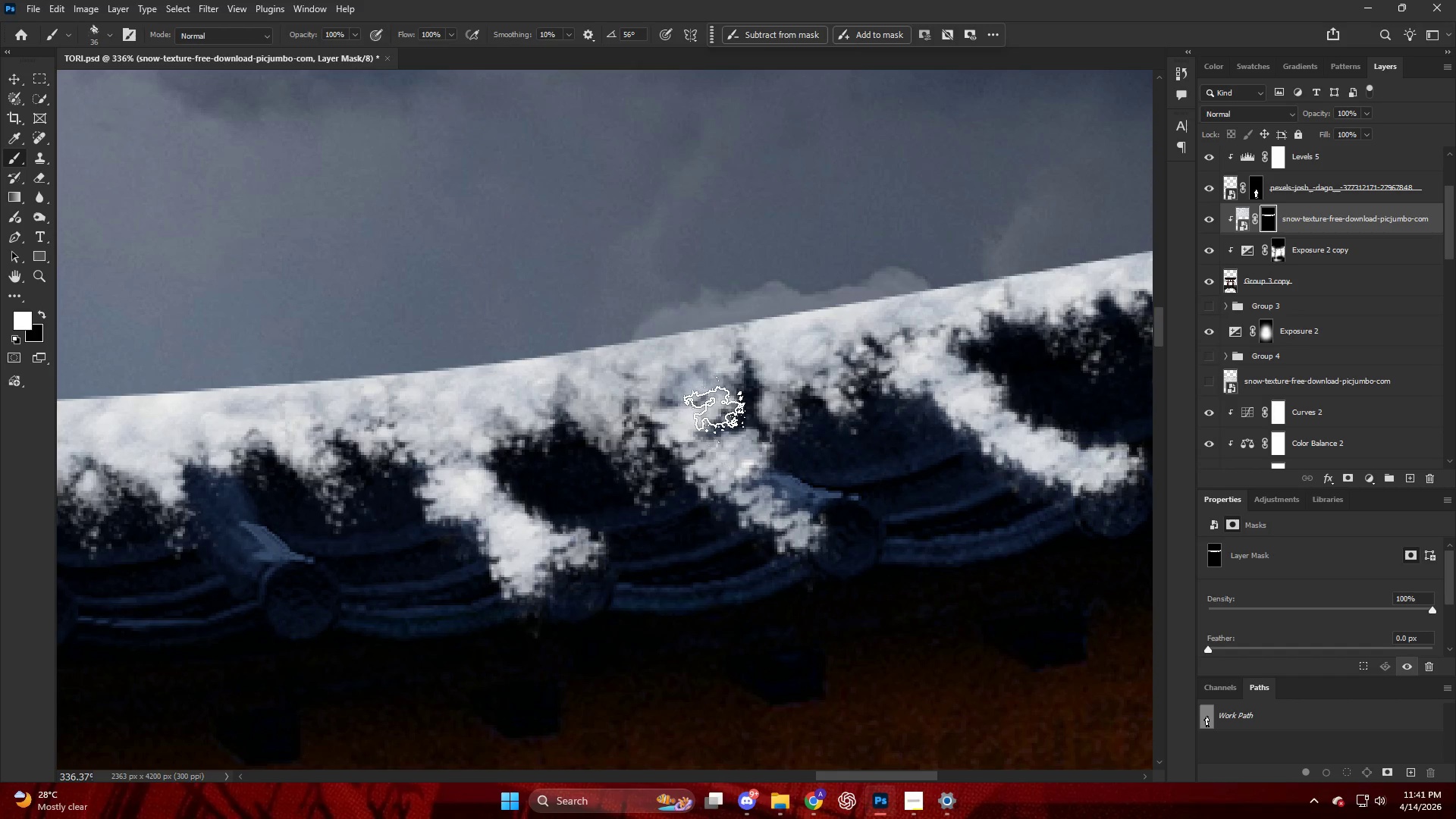 
left_click_drag(start_coordinate=[733, 437], to_coordinate=[730, 449])
 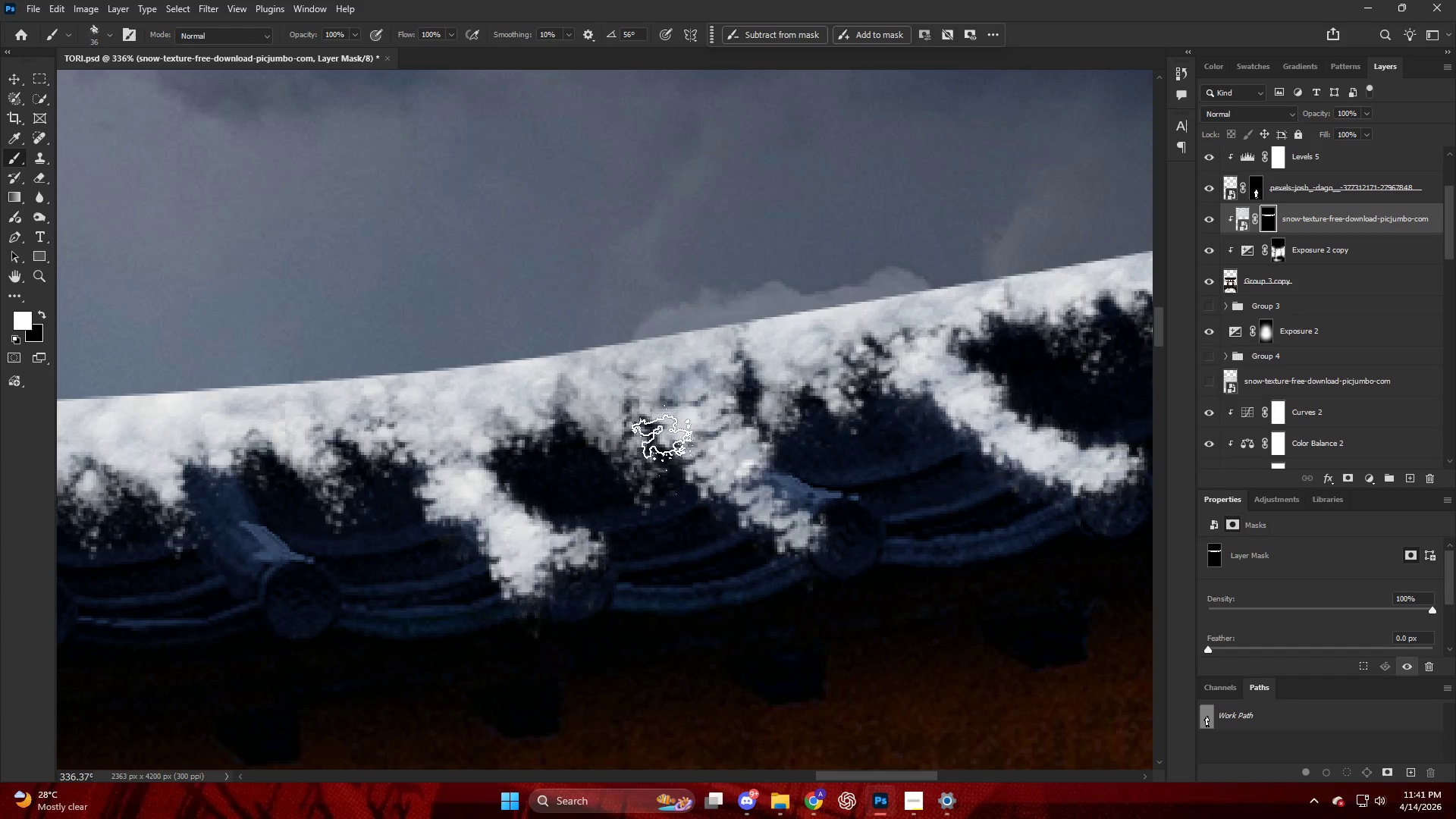 
left_click_drag(start_coordinate=[678, 434], to_coordinate=[639, 439])
 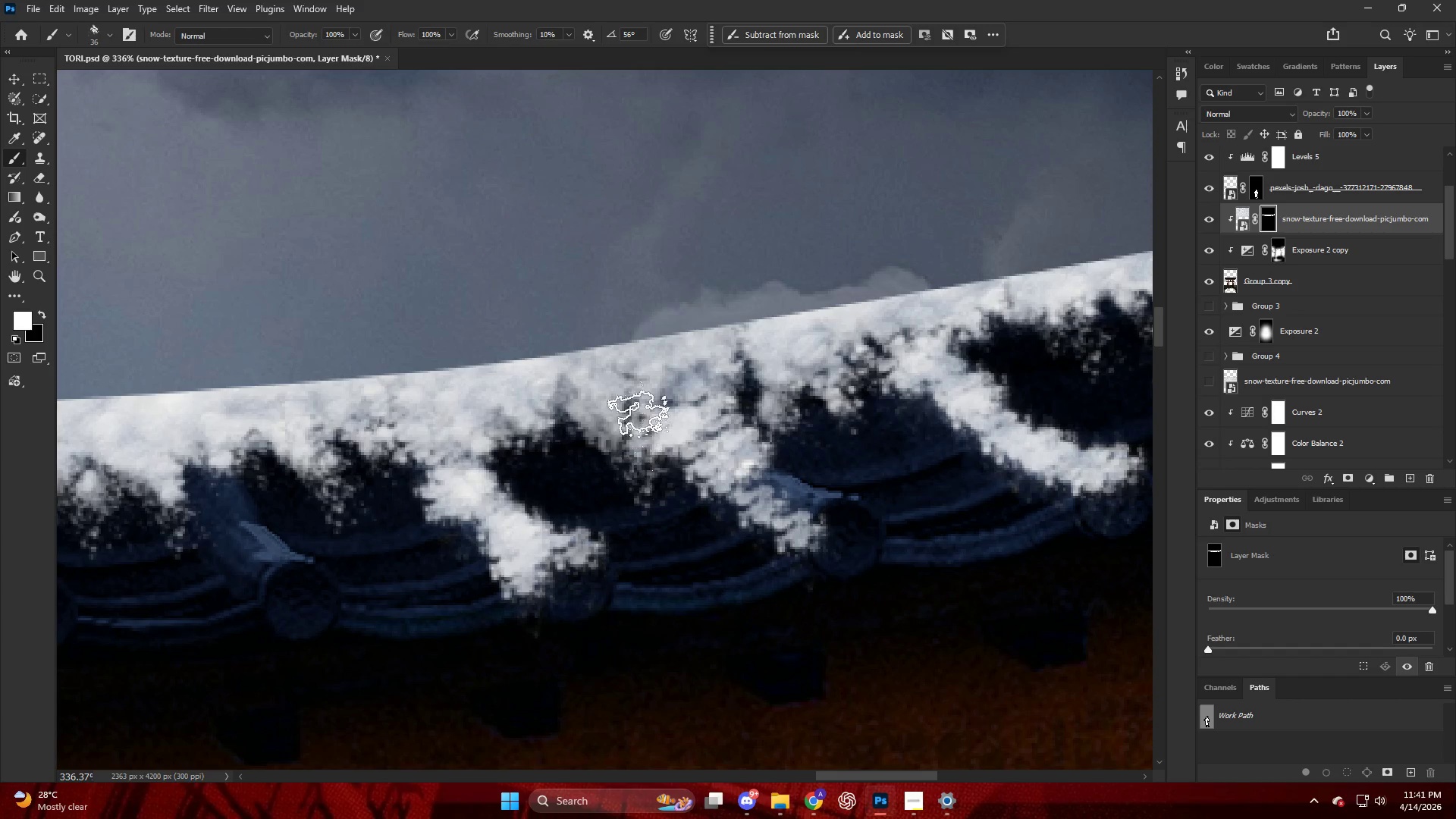 
left_click_drag(start_coordinate=[670, 403], to_coordinate=[714, 405])
 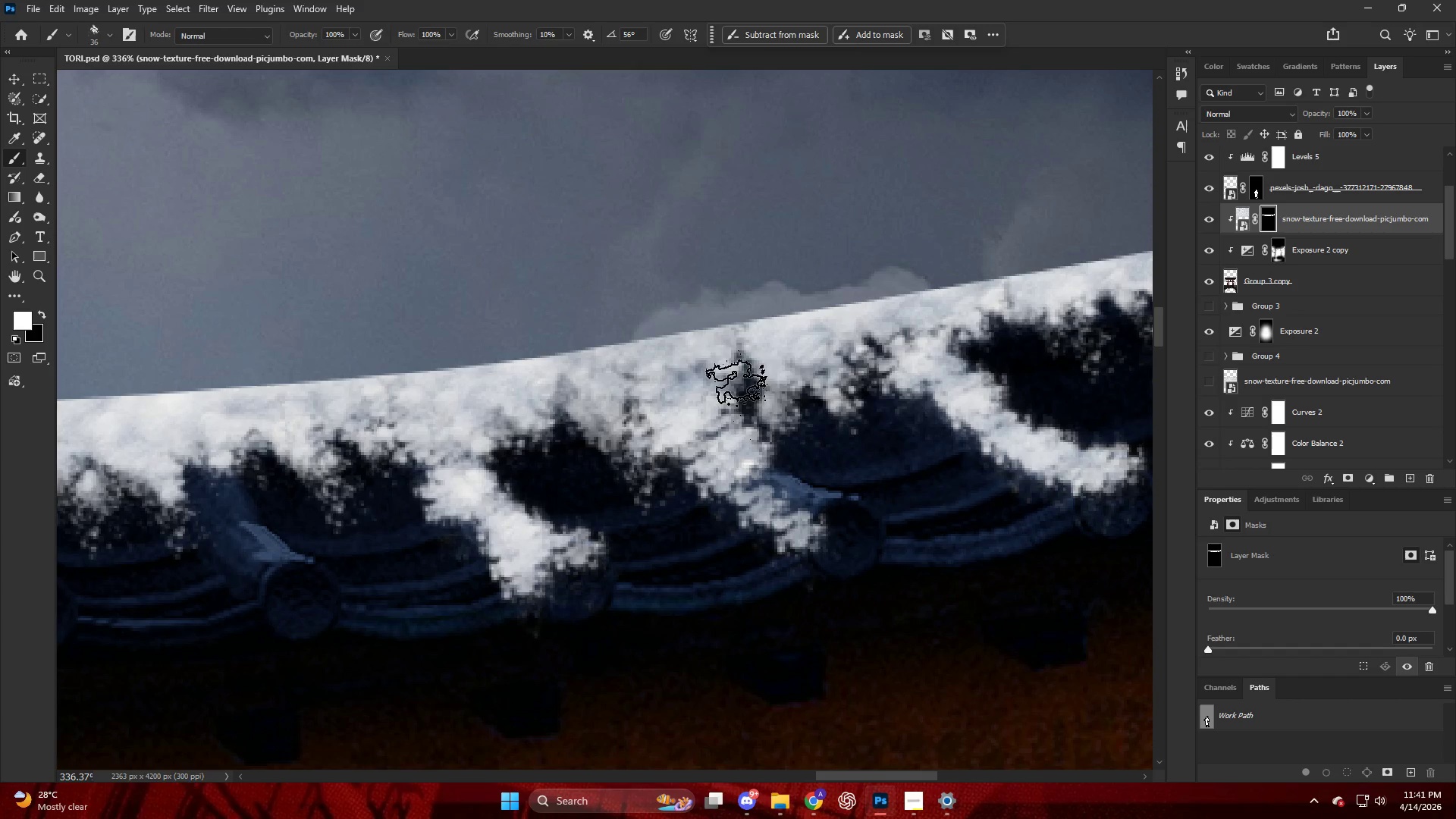 
left_click_drag(start_coordinate=[741, 384], to_coordinate=[752, 381])
 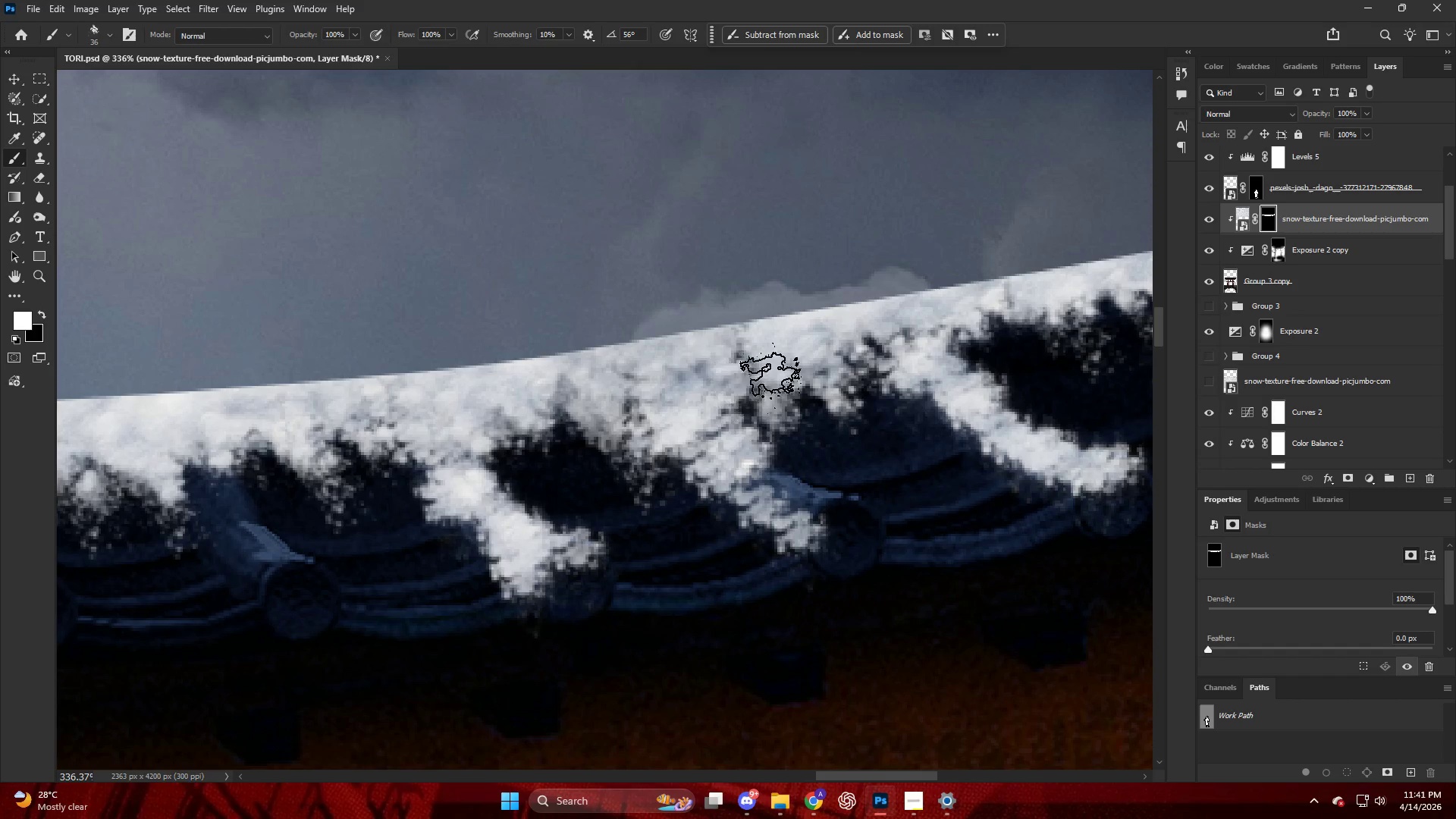 
left_click_drag(start_coordinate=[777, 377], to_coordinate=[762, 394])
 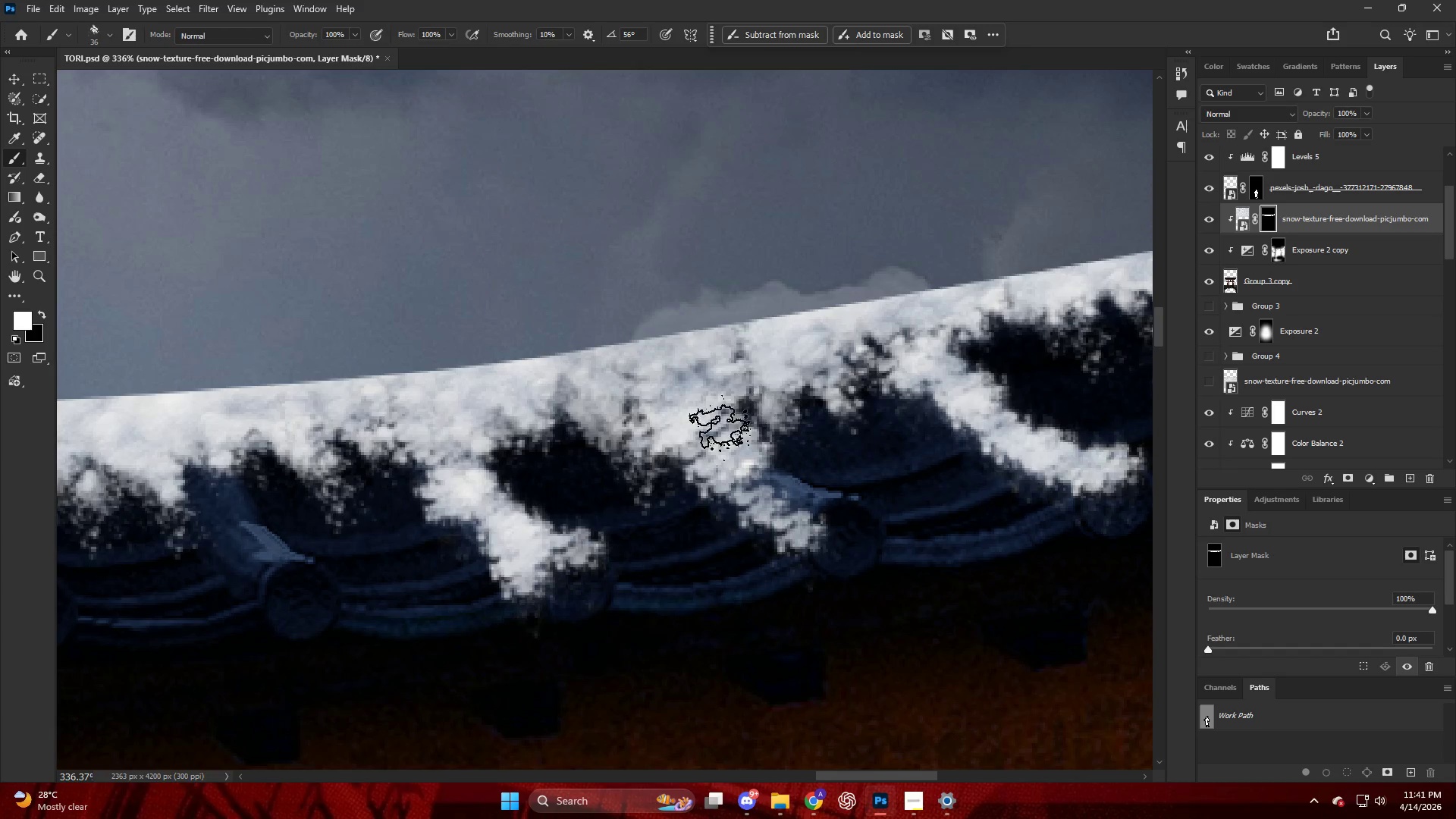 
left_click_drag(start_coordinate=[716, 450], to_coordinate=[730, 469])
 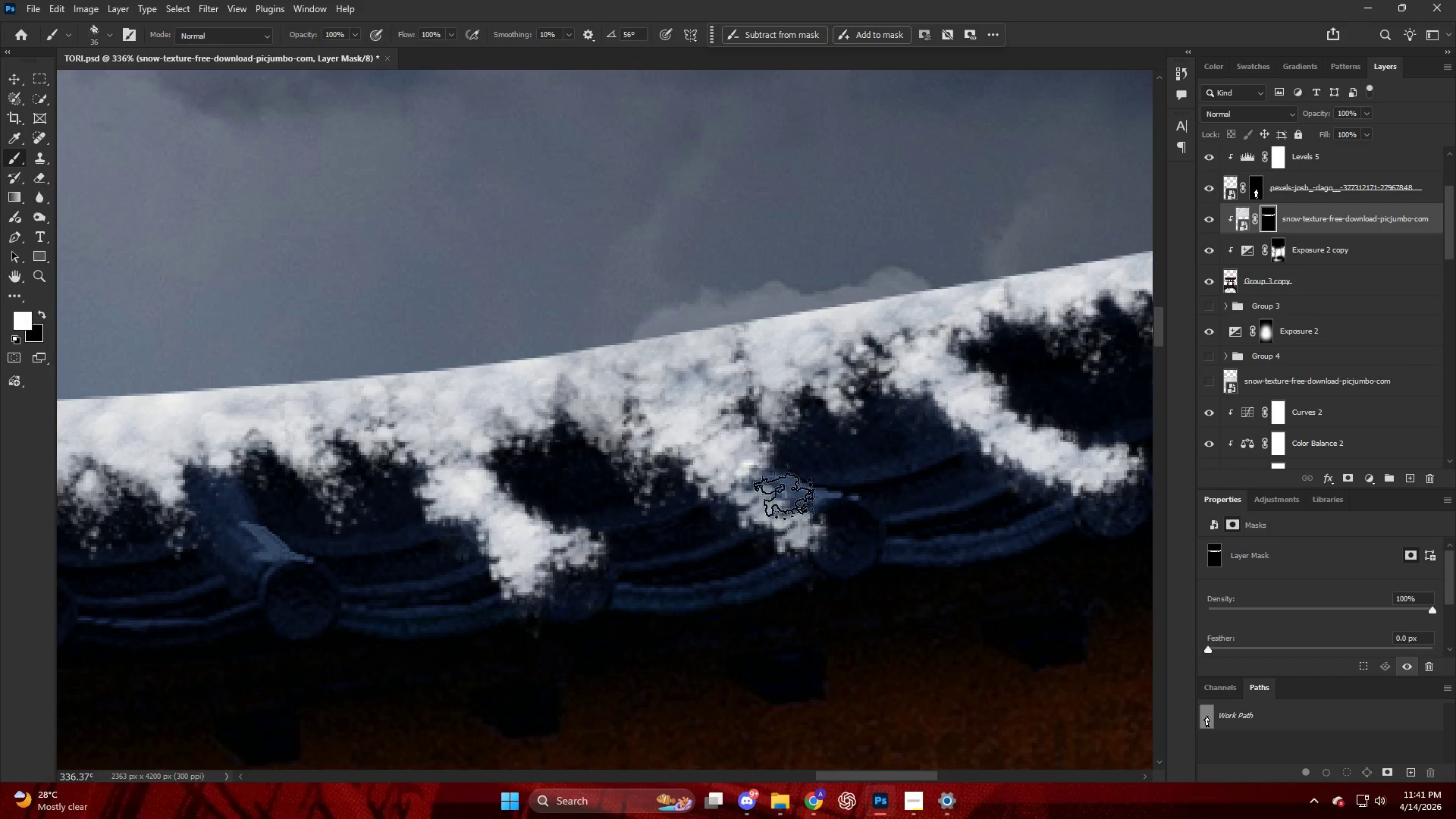 
left_click_drag(start_coordinate=[783, 492], to_coordinate=[799, 502])
 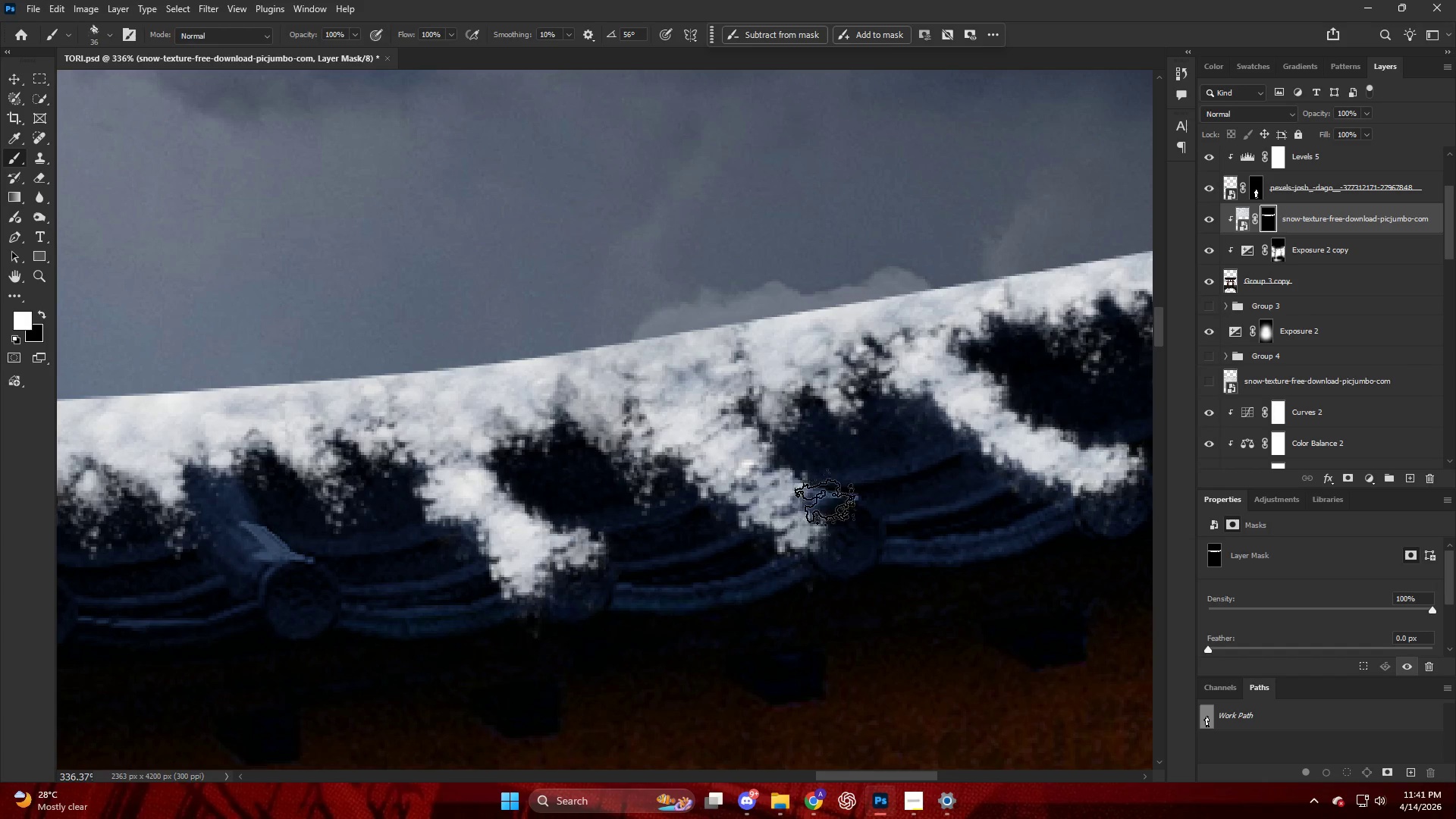 
left_click_drag(start_coordinate=[827, 503], to_coordinate=[836, 505])
 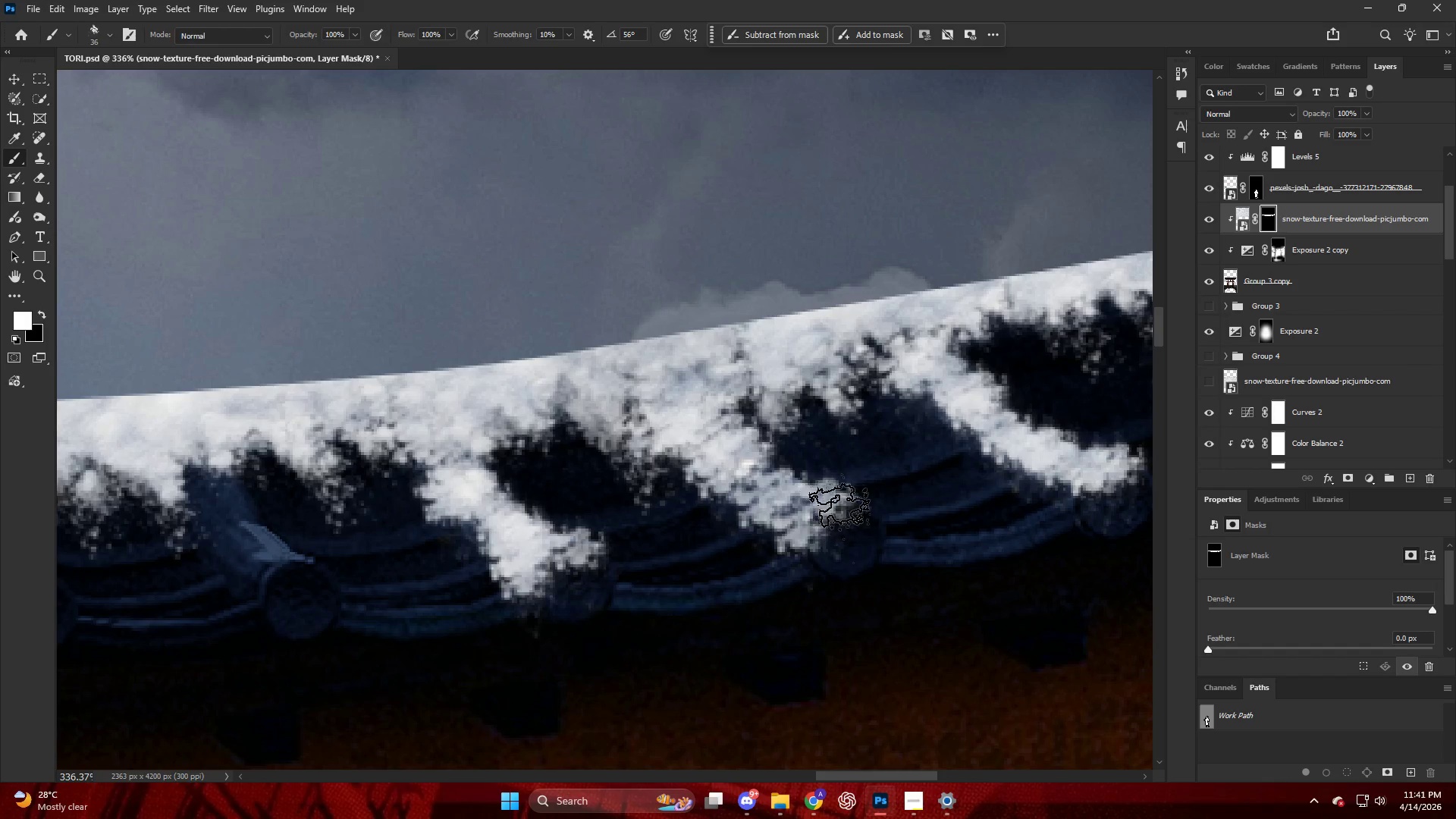 
left_click_drag(start_coordinate=[844, 507], to_coordinate=[839, 508])
 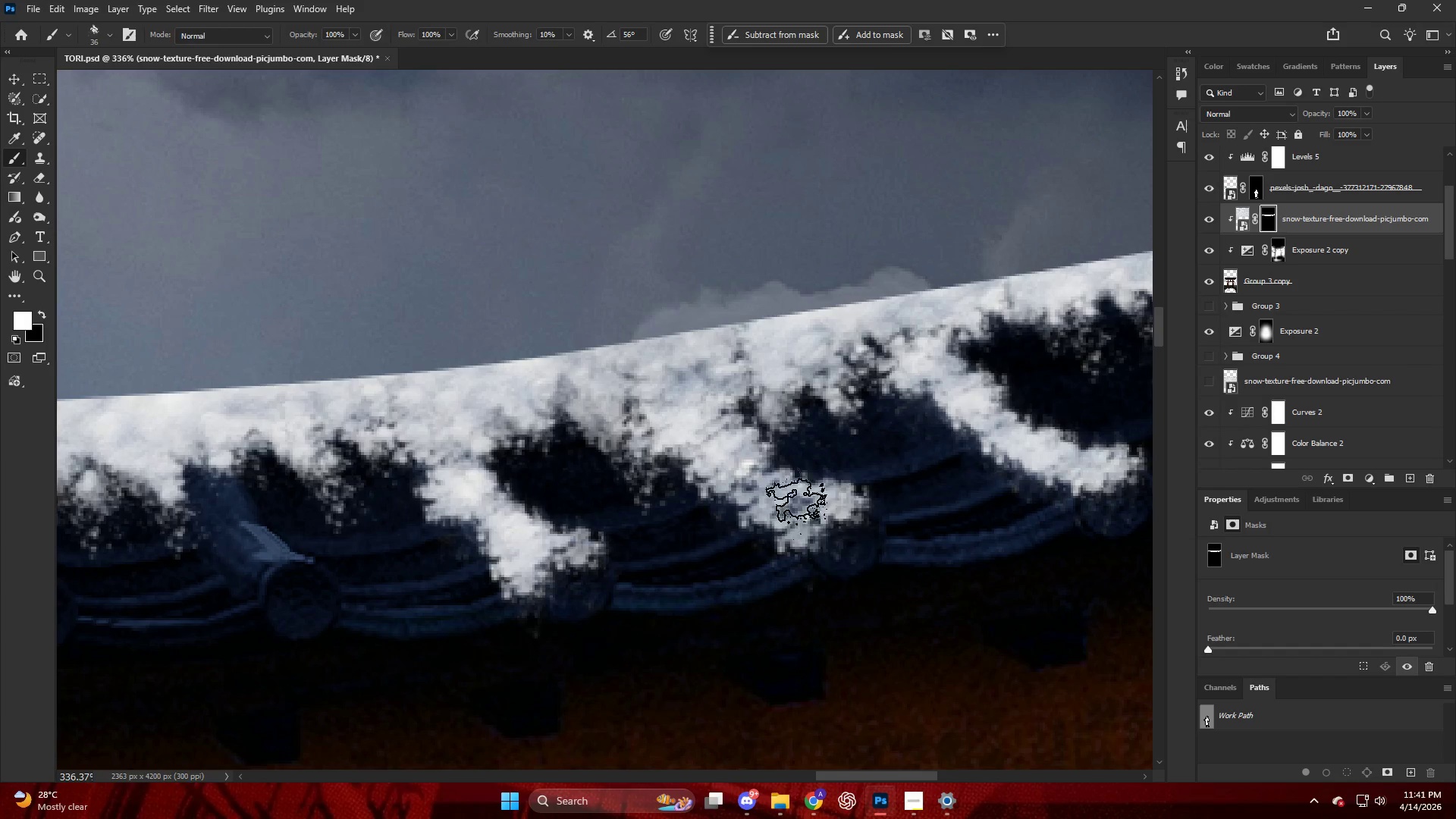 
left_click_drag(start_coordinate=[774, 502], to_coordinate=[768, 500])
 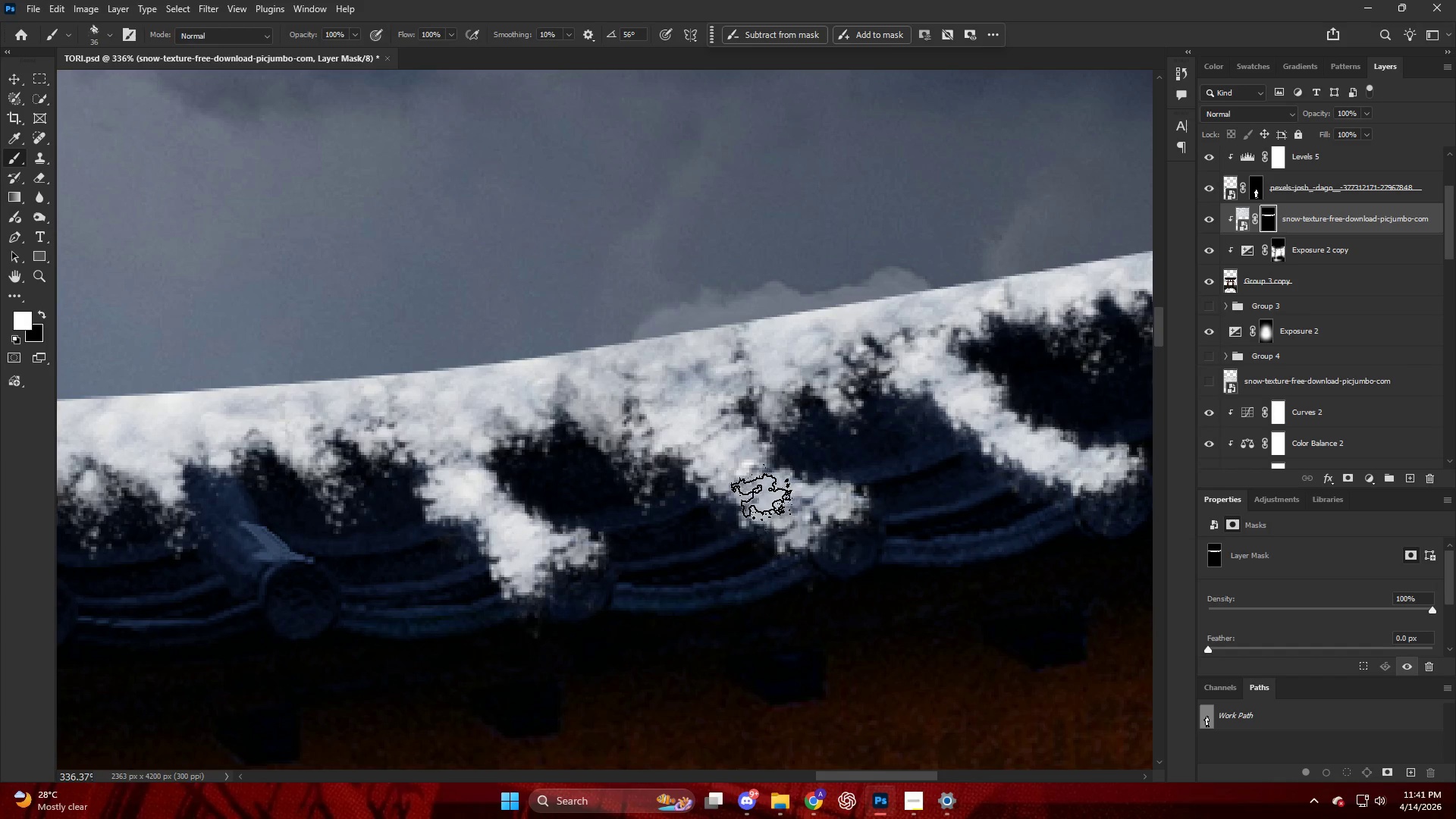 
triple_click([766, 498])
 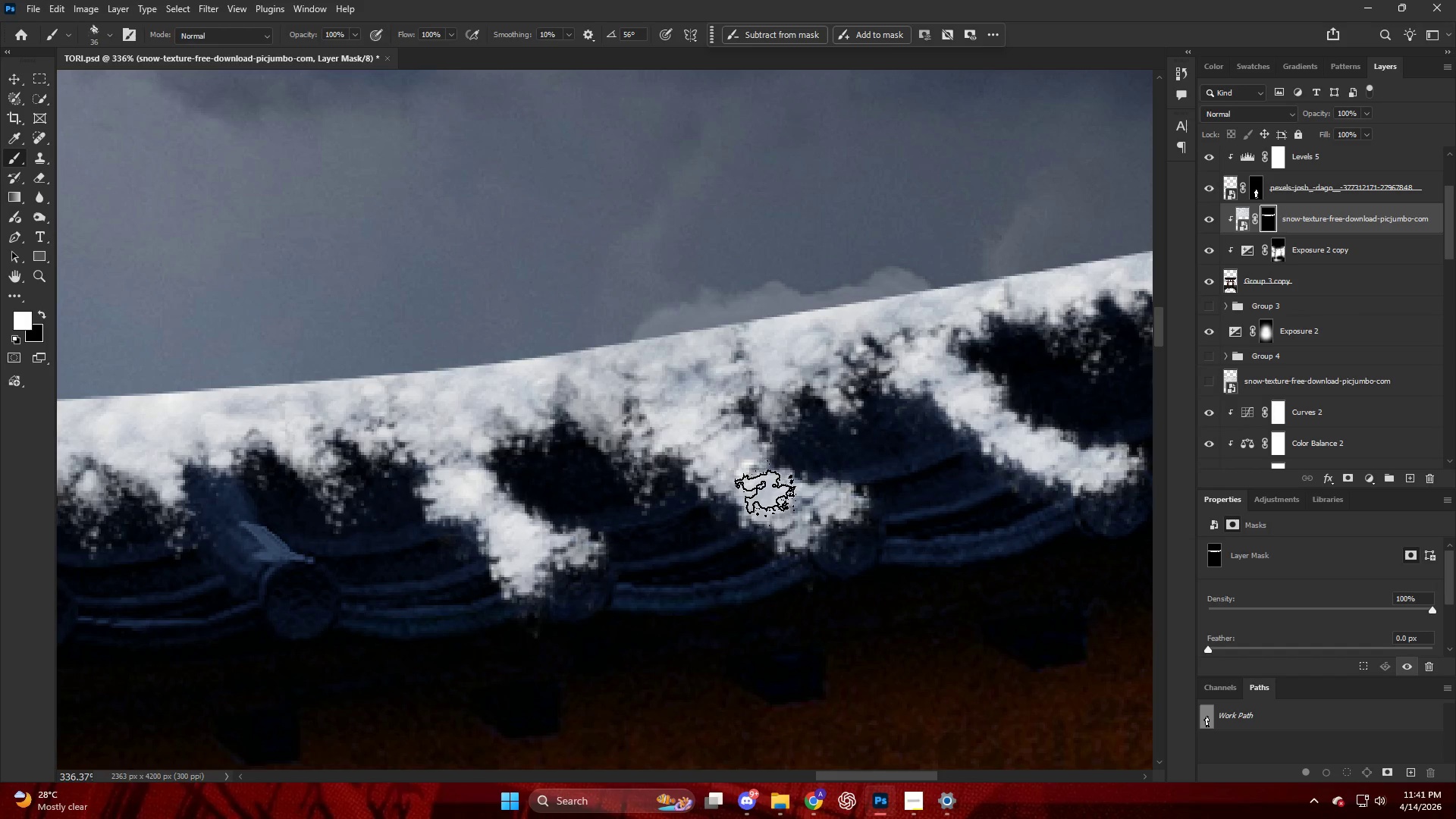 
left_click_drag(start_coordinate=[769, 497], to_coordinate=[766, 507])
 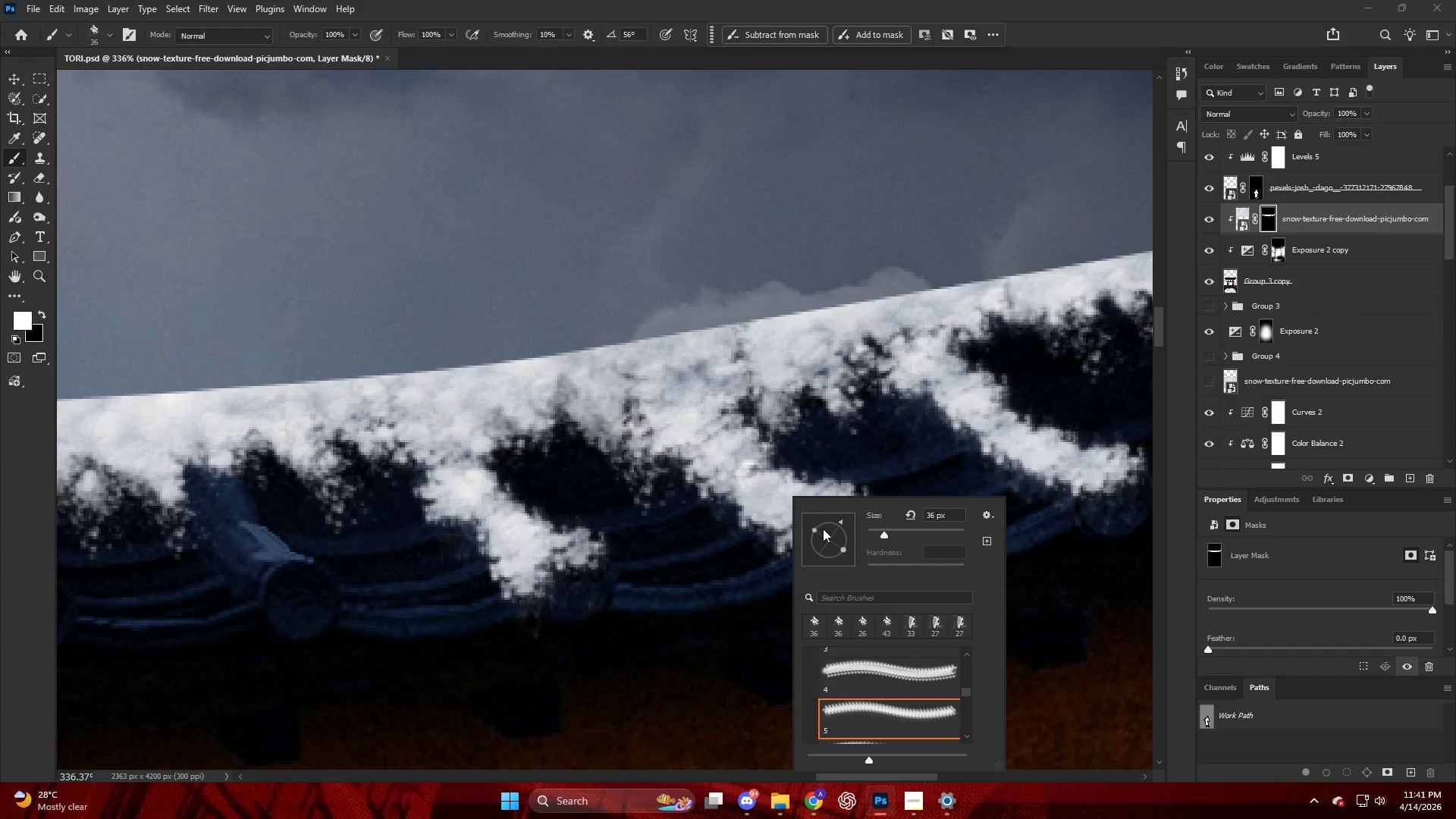 
left_click_drag(start_coordinate=[835, 530], to_coordinate=[825, 502])
 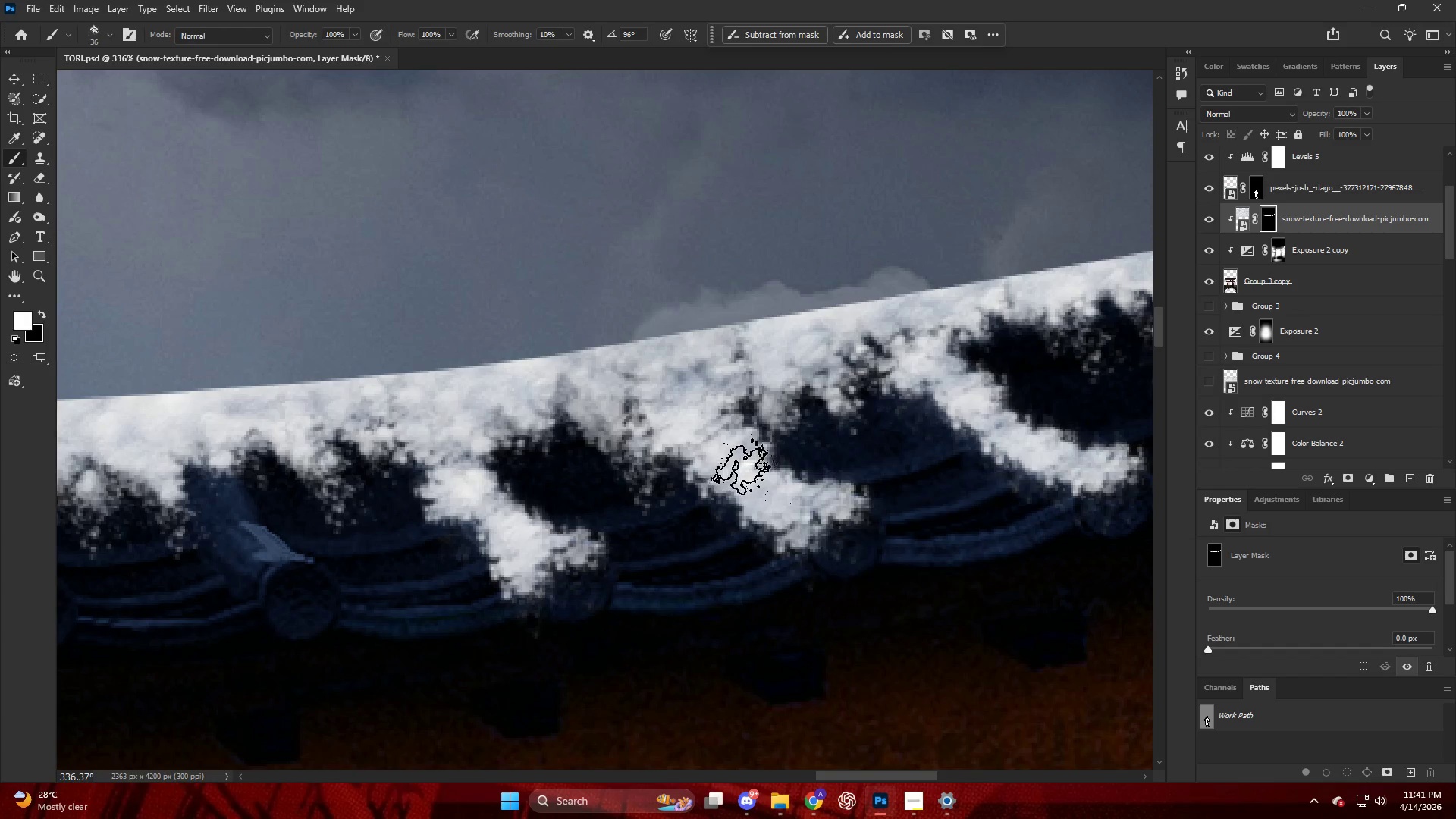 
left_click_drag(start_coordinate=[748, 465], to_coordinate=[747, 461])
 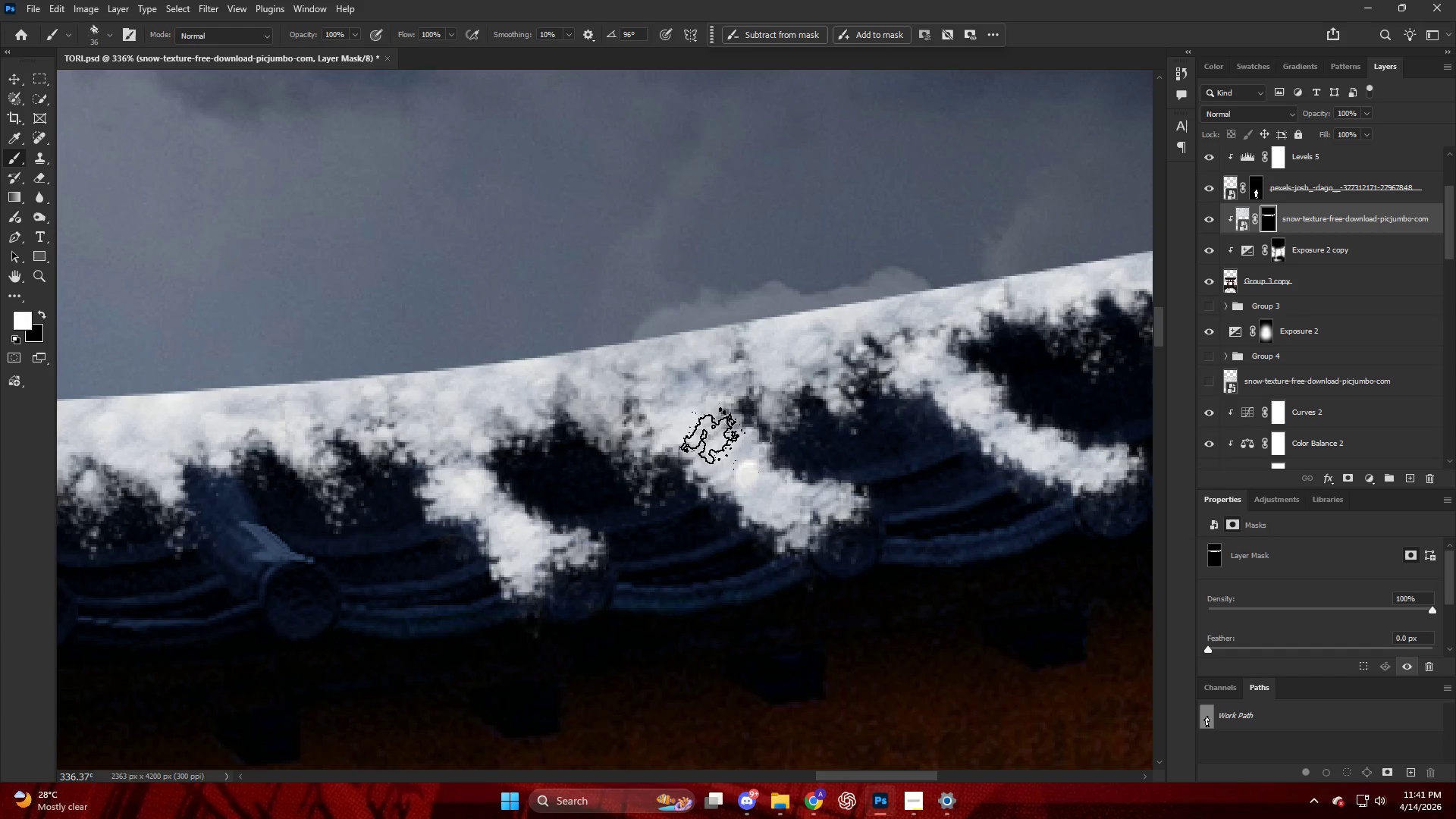 
left_click_drag(start_coordinate=[720, 437], to_coordinate=[685, 425])
 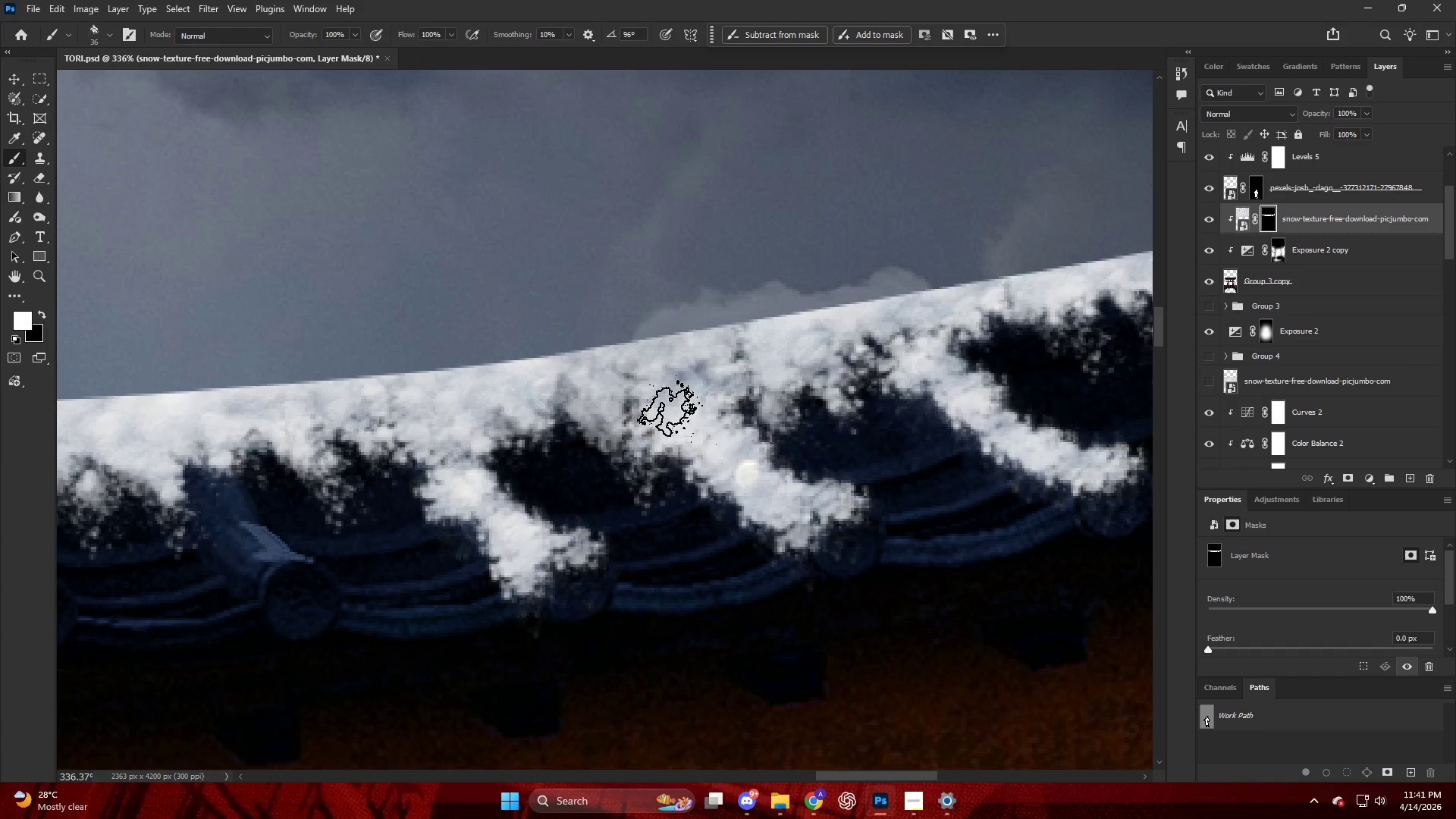 
hold_key(key=AltLeft, duration=0.86)
 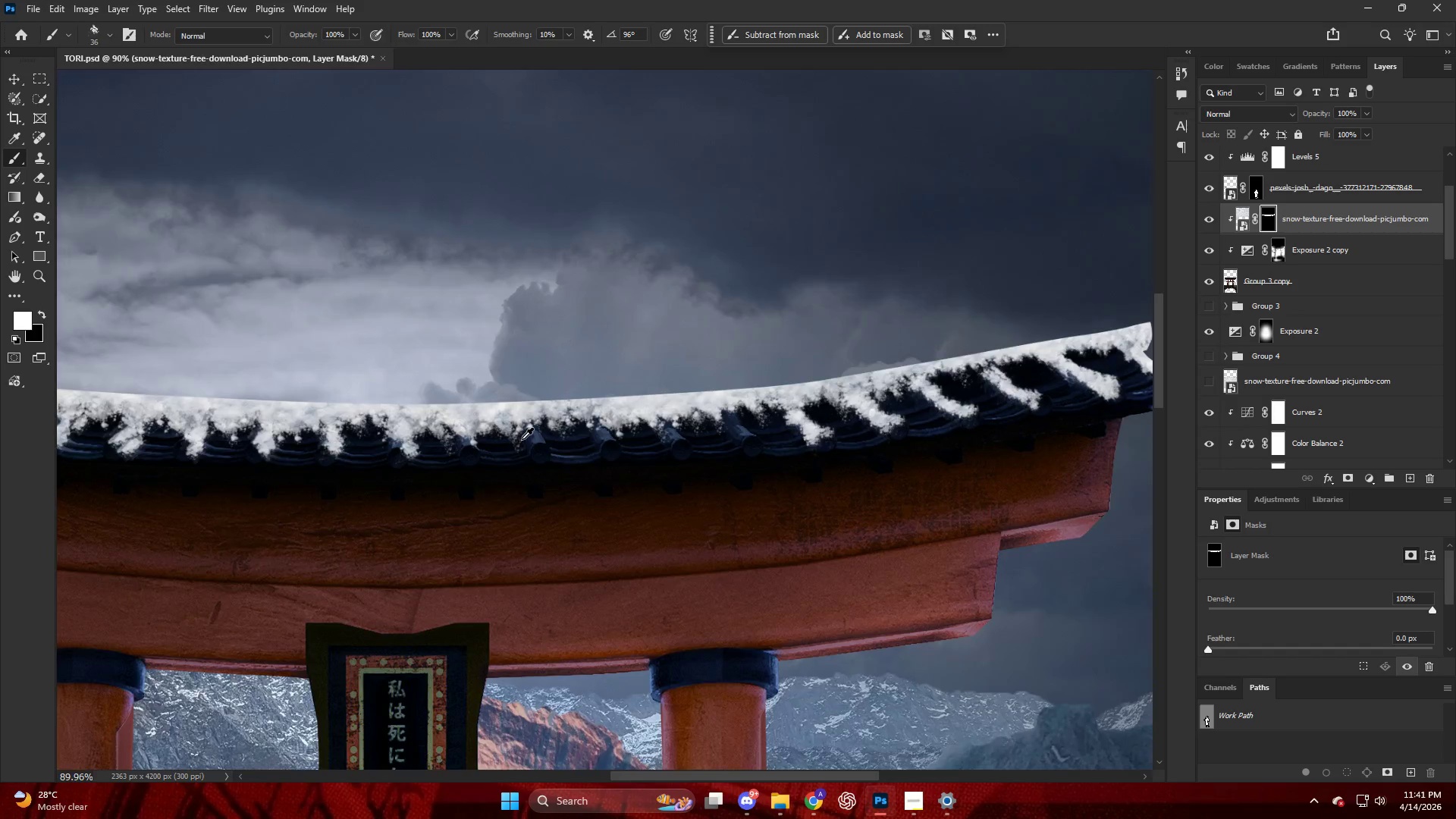 
hold_key(key=AltLeft, duration=0.8)
 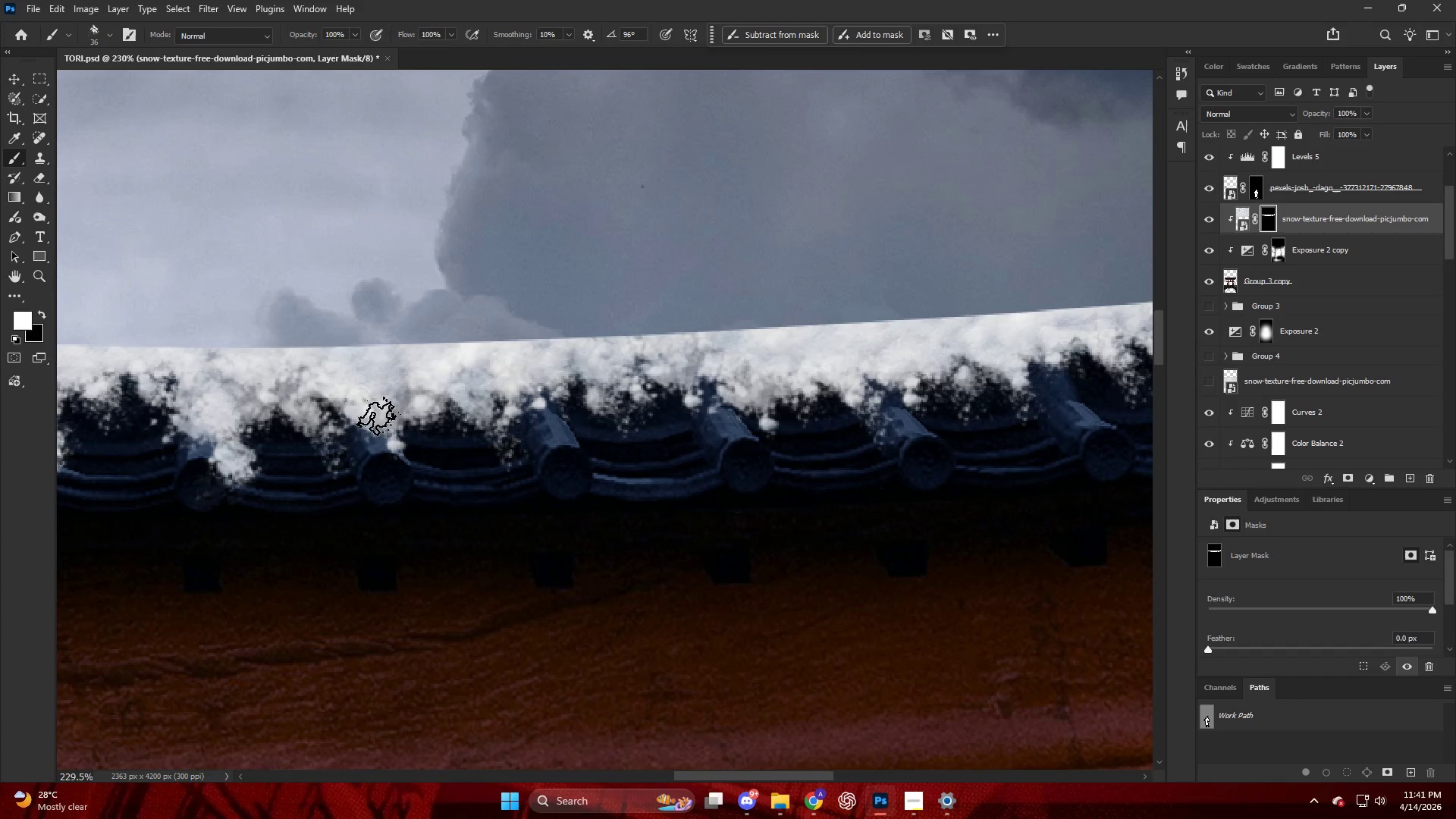 
left_click_drag(start_coordinate=[367, 414], to_coordinate=[367, 426])
 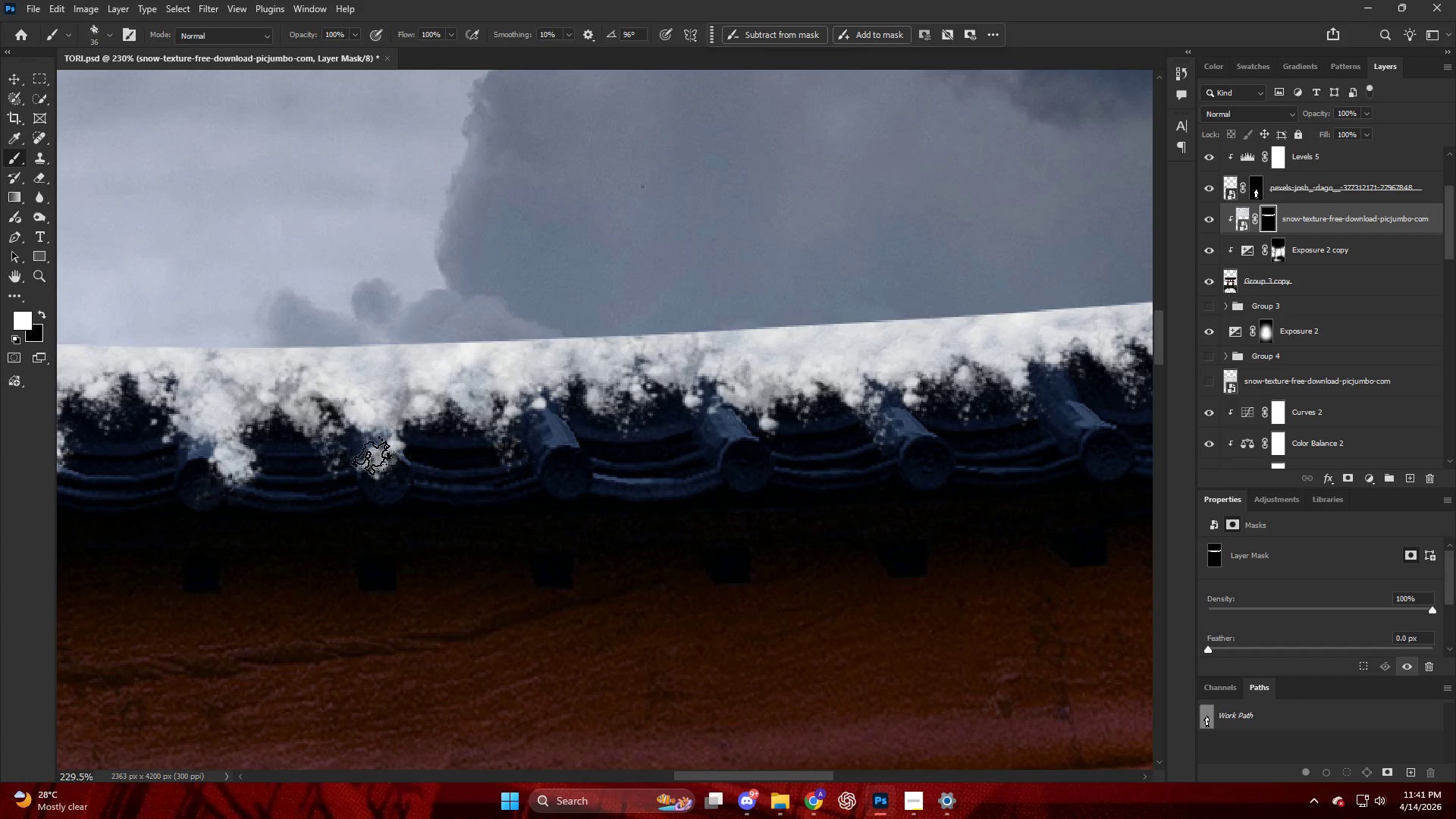 
scroll: coordinate [529, 442], scroll_direction: down, amount: 5.0
 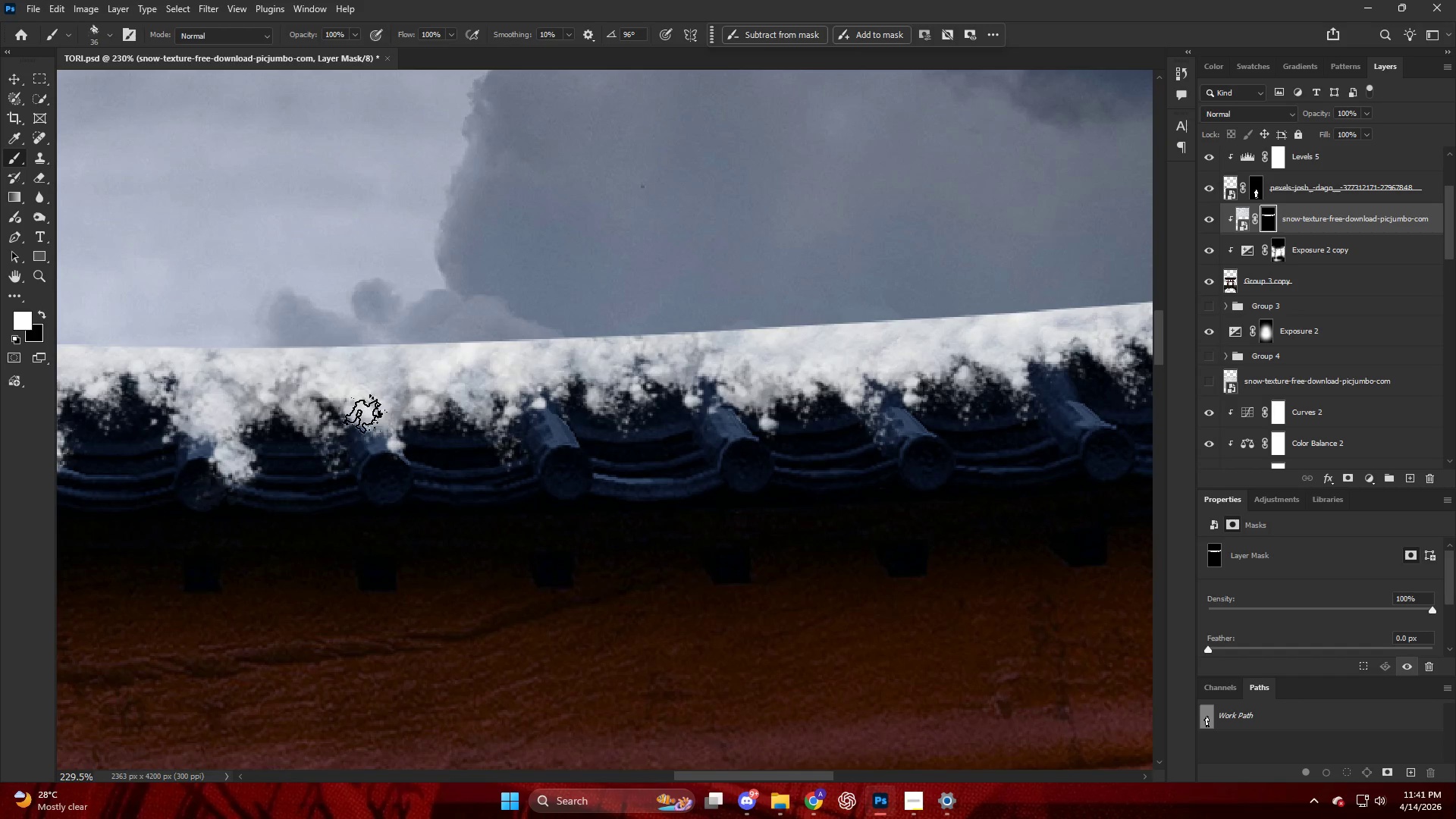 
triple_click([359, 438])
 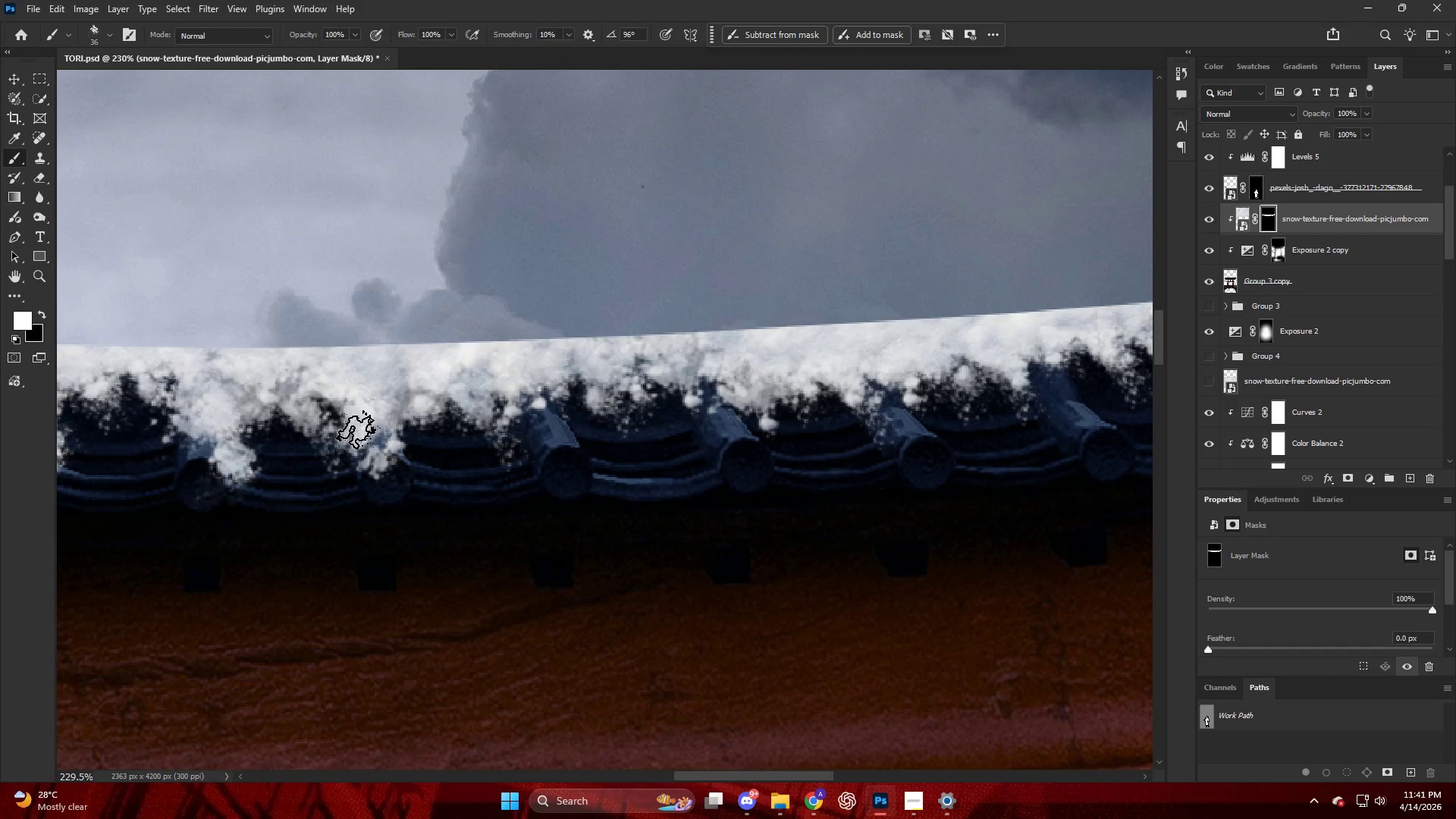 
triple_click([361, 423])
 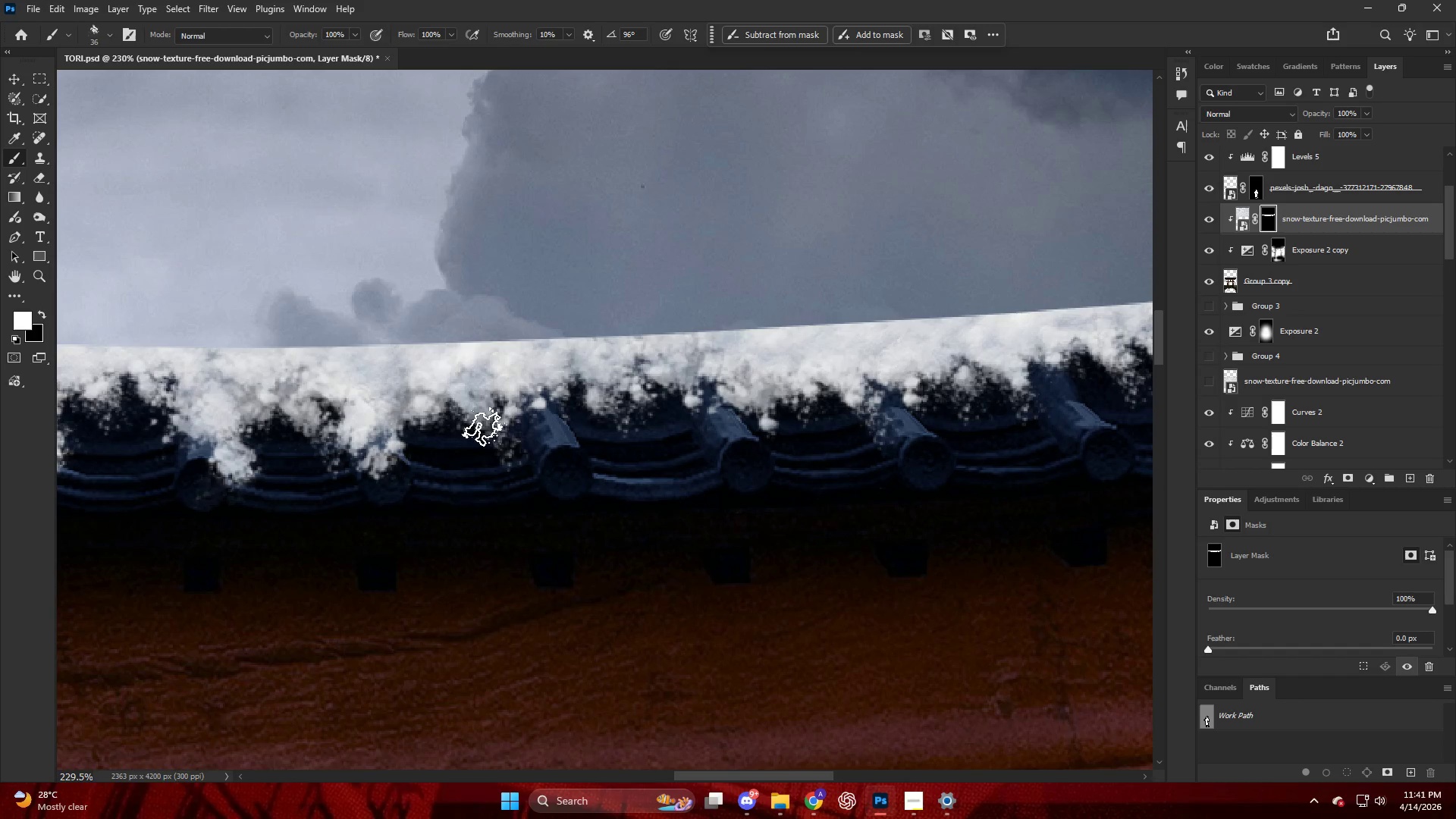 
left_click_drag(start_coordinate=[525, 441], to_coordinate=[538, 446])
 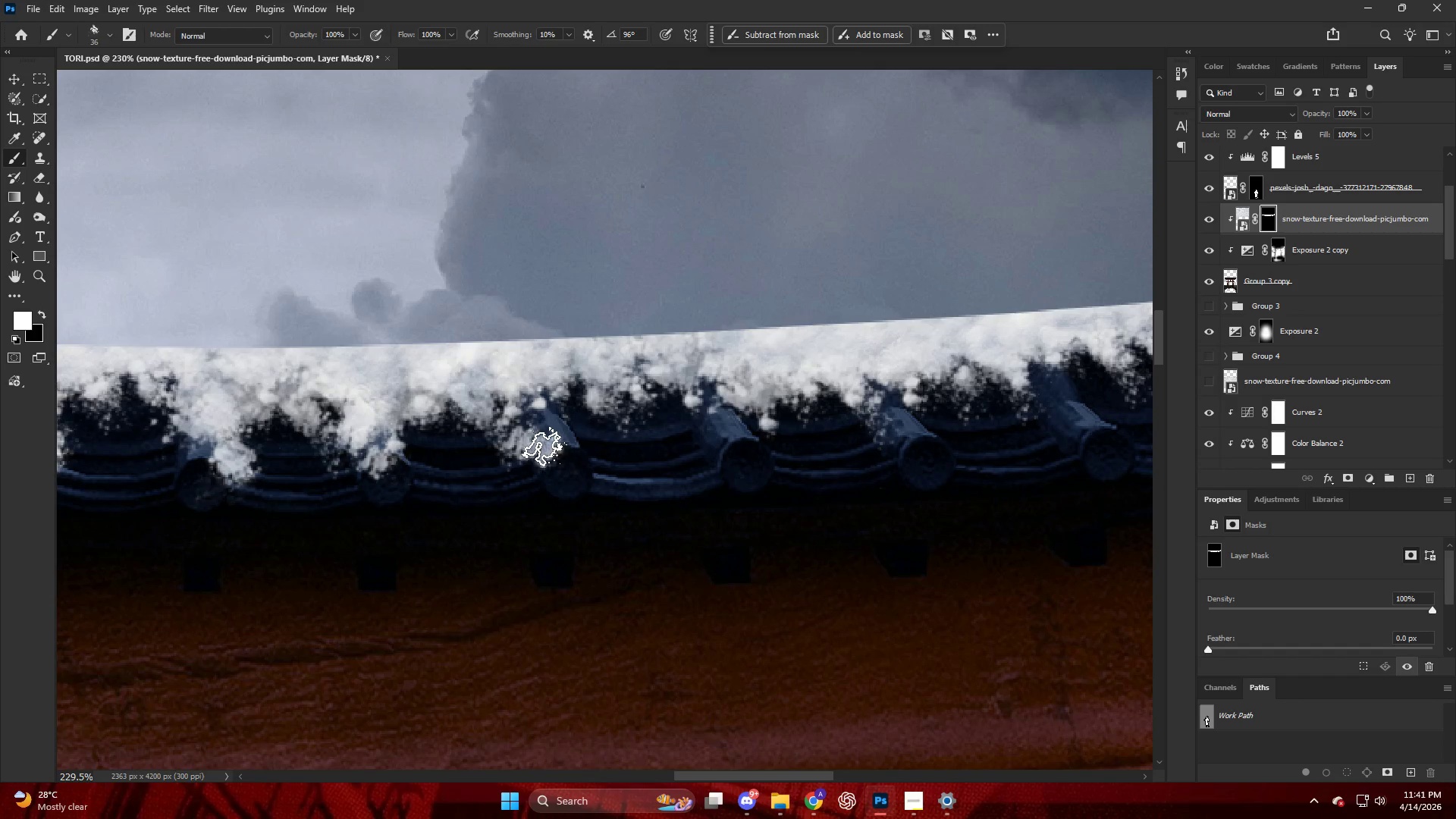 
left_click_drag(start_coordinate=[536, 425], to_coordinate=[532, 413])
 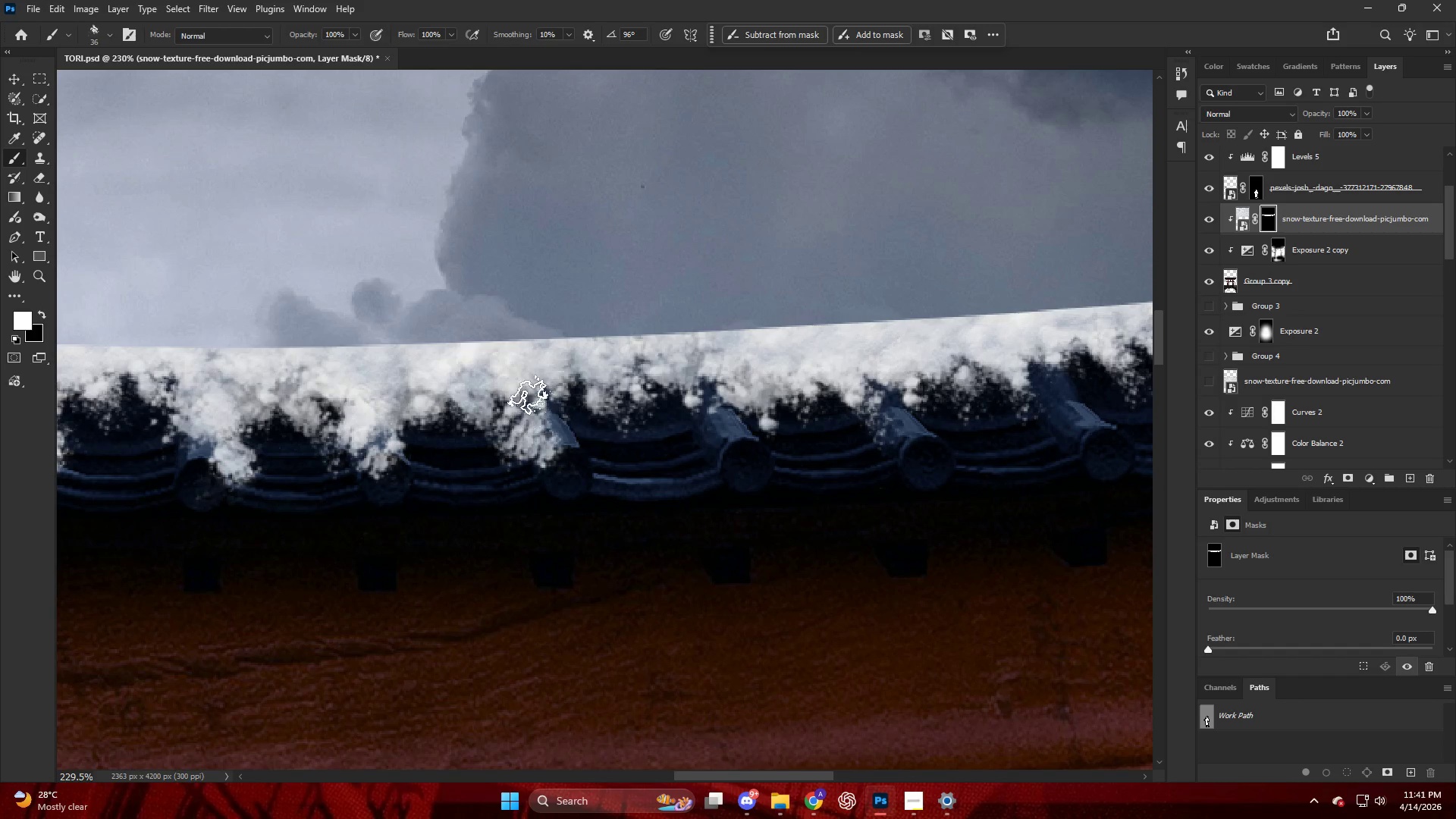 
left_click_drag(start_coordinate=[532, 395], to_coordinate=[541, 389])
 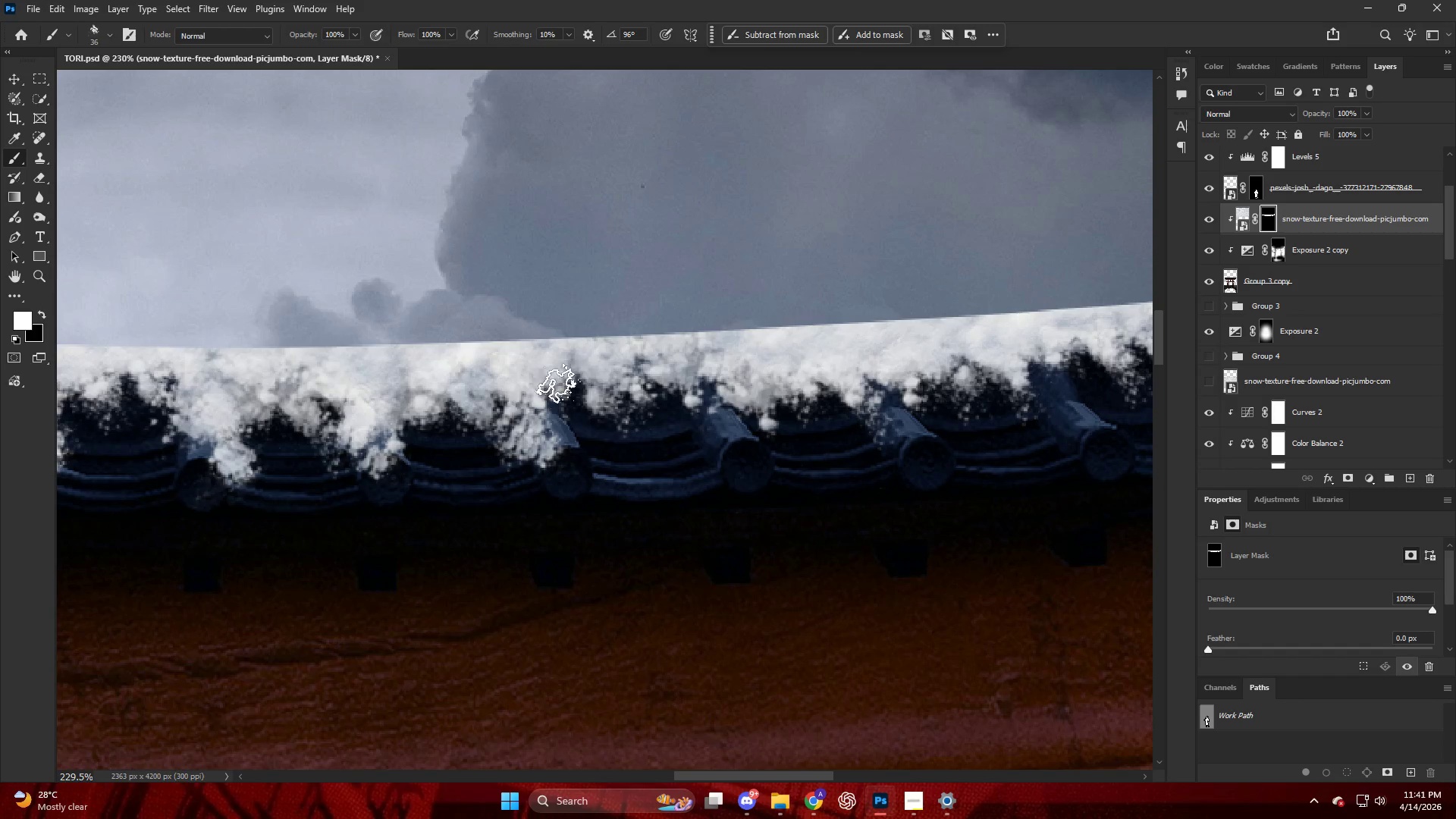 
left_click_drag(start_coordinate=[566, 384], to_coordinate=[572, 388])
 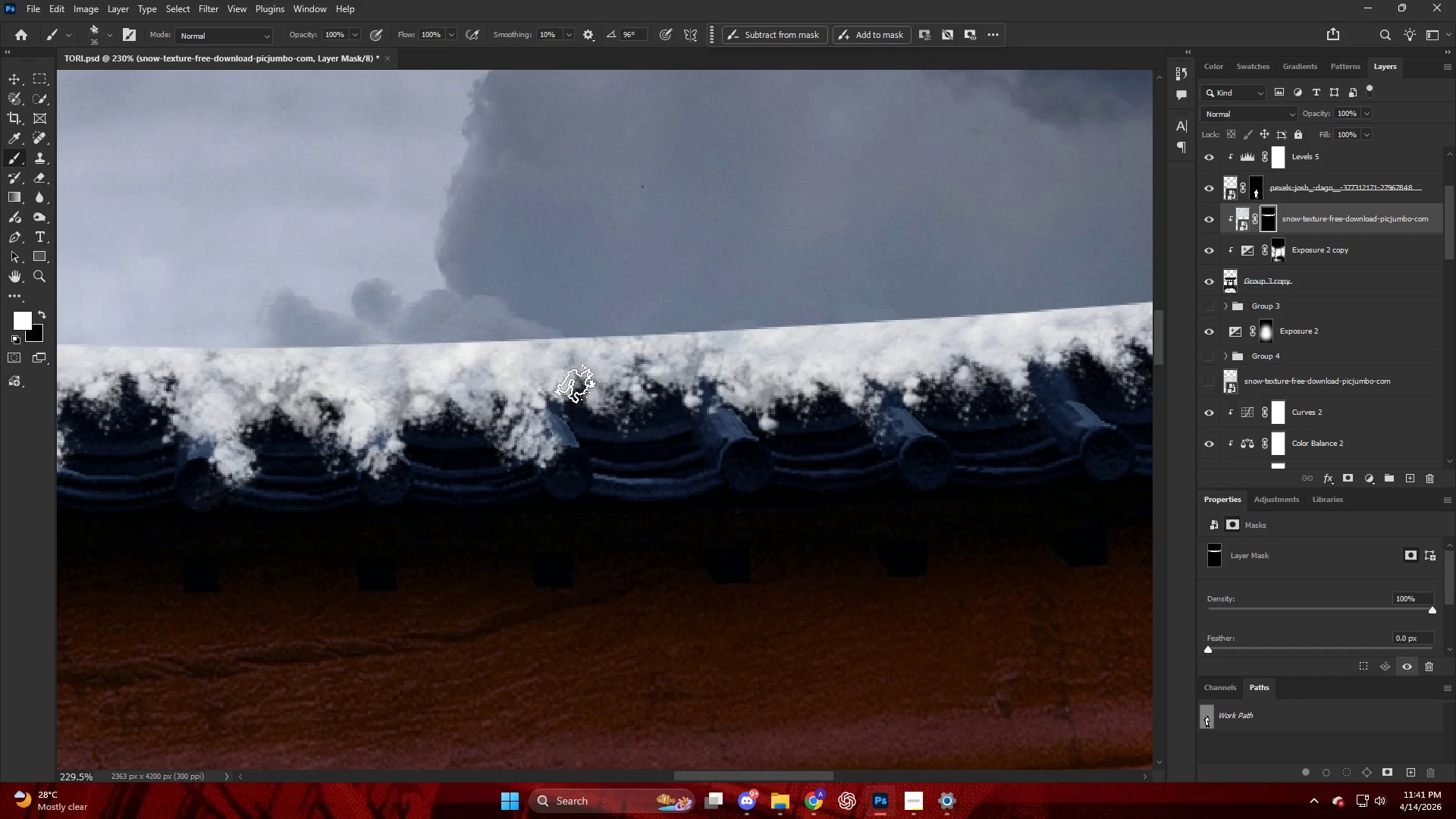 
left_click_drag(start_coordinate=[582, 384], to_coordinate=[570, 390])
 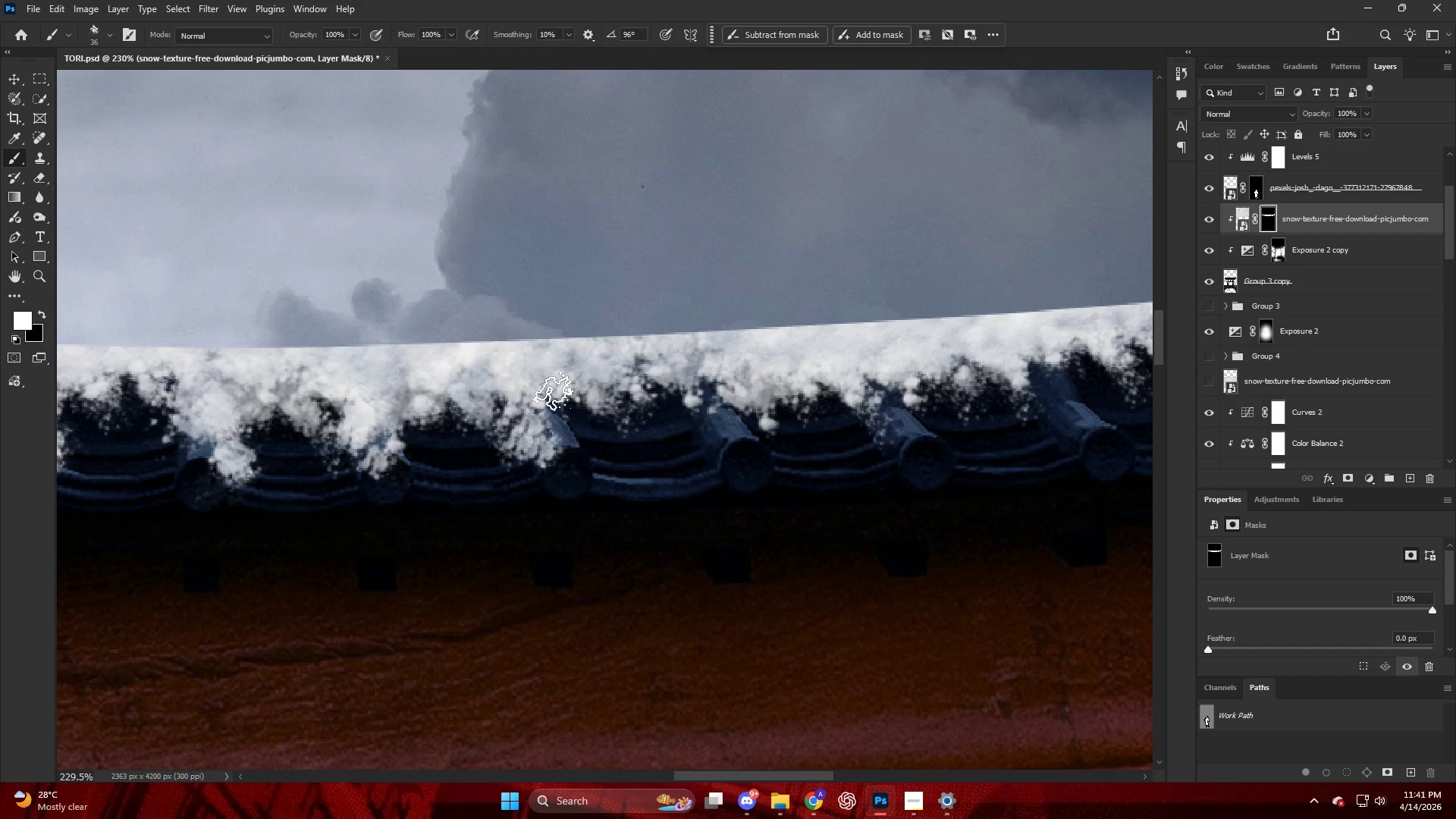 
left_click_drag(start_coordinate=[534, 405], to_coordinate=[531, 419])
 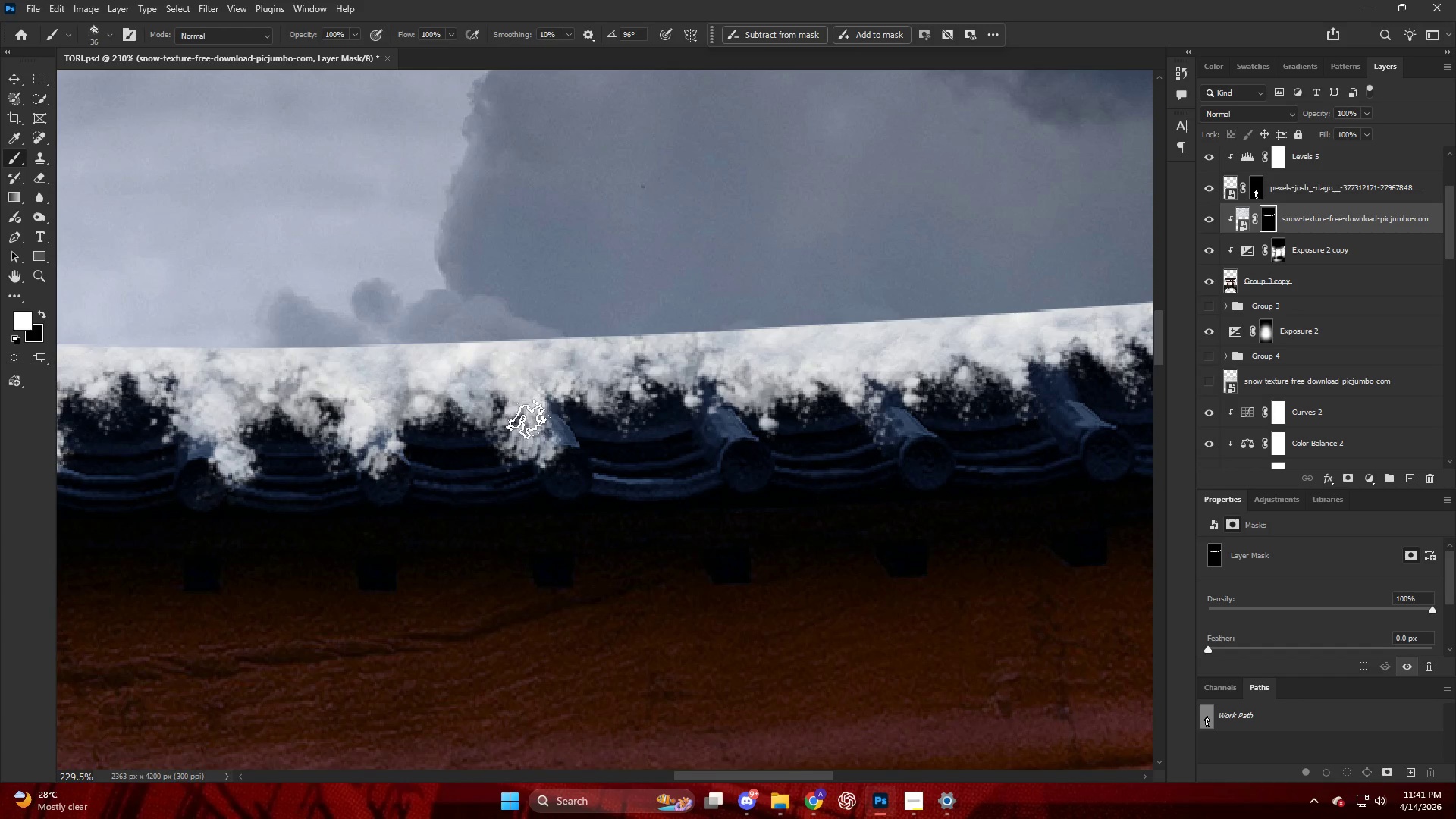 
left_click_drag(start_coordinate=[533, 426], to_coordinate=[541, 438])
 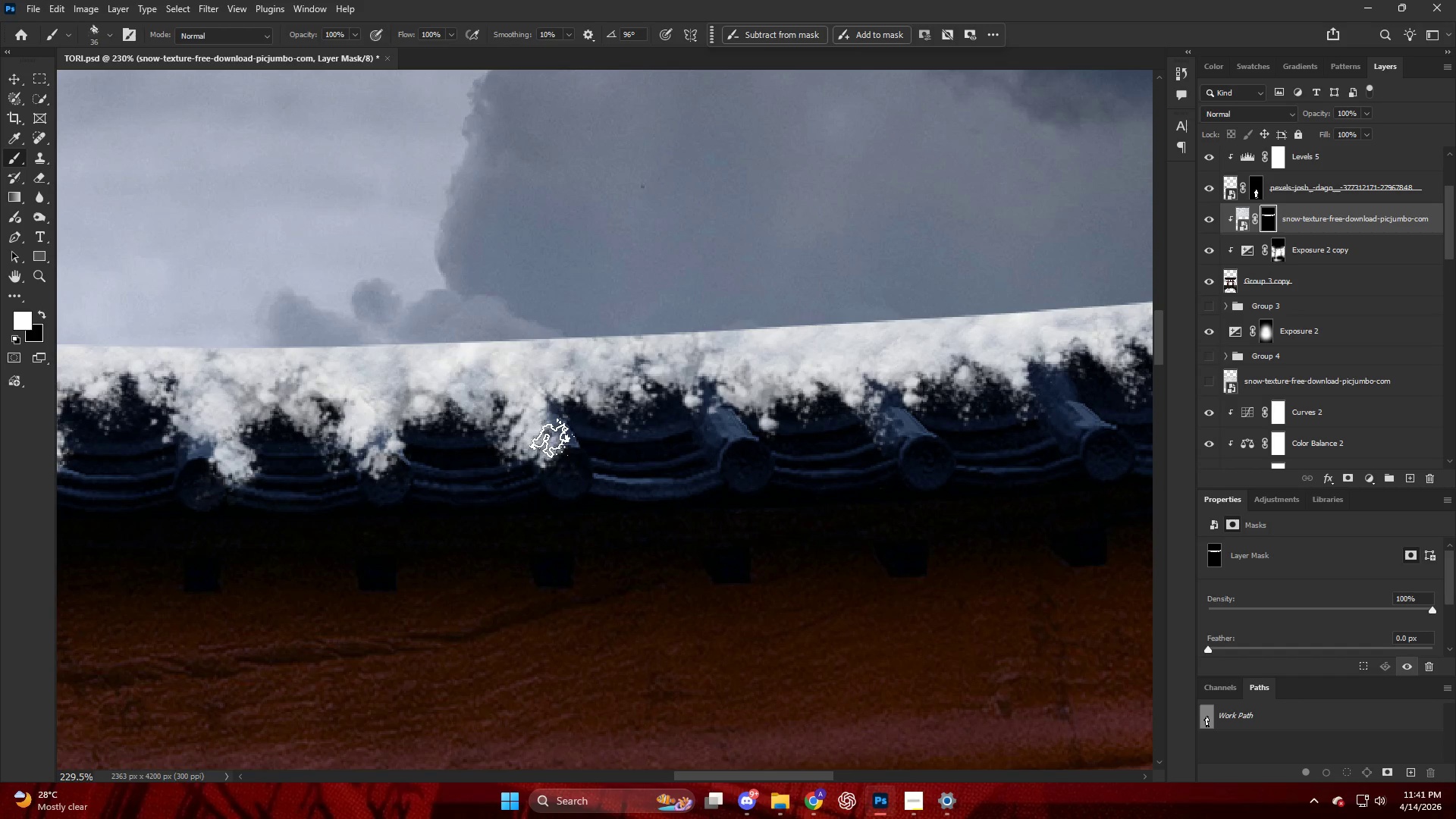 
left_click_drag(start_coordinate=[554, 438], to_coordinate=[555, 435])
 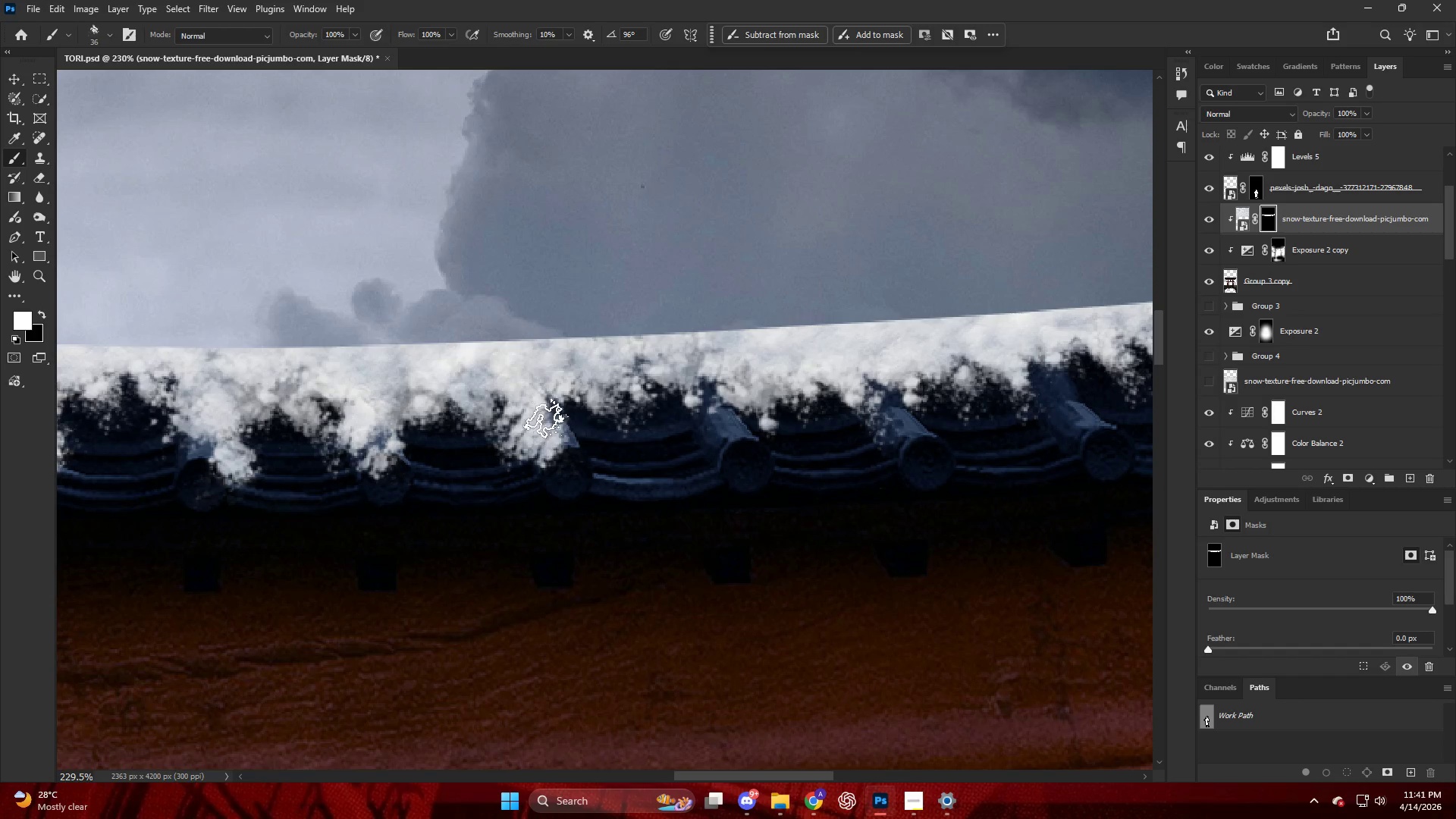 
left_click_drag(start_coordinate=[550, 421], to_coordinate=[558, 395])
 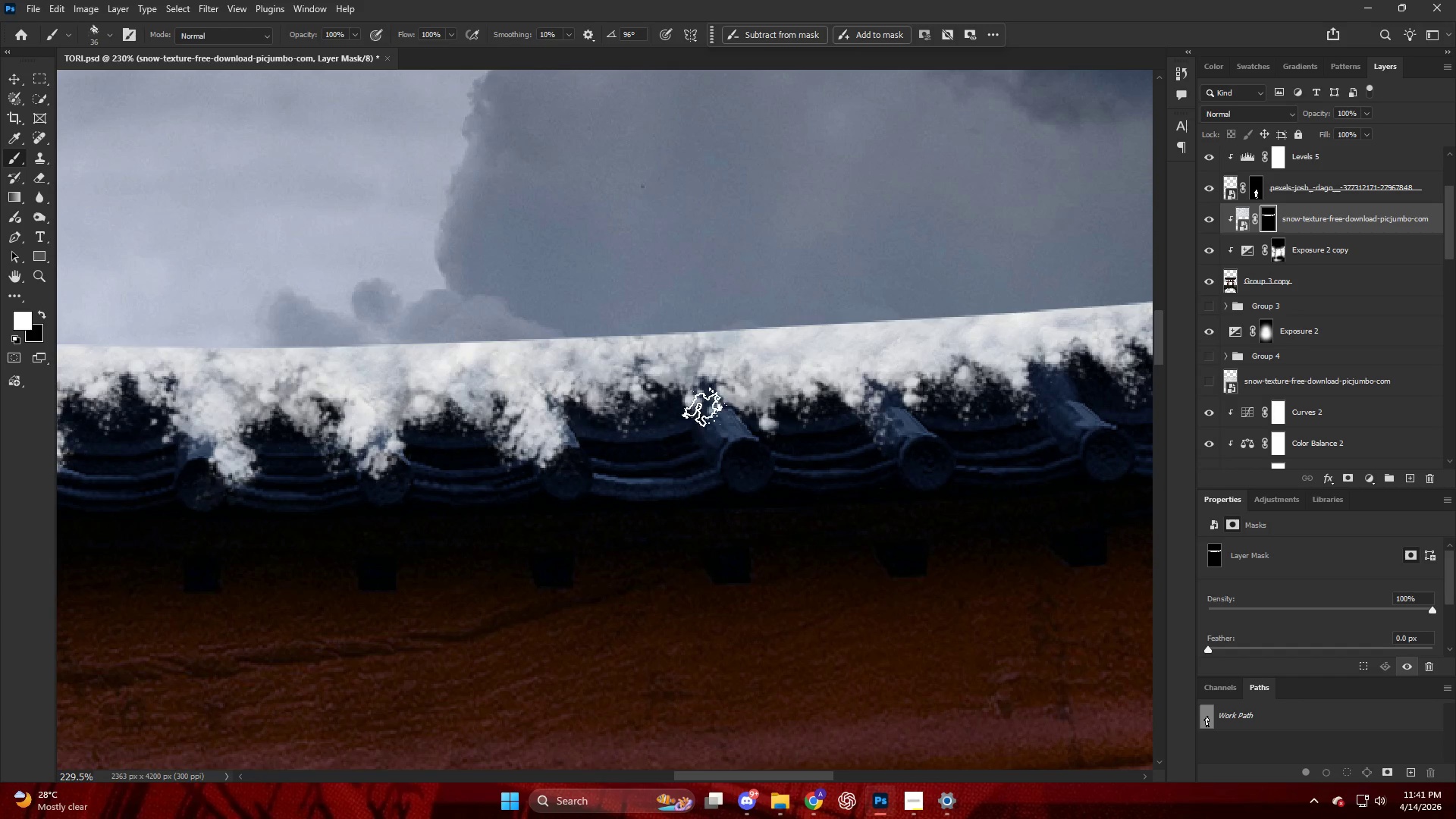 
triple_click([709, 409])
 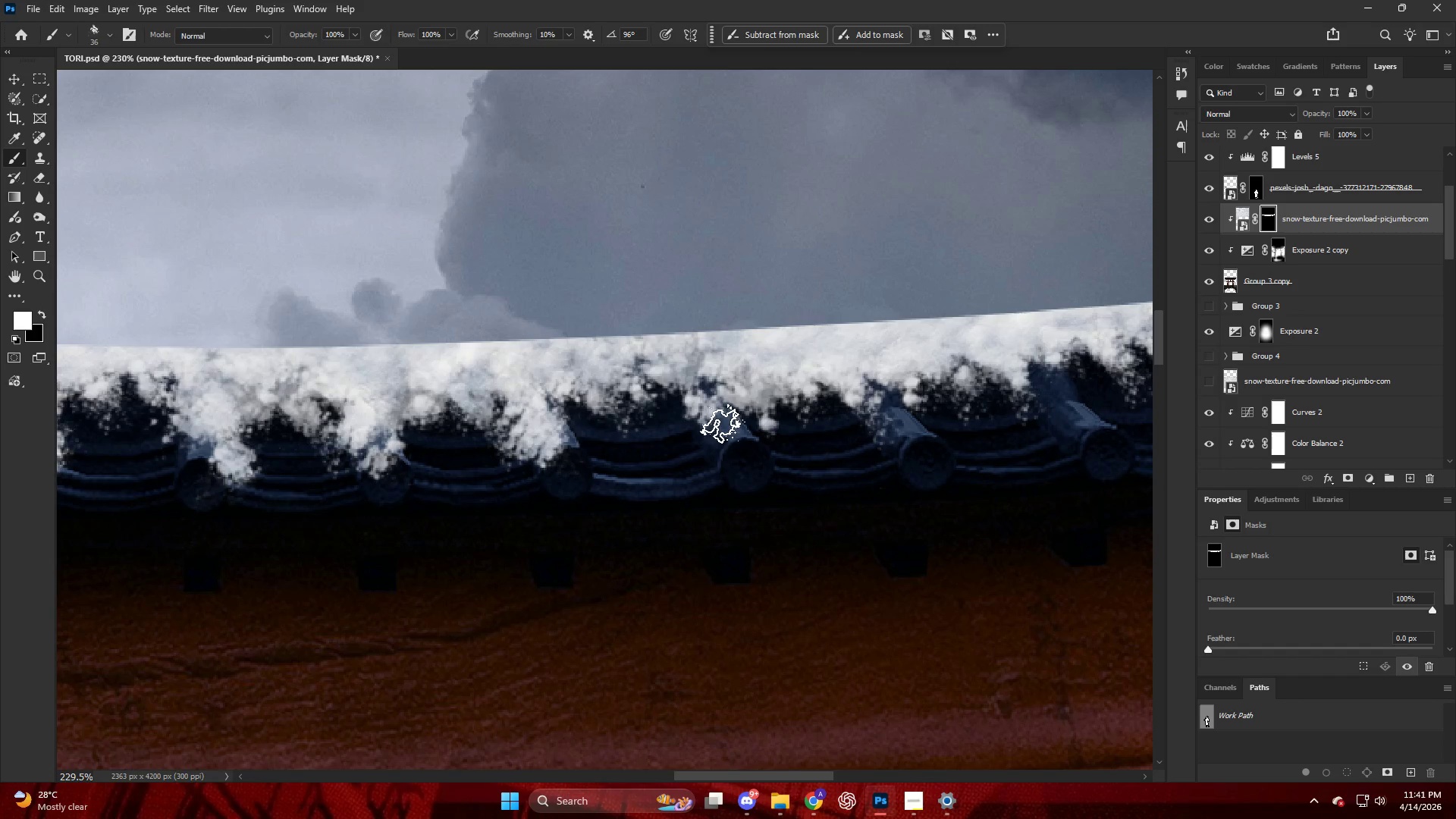 
left_click_drag(start_coordinate=[725, 424], to_coordinate=[729, 438])
 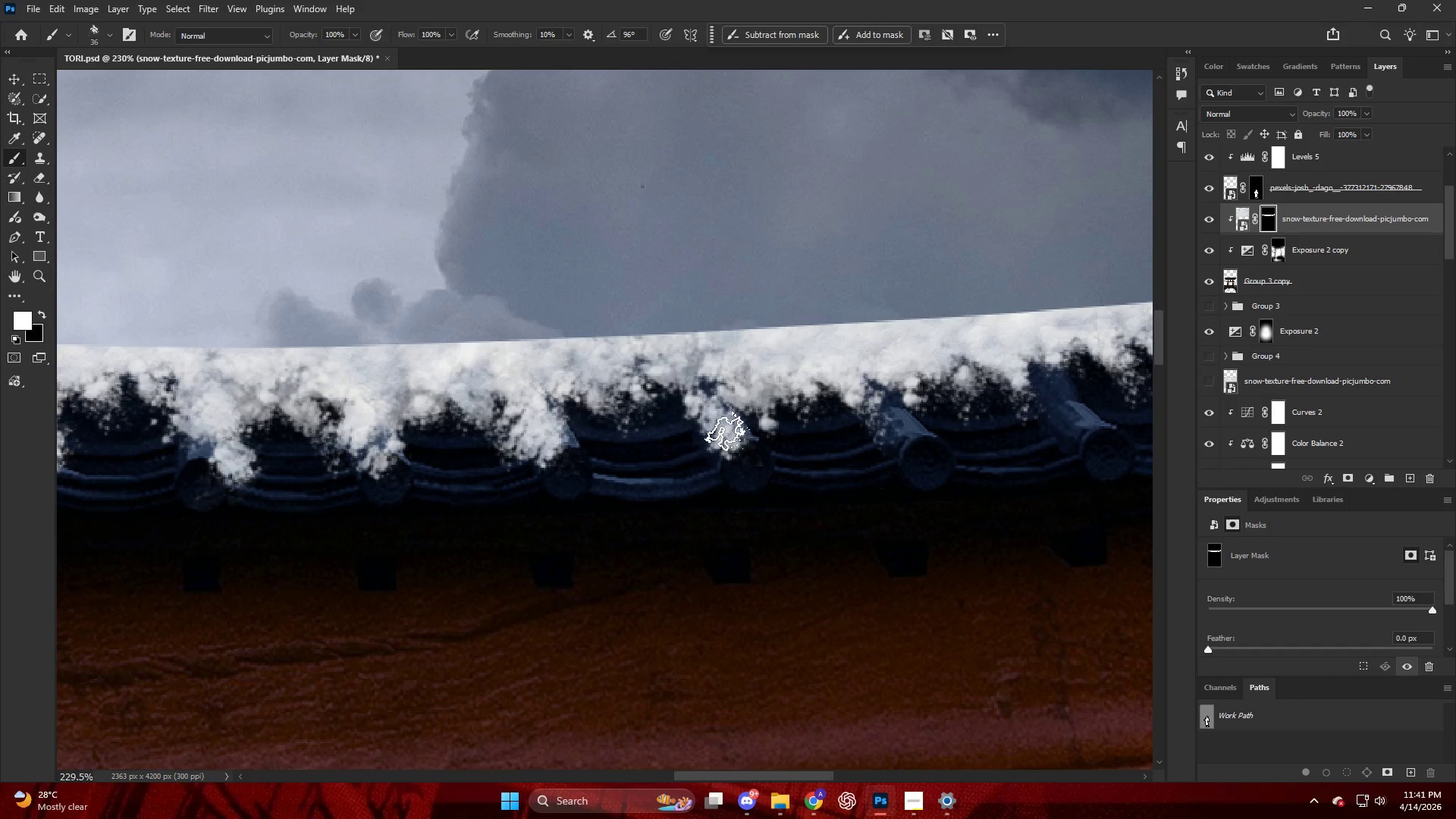 
left_click_drag(start_coordinate=[723, 413], to_coordinate=[714, 403])
 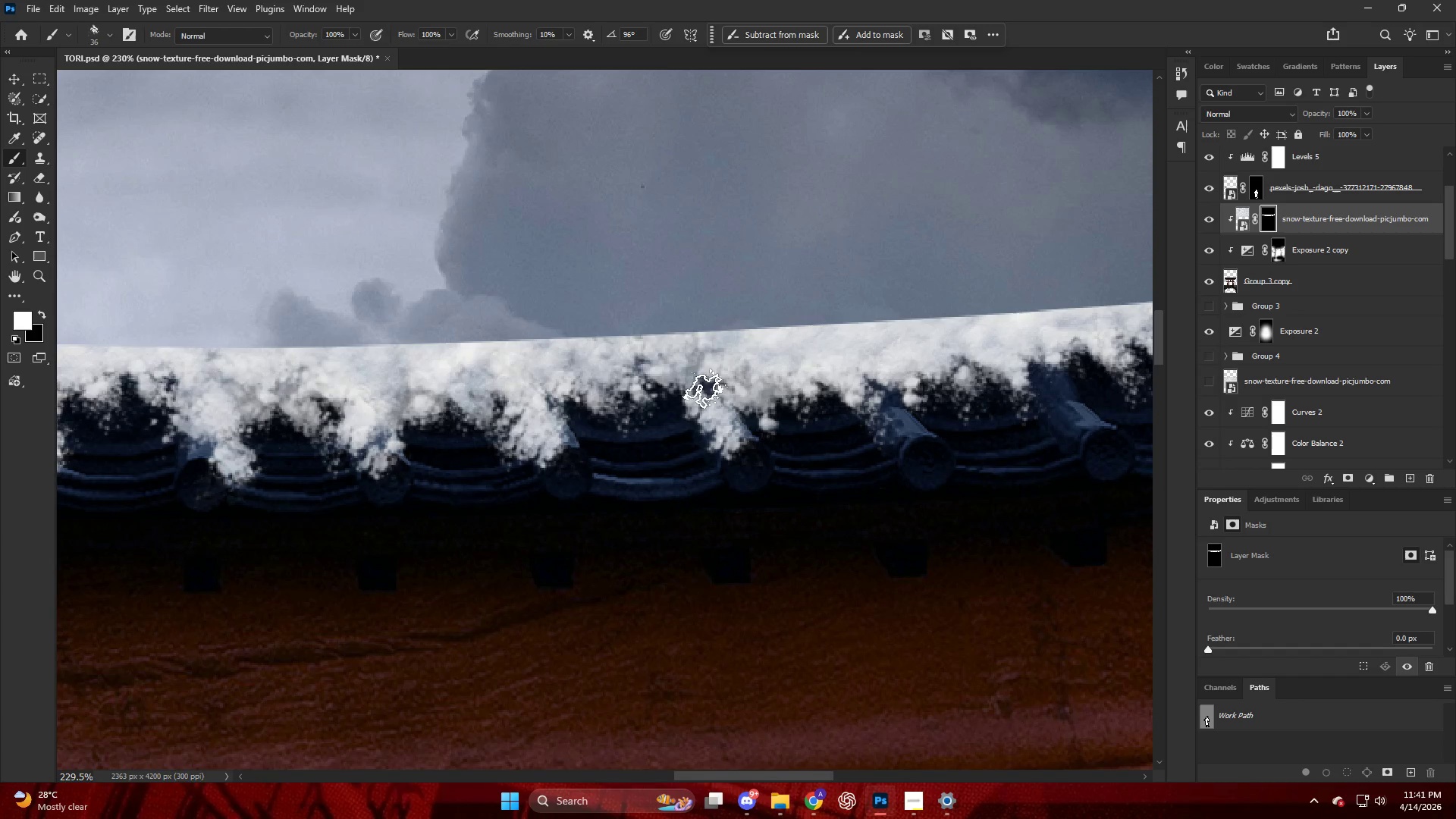 
left_click_drag(start_coordinate=[708, 389], to_coordinate=[708, 383])
 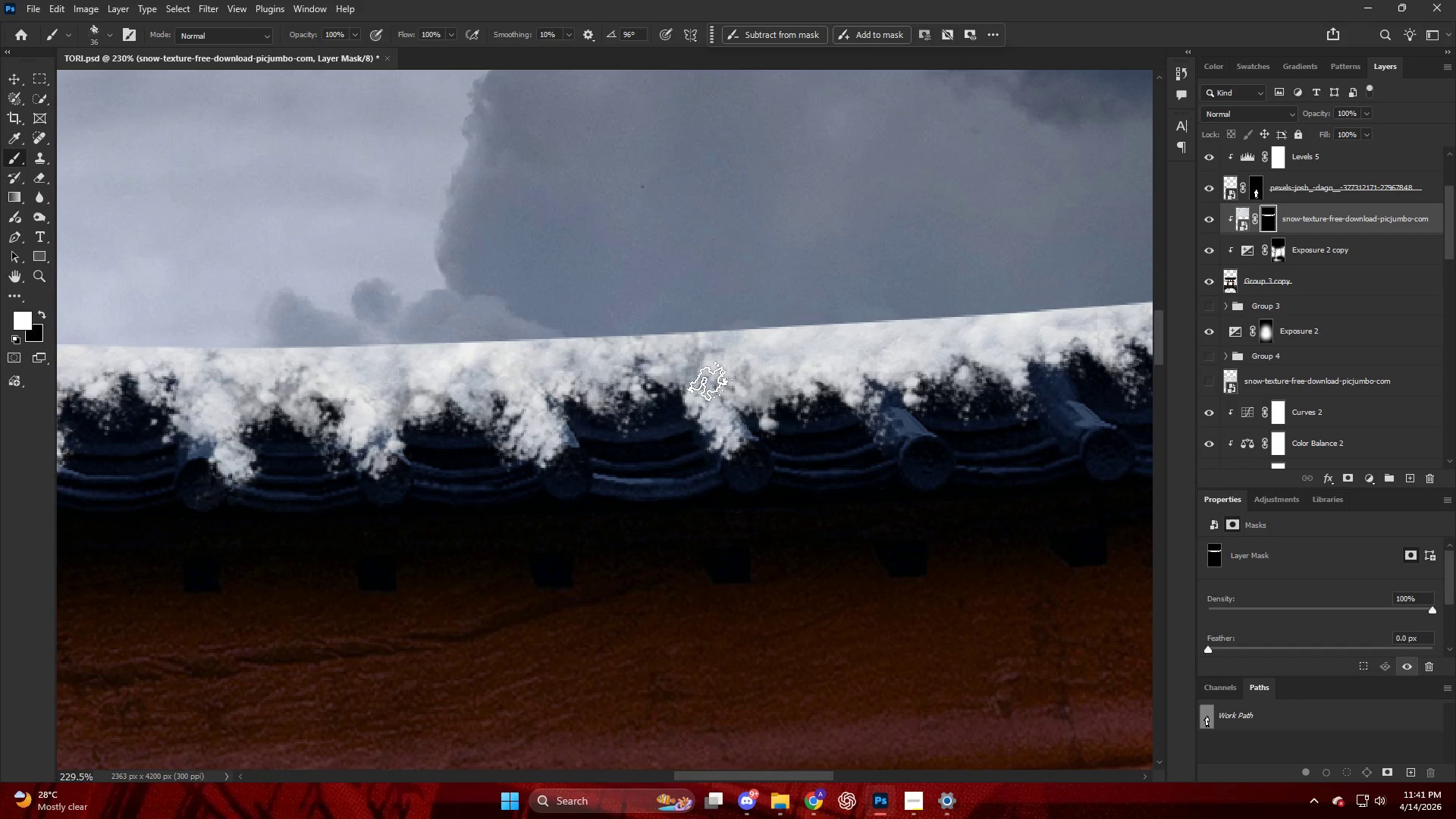 
left_click_drag(start_coordinate=[712, 381], to_coordinate=[691, 381])
 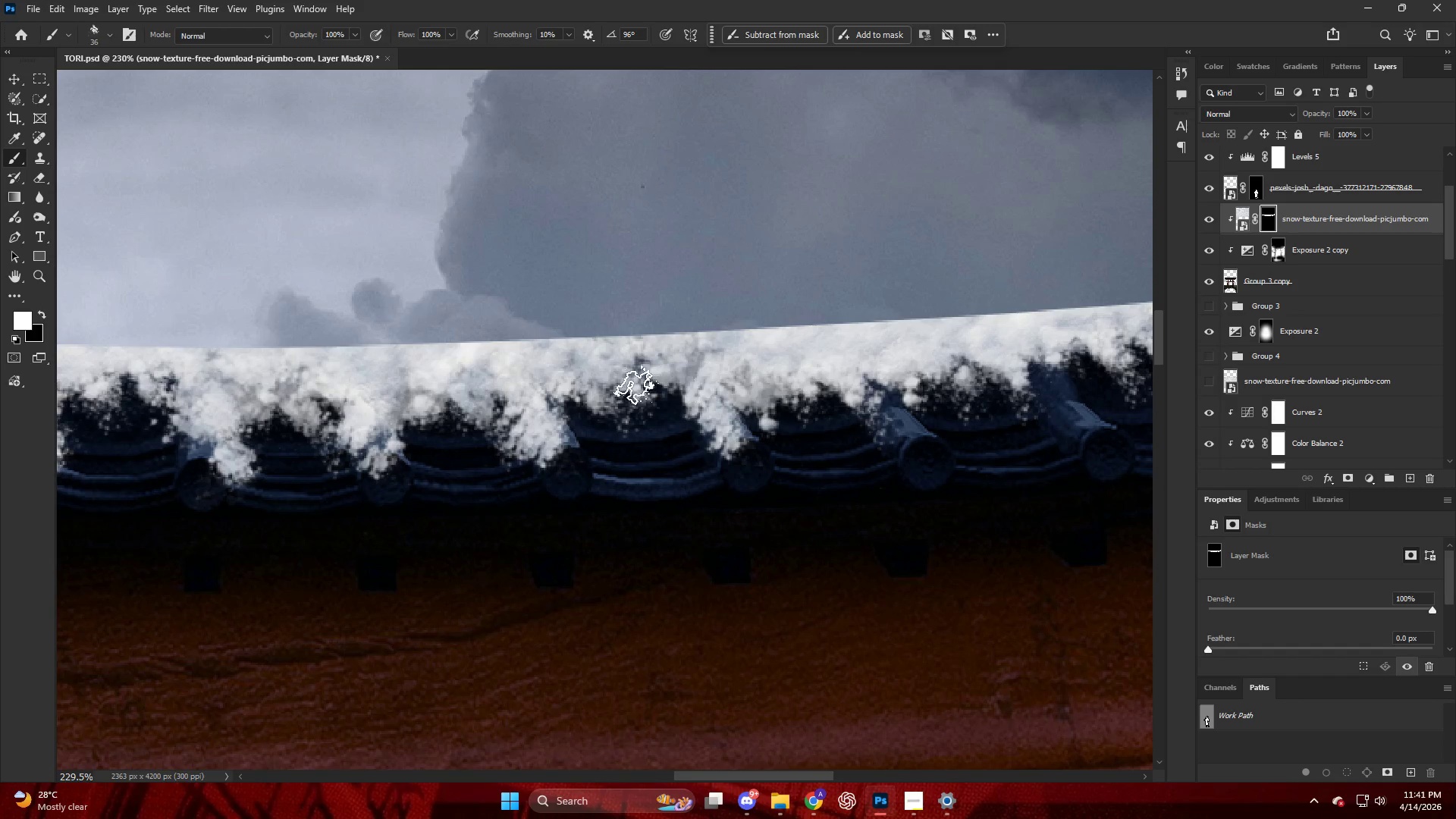 
left_click_drag(start_coordinate=[658, 382], to_coordinate=[633, 385])
 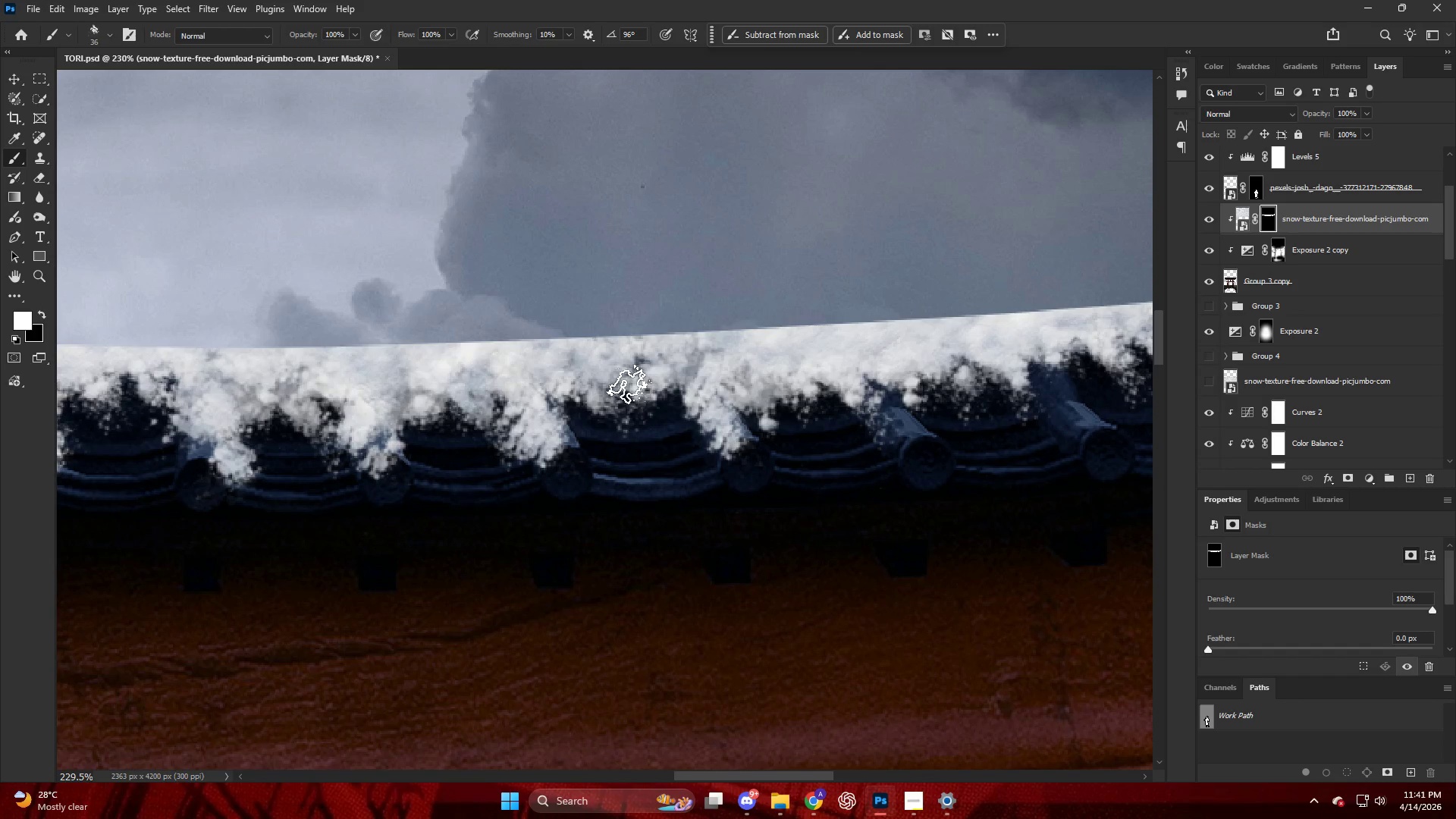 
left_click_drag(start_coordinate=[632, 384], to_coordinate=[657, 388])
 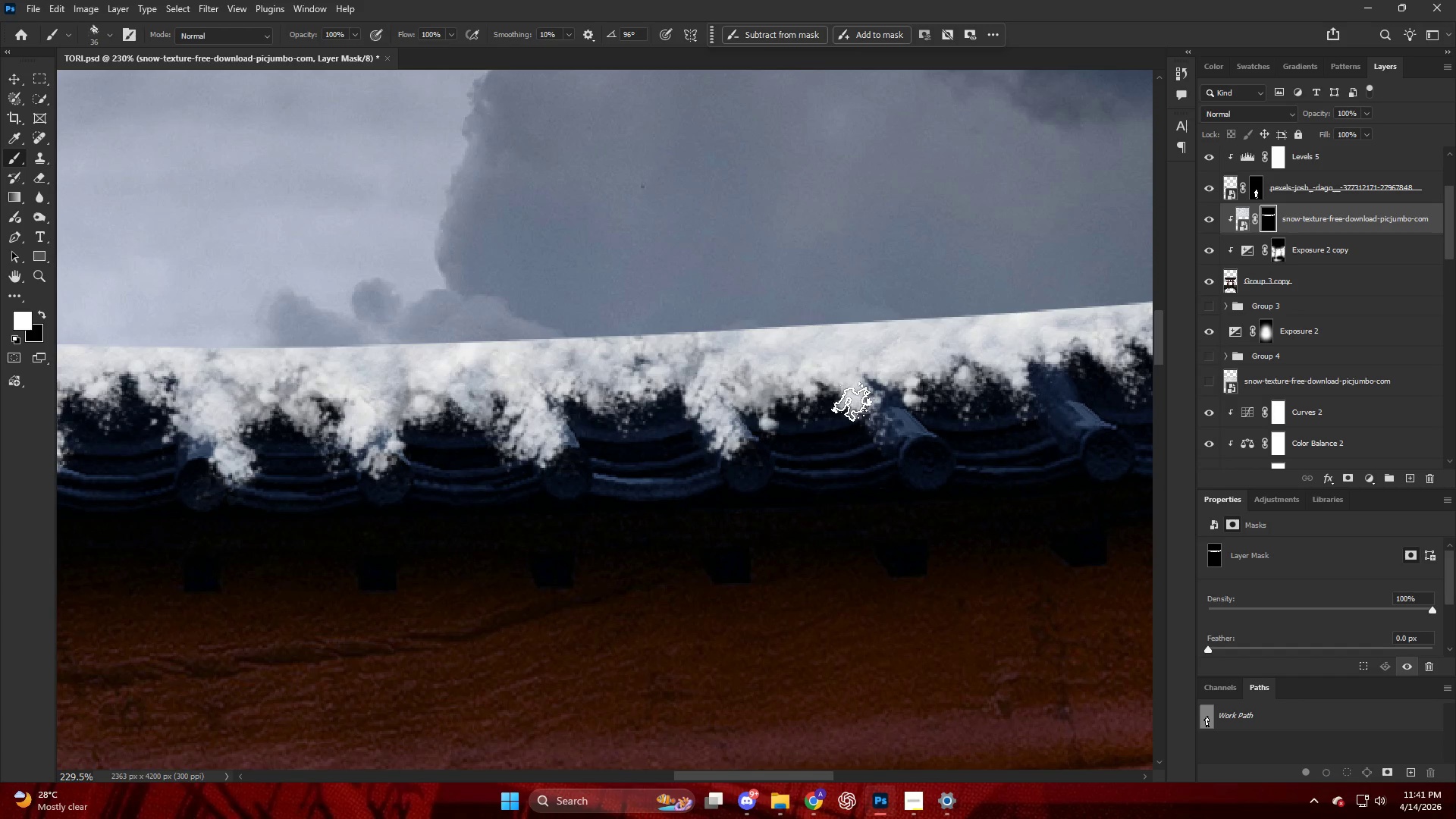 
left_click_drag(start_coordinate=[885, 399], to_coordinate=[890, 409])
 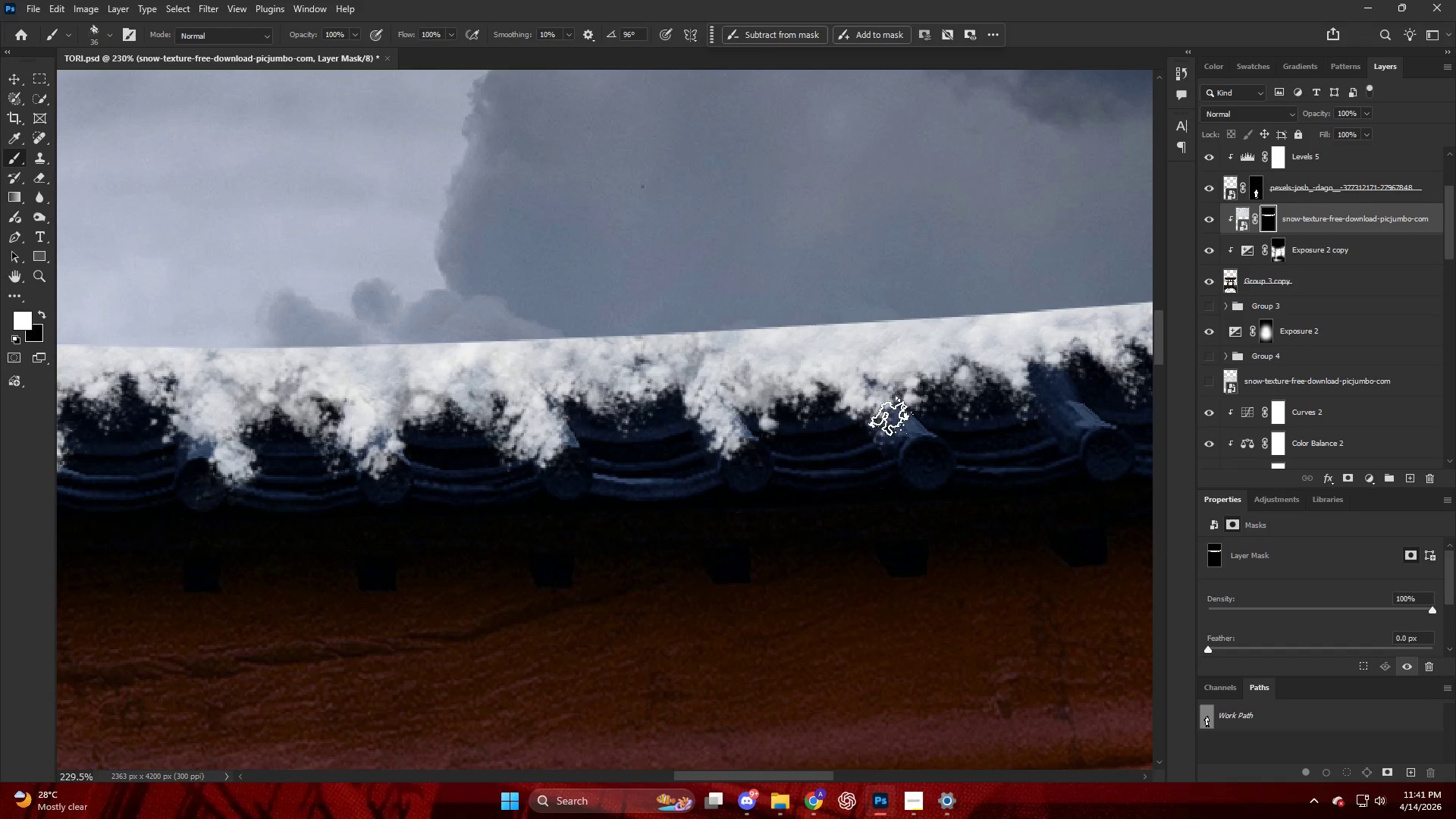 
left_click_drag(start_coordinate=[894, 418], to_coordinate=[913, 441])
 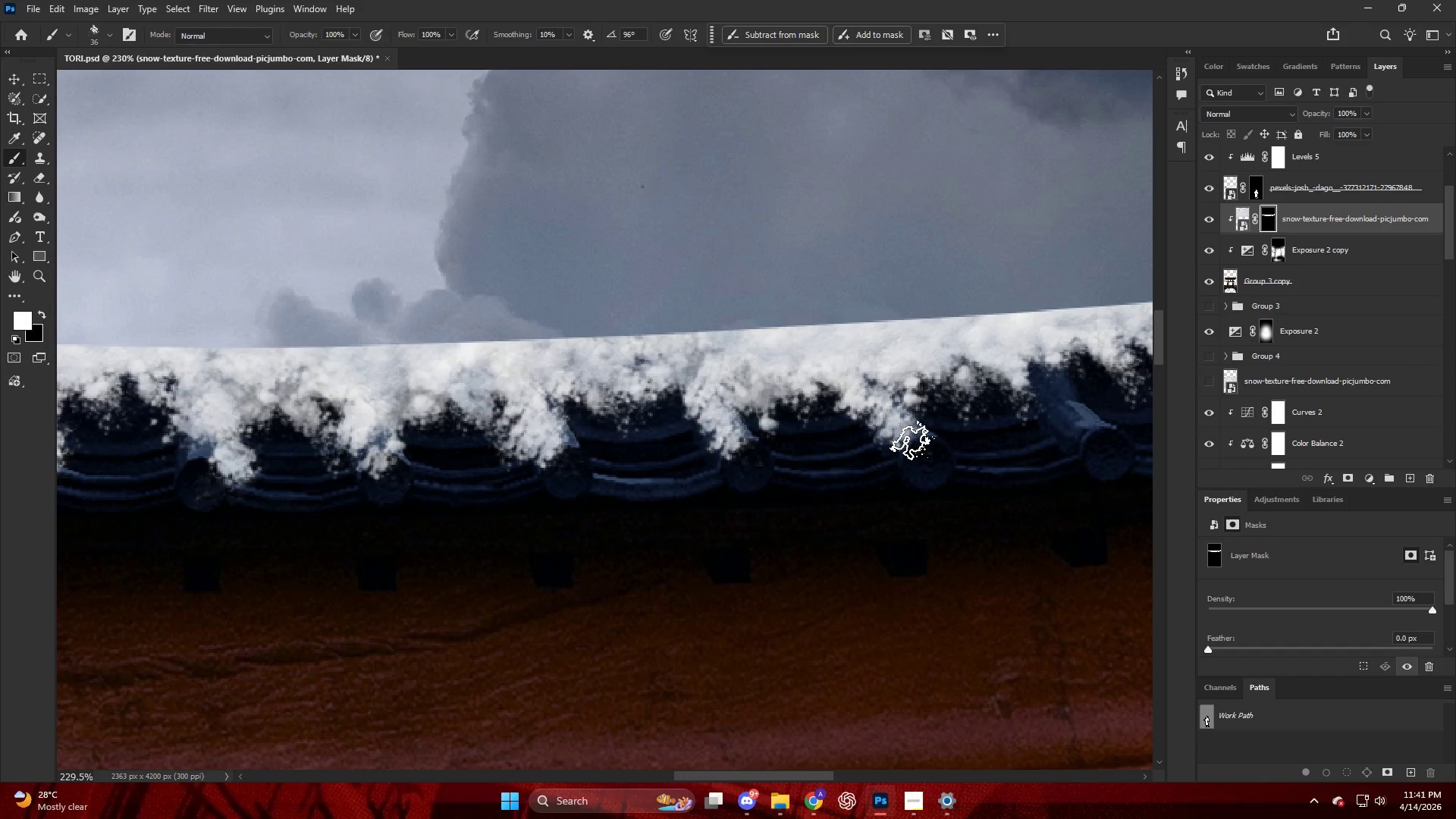 
triple_click([916, 442])
 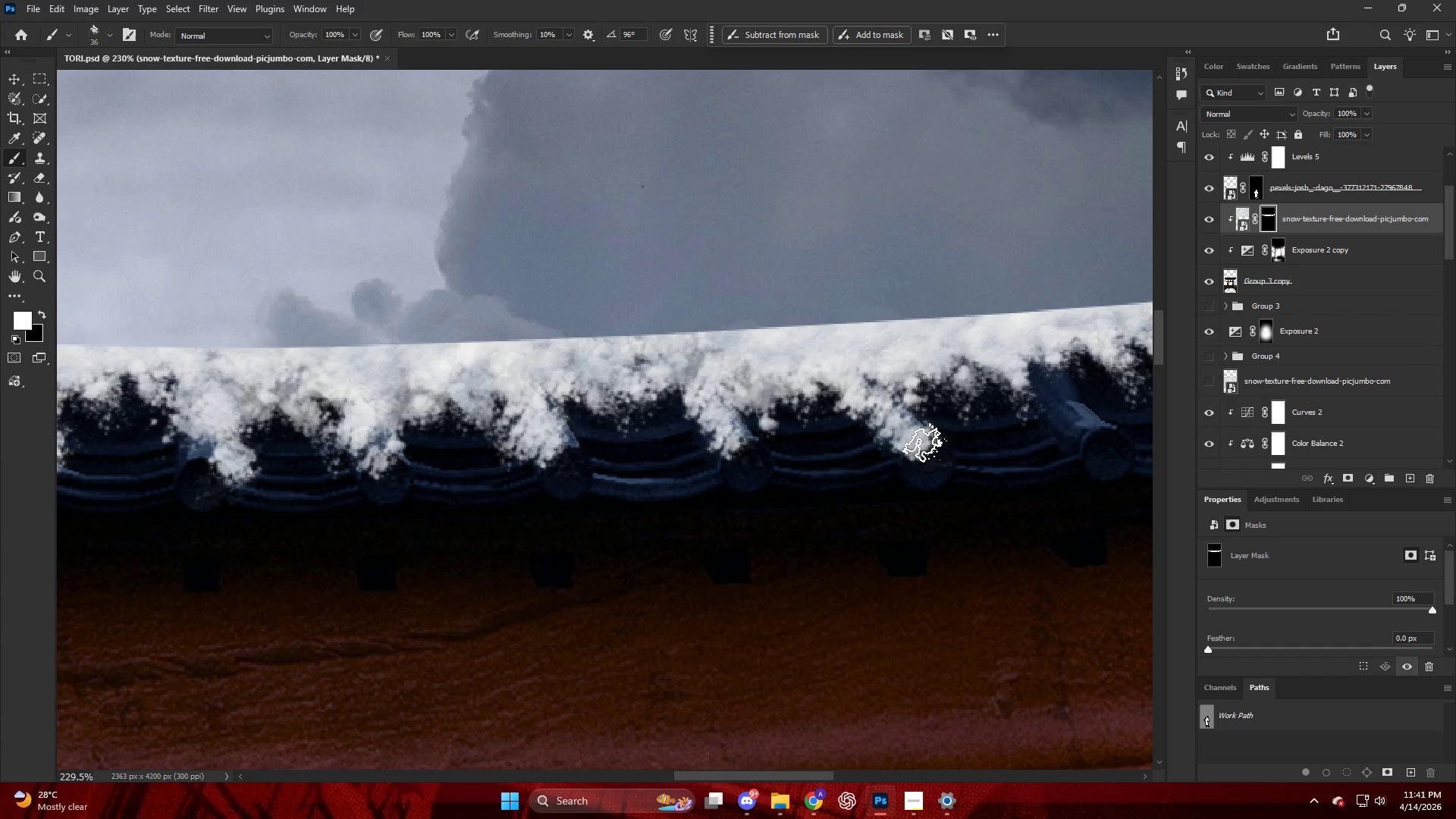 
left_click_drag(start_coordinate=[937, 439], to_coordinate=[942, 434])
 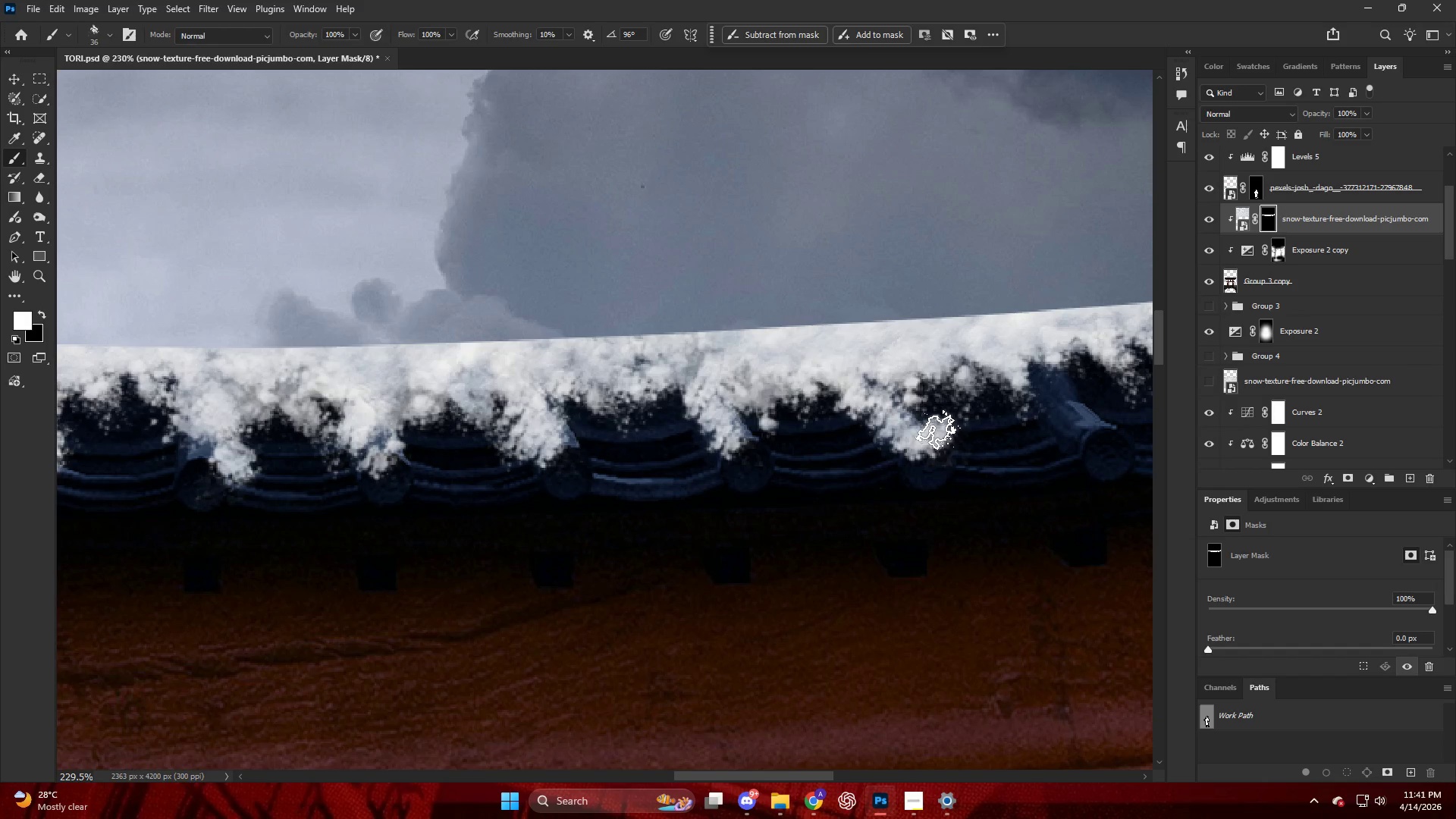 
left_click_drag(start_coordinate=[941, 430], to_coordinate=[934, 424])
 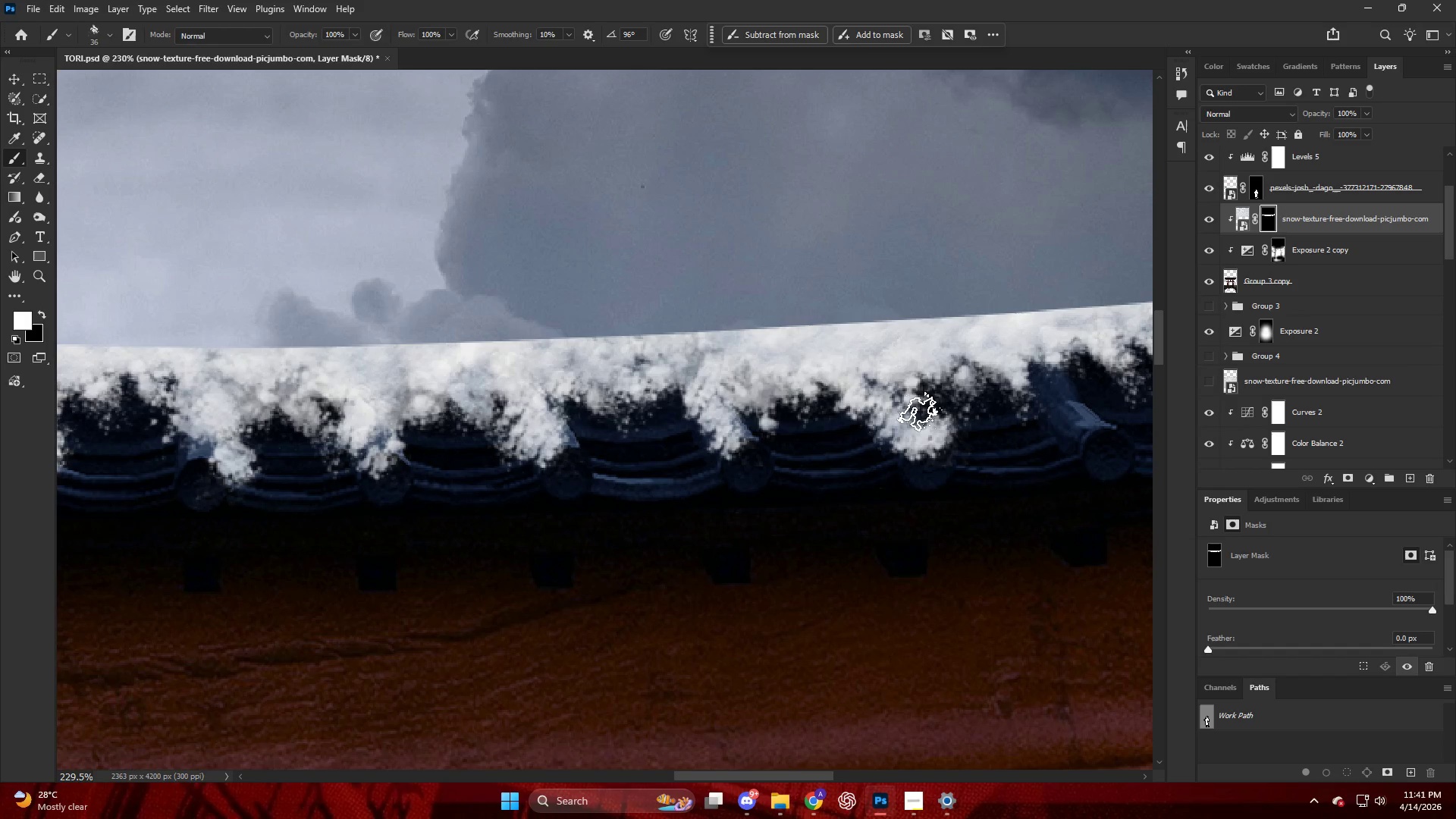 
left_click_drag(start_coordinate=[921, 411], to_coordinate=[915, 406])
 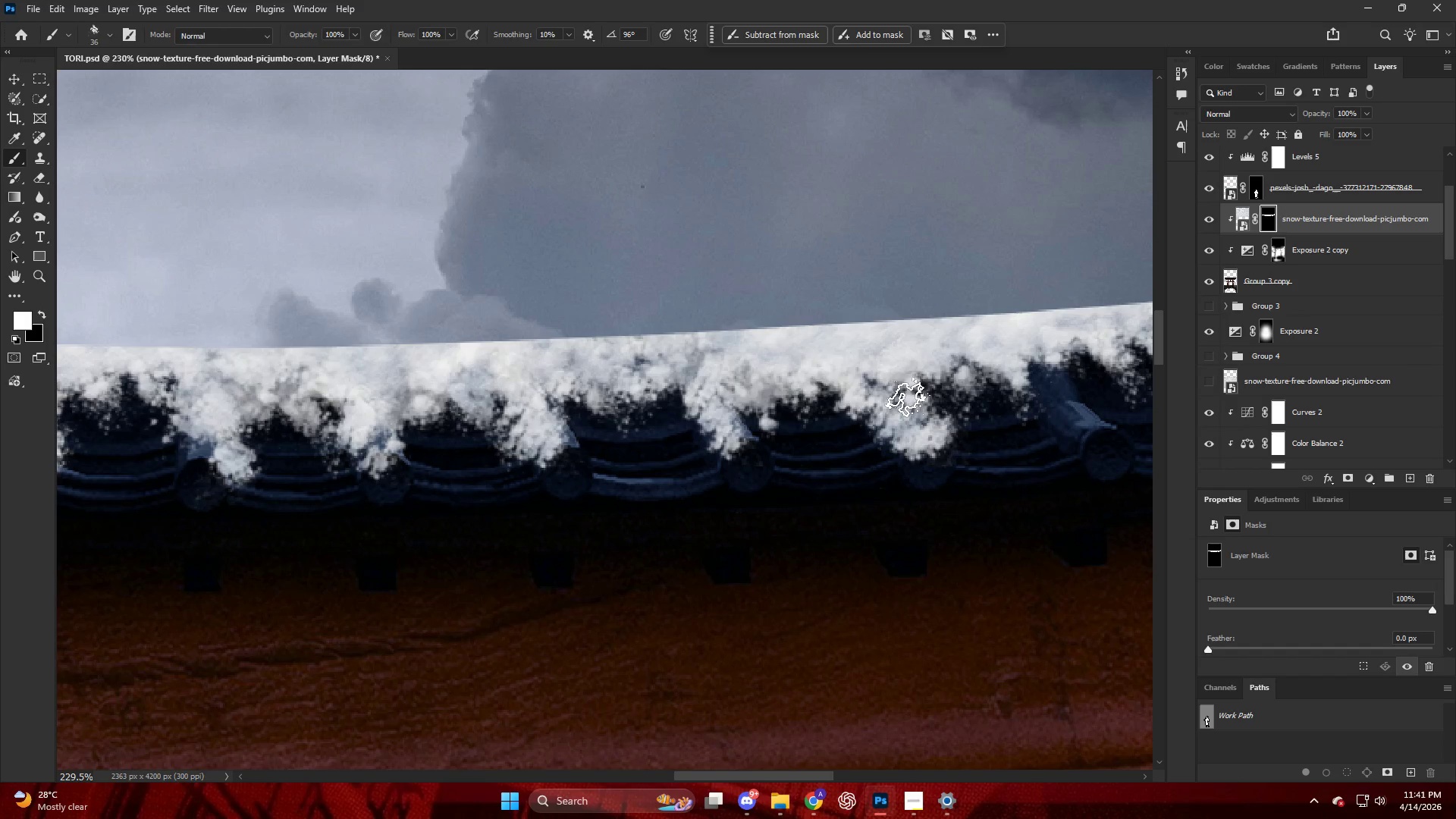 
left_click_drag(start_coordinate=[909, 397], to_coordinate=[905, 387])
 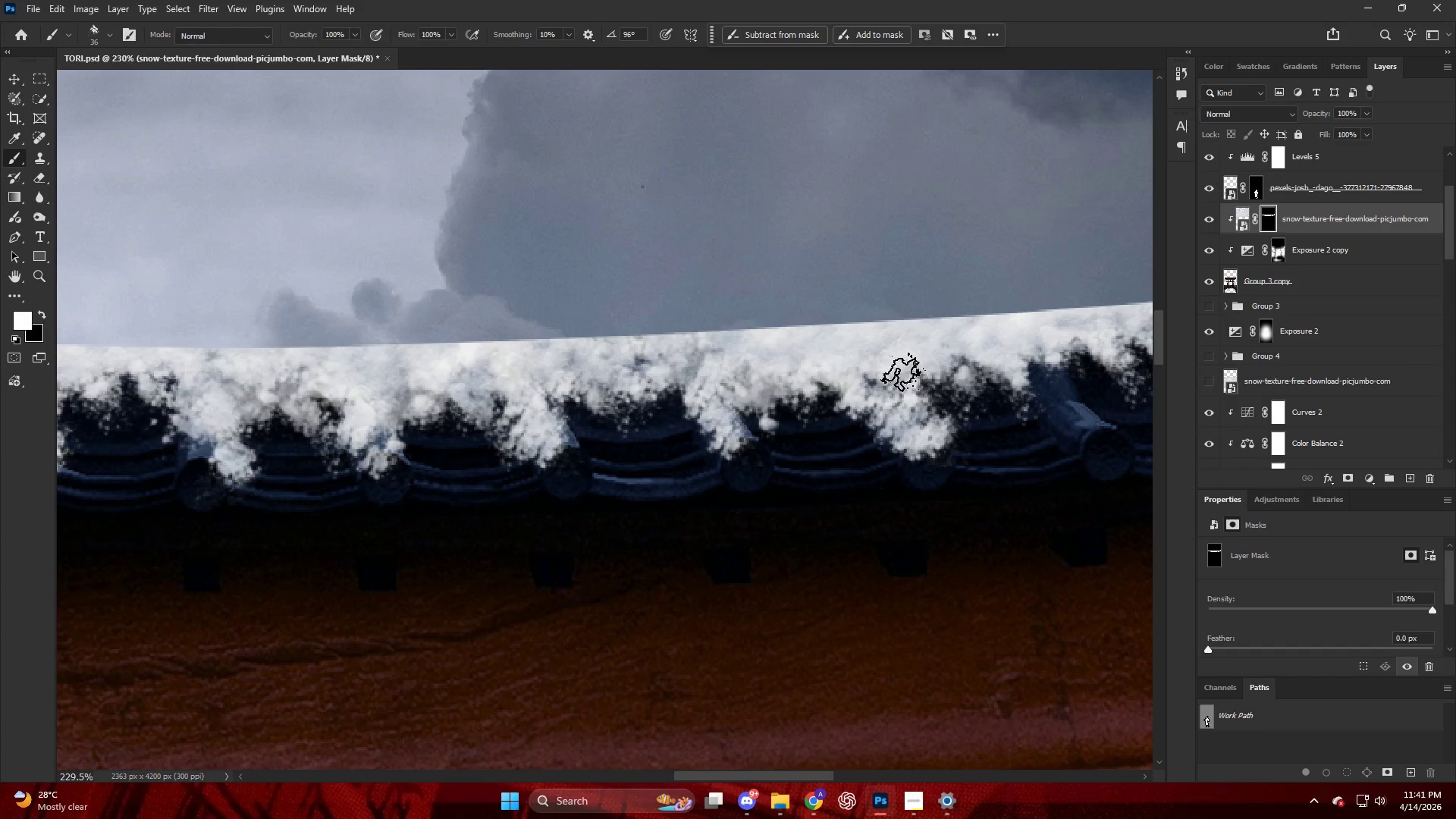 
left_click_drag(start_coordinate=[909, 372], to_coordinate=[922, 375])
 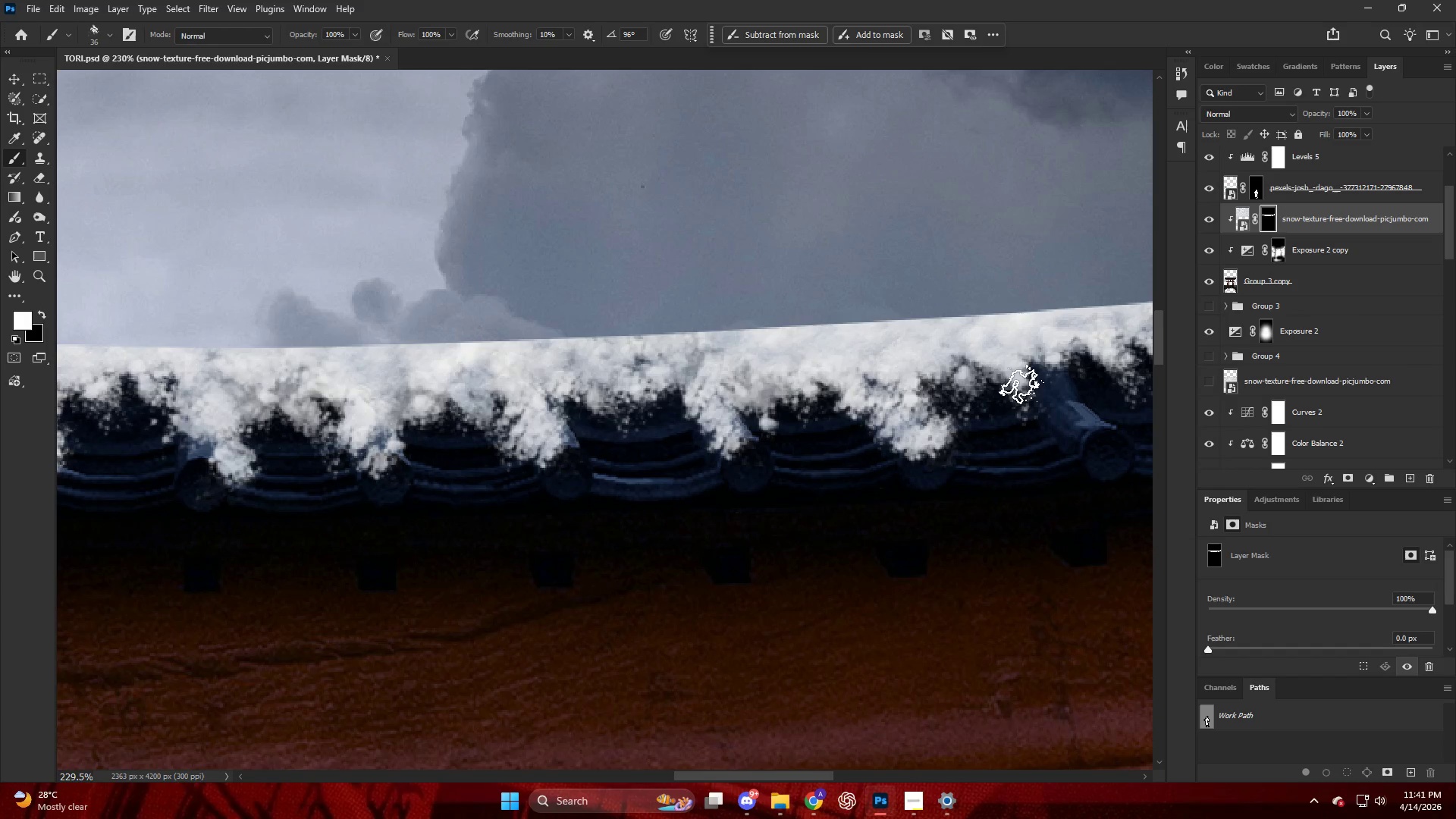 
left_click_drag(start_coordinate=[1028, 383], to_coordinate=[1032, 383])
 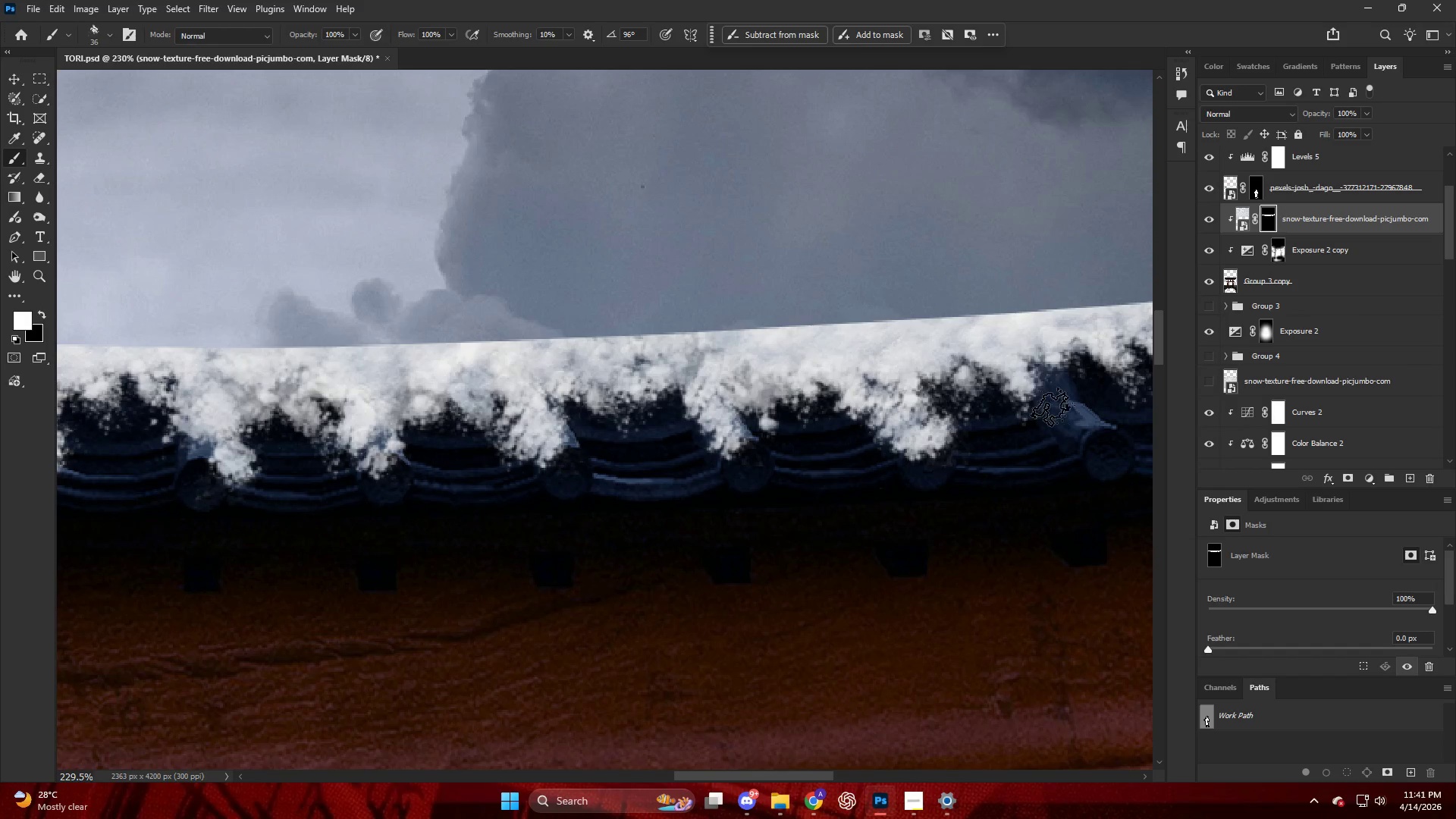 
left_click_drag(start_coordinate=[1049, 394], to_coordinate=[1061, 433])
 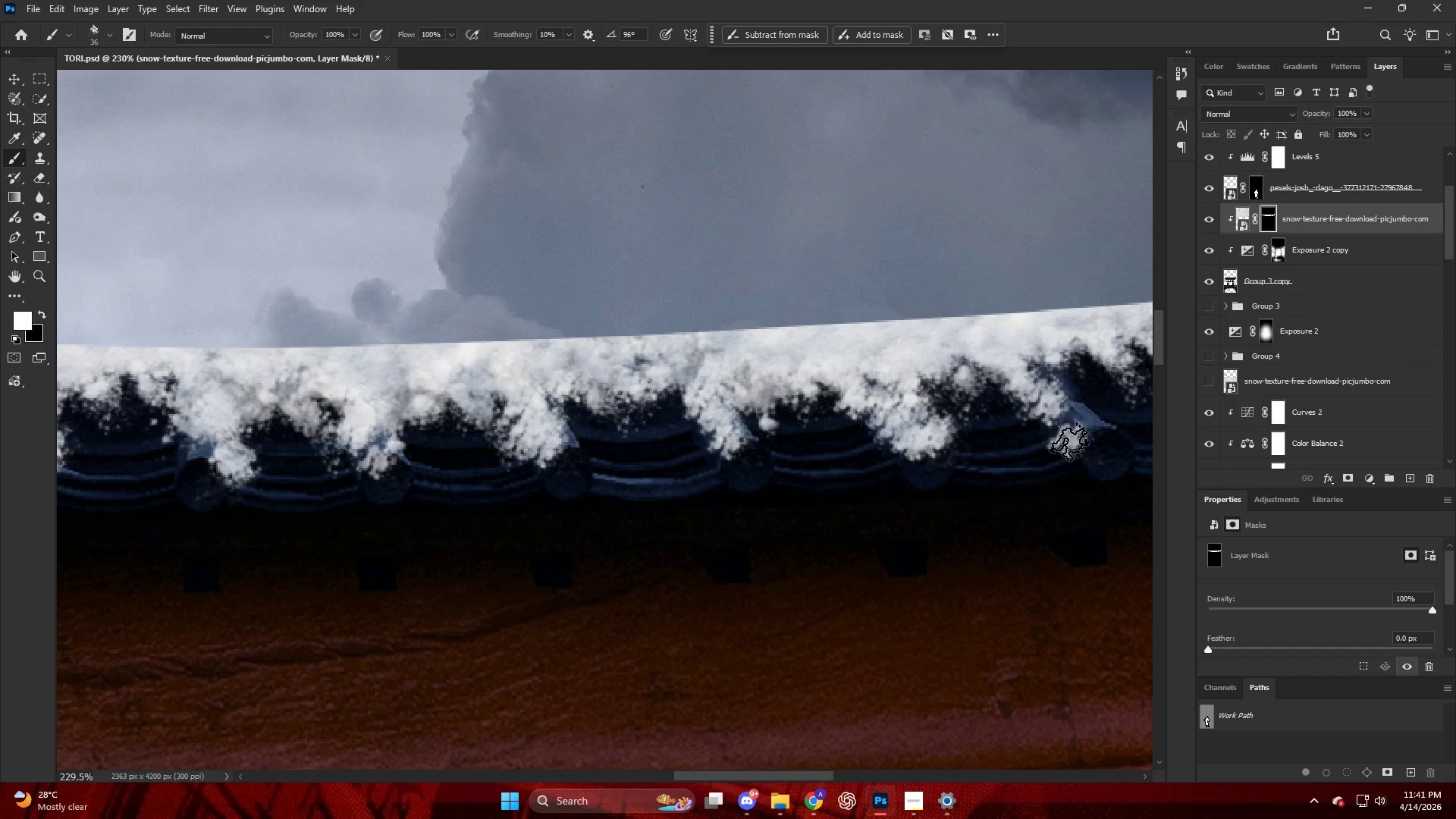 
left_click_drag(start_coordinate=[1076, 441], to_coordinate=[1076, 435])
 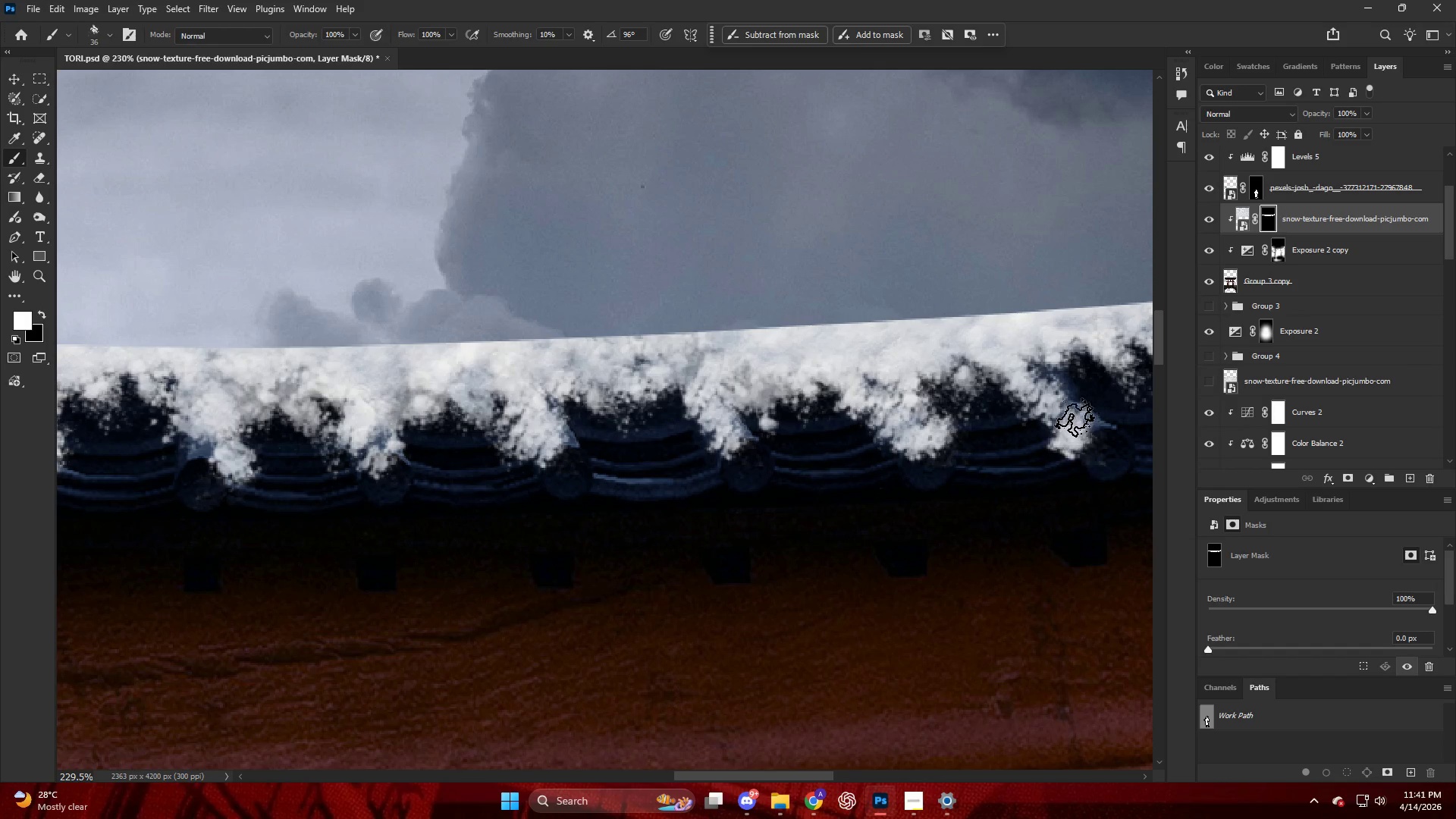 
left_click_drag(start_coordinate=[1078, 415], to_coordinate=[1059, 391])
 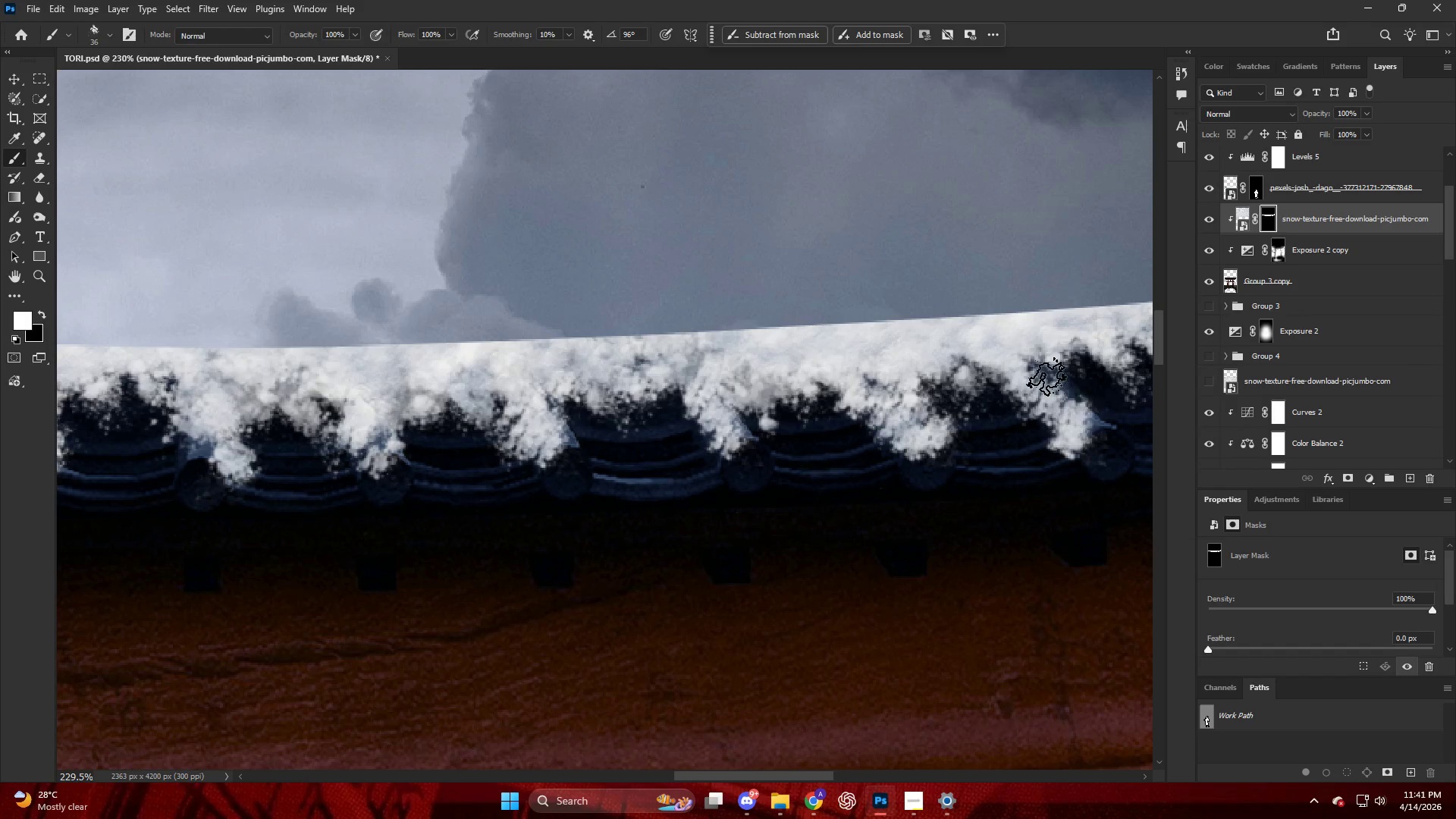 
triple_click([1051, 377])
 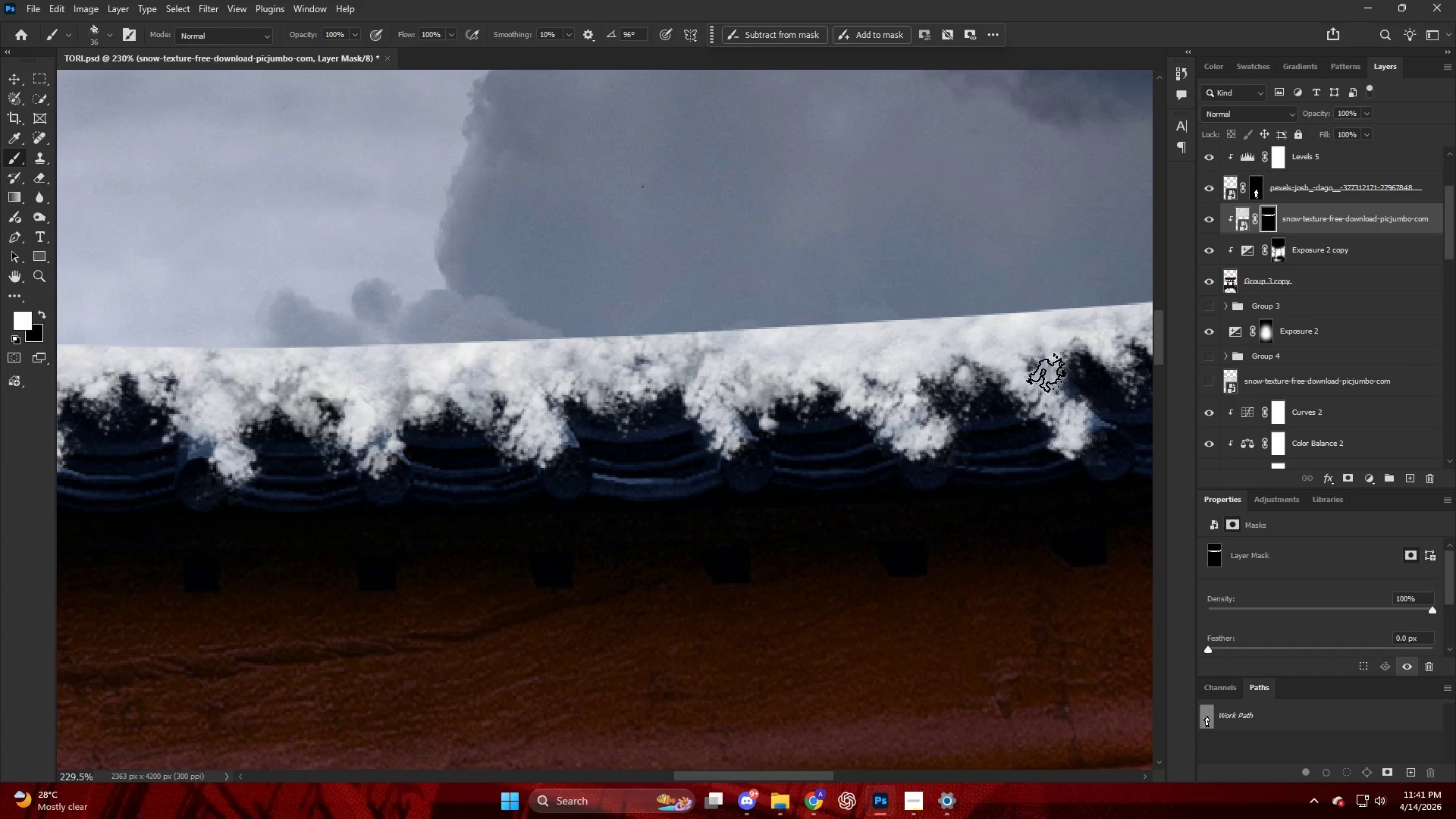 
left_click_drag(start_coordinate=[1059, 365], to_coordinate=[1067, 365])
 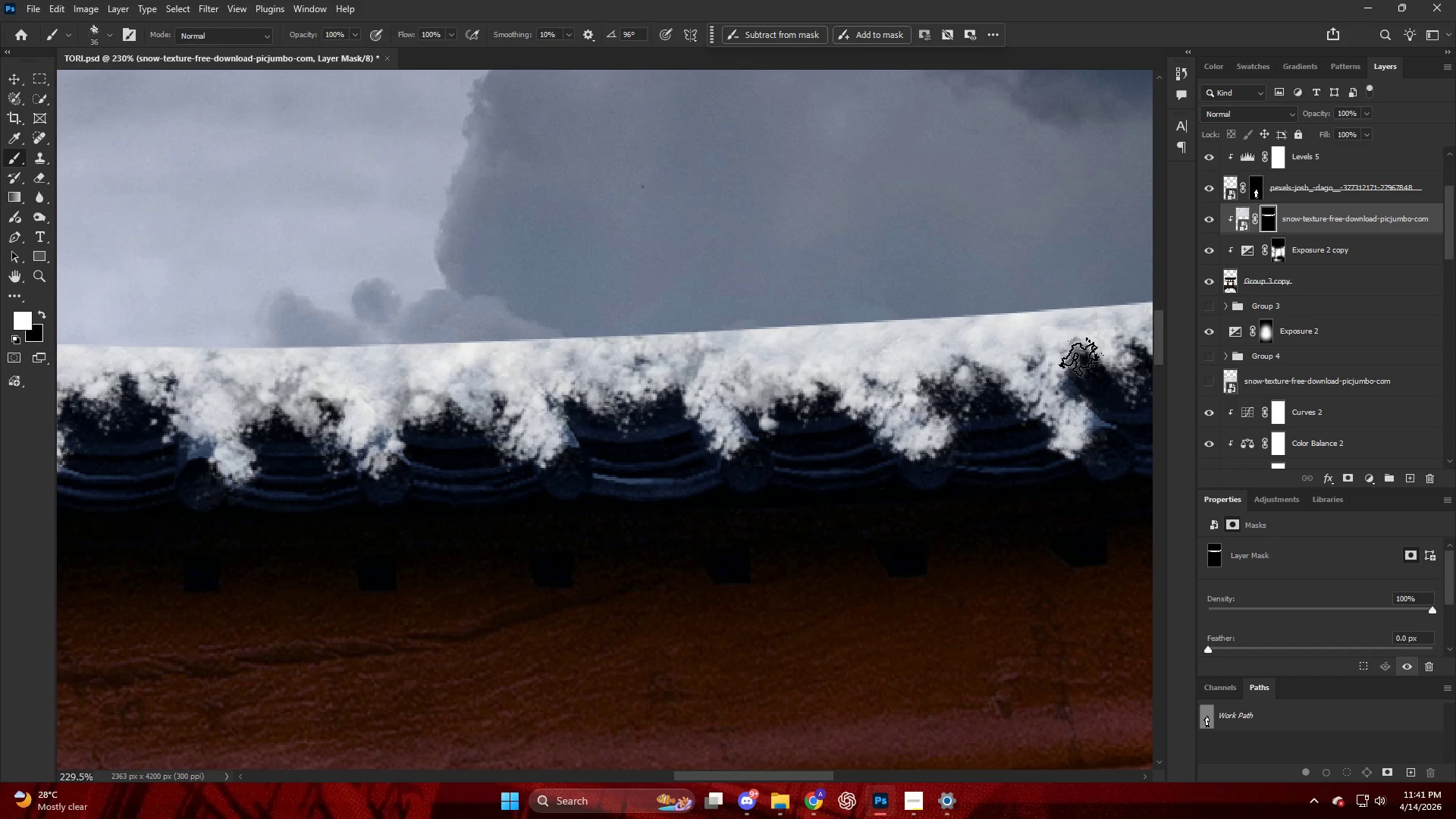 
left_click_drag(start_coordinate=[1084, 357], to_coordinate=[1095, 359])
 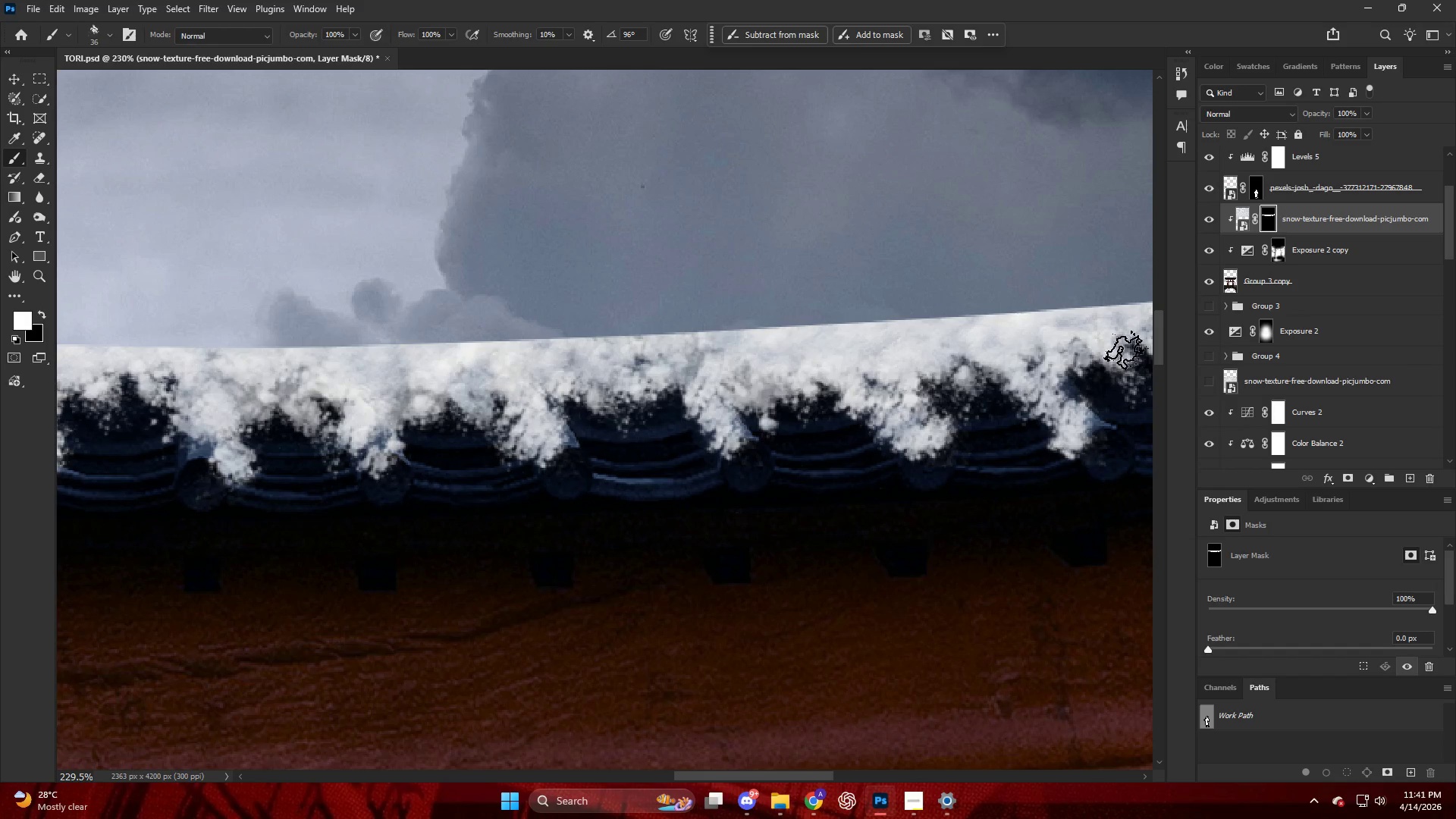 
left_click_drag(start_coordinate=[1131, 353], to_coordinate=[1124, 361])
 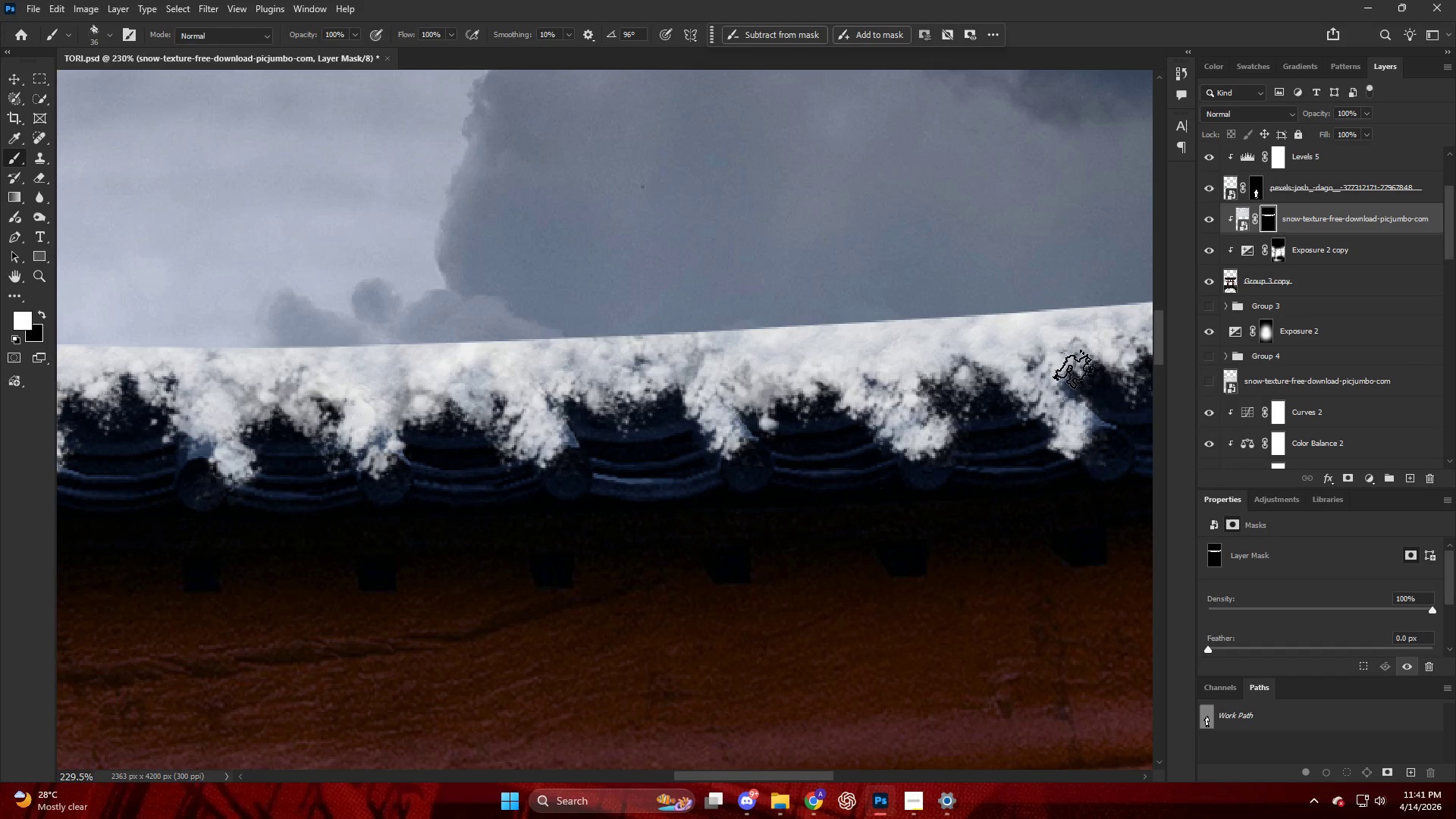 
left_click_drag(start_coordinate=[1073, 372], to_coordinate=[1062, 377])
 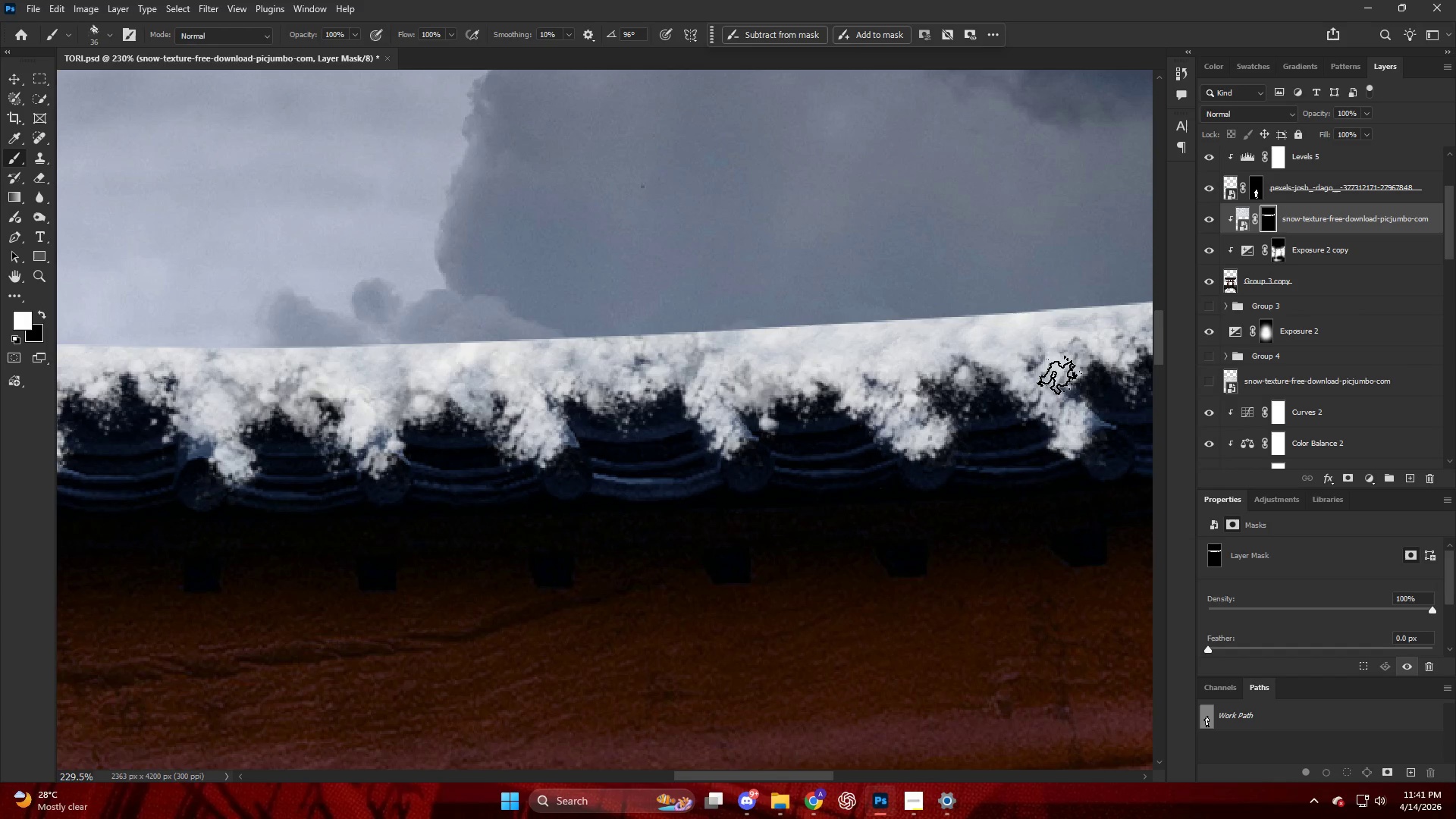 
left_click_drag(start_coordinate=[1060, 375], to_coordinate=[1031, 366])
 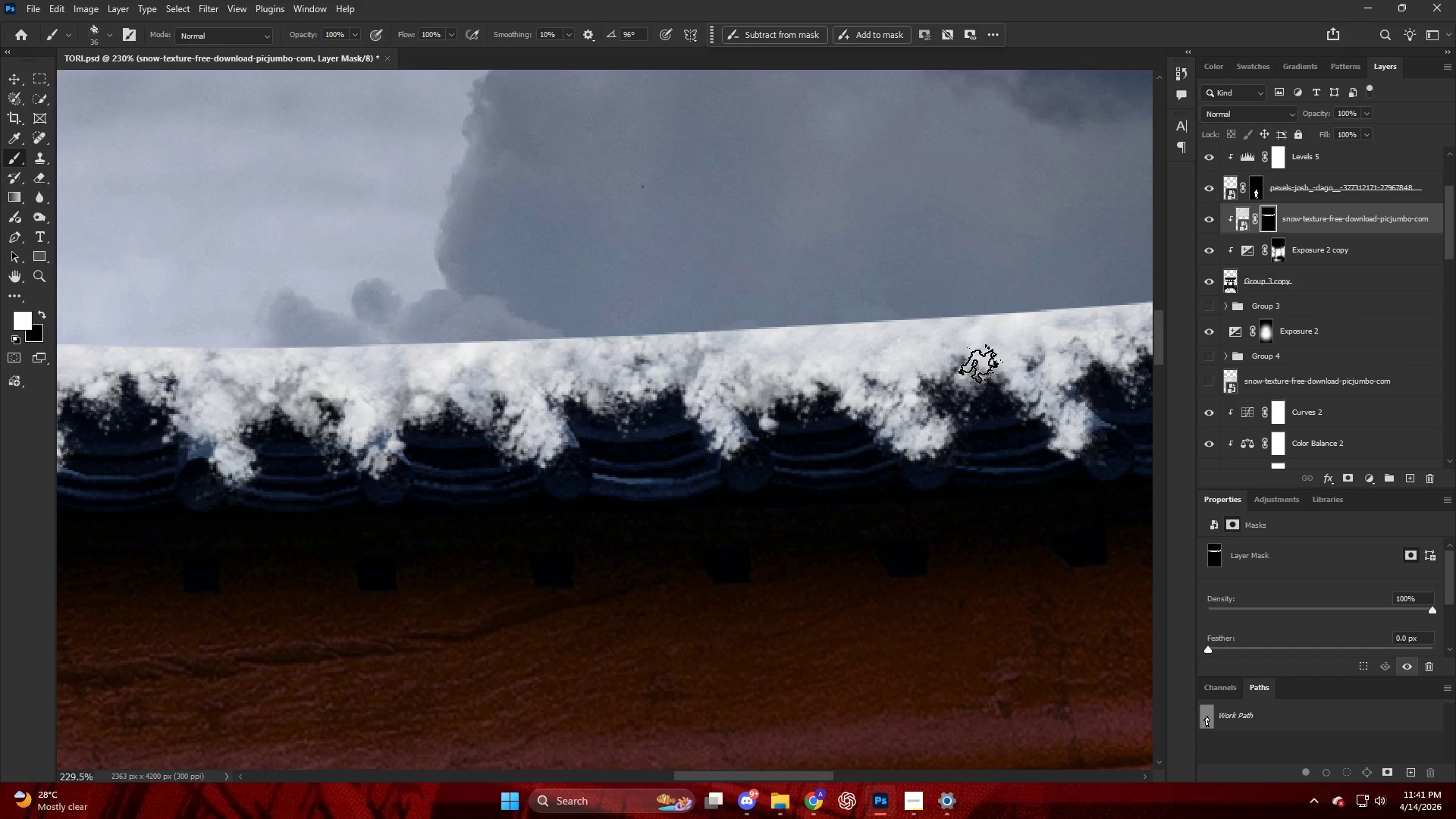 
left_click_drag(start_coordinate=[970, 365], to_coordinate=[957, 370])
 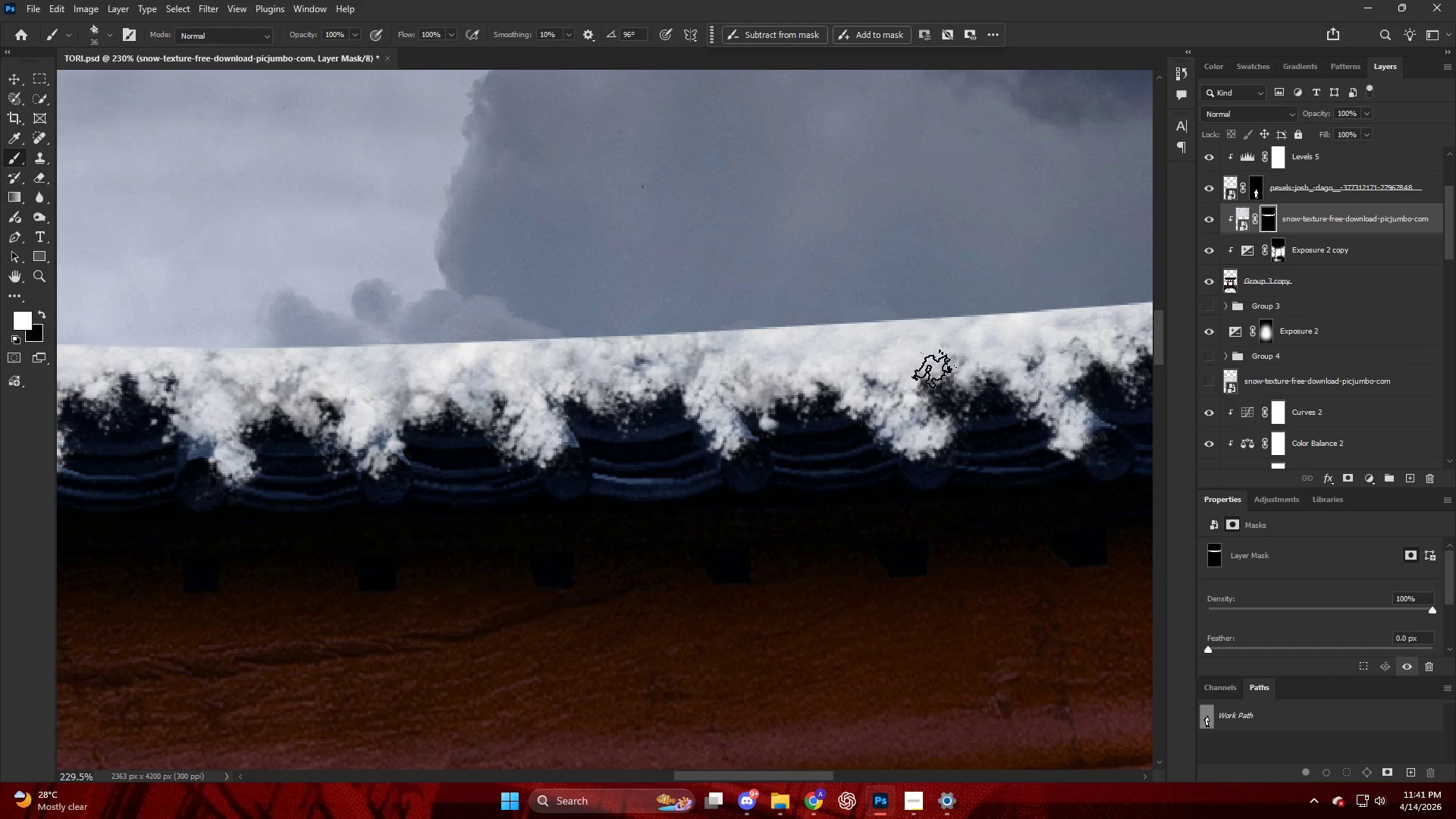 
left_click_drag(start_coordinate=[930, 370], to_coordinate=[912, 372])
 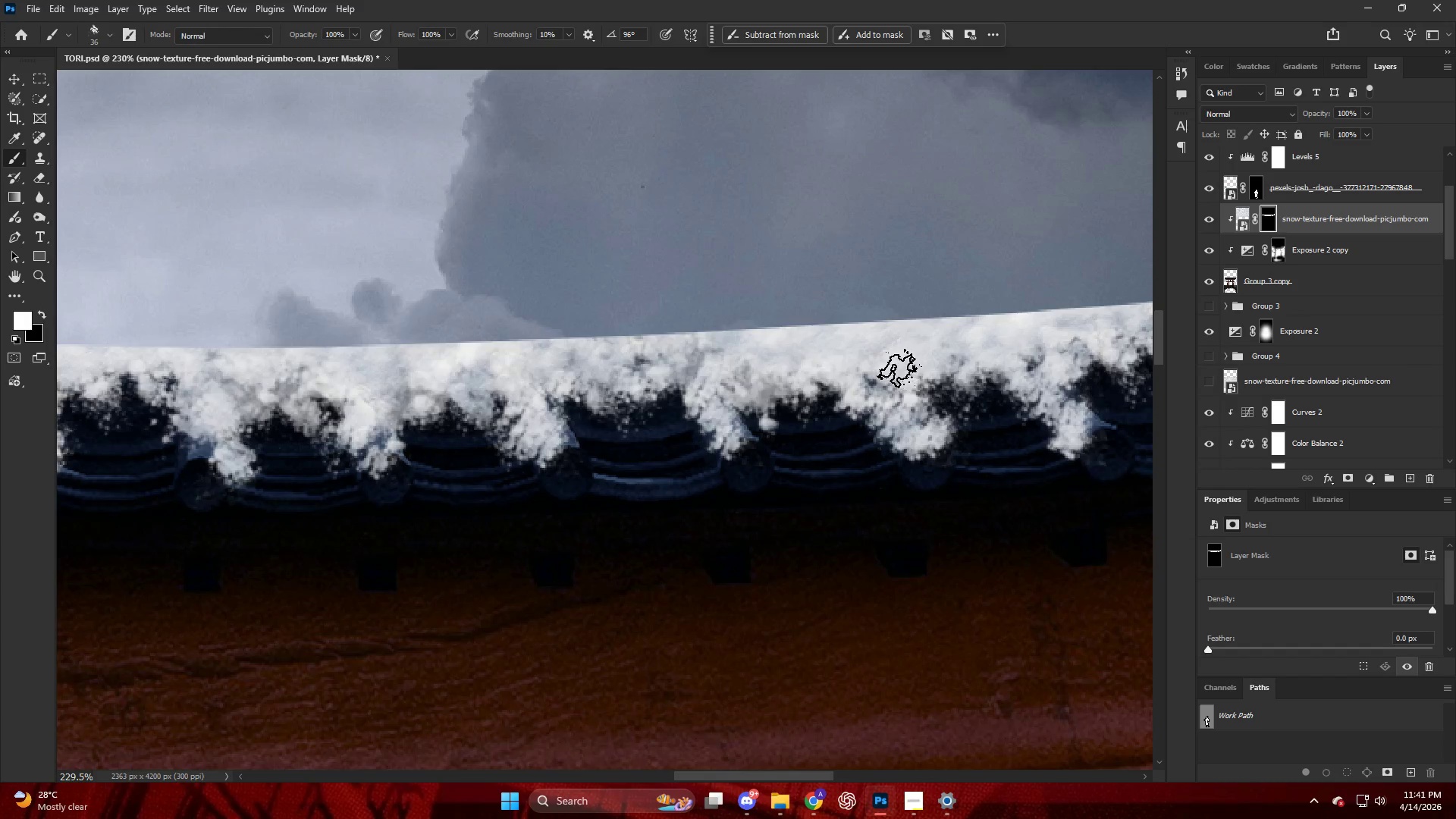 
hold_key(key=AltLeft, duration=0.95)
scroll: coordinate [667, 392], scroll_direction: down, amount: 24.0
 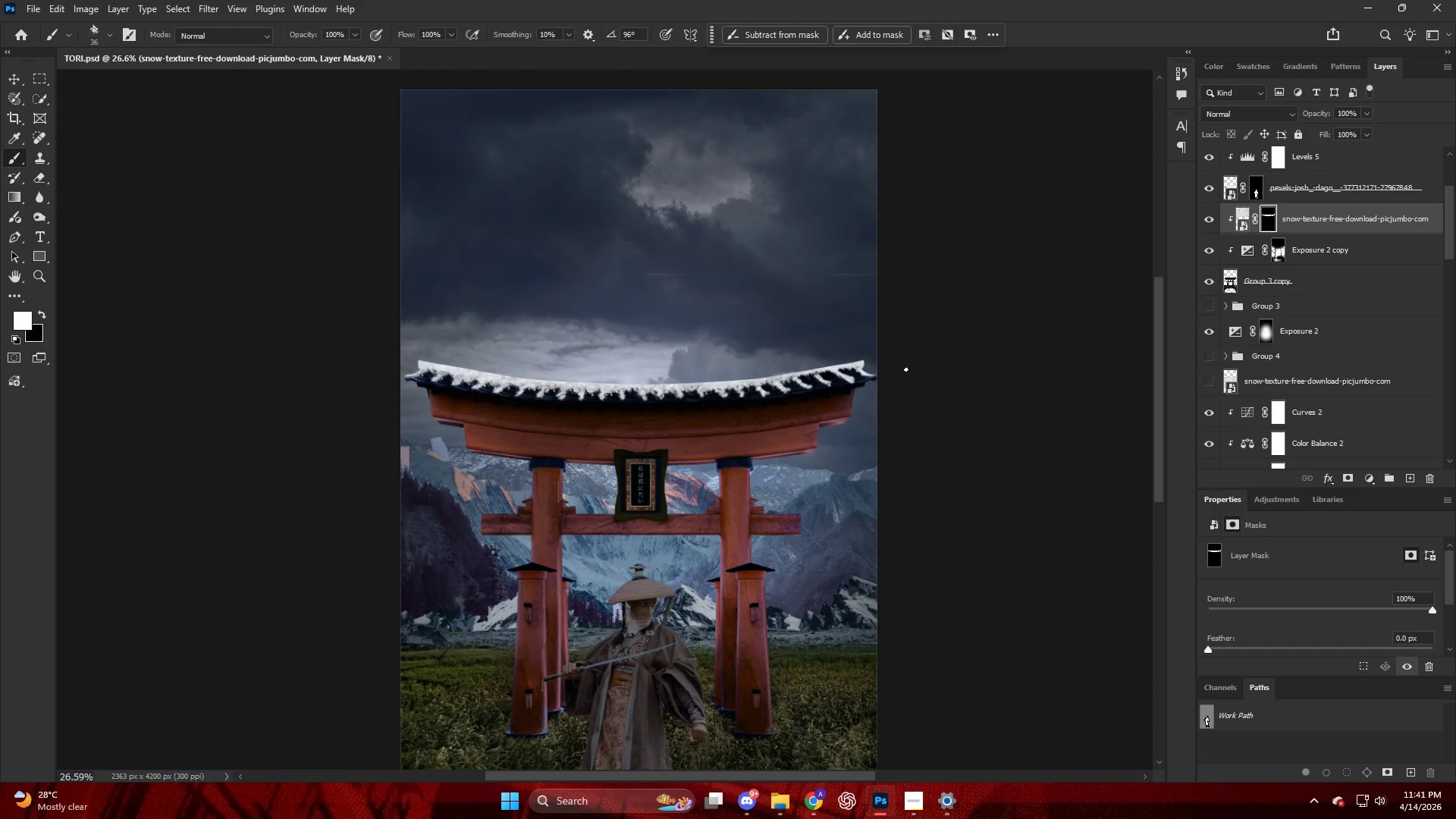 
key(Alt+AltLeft)
 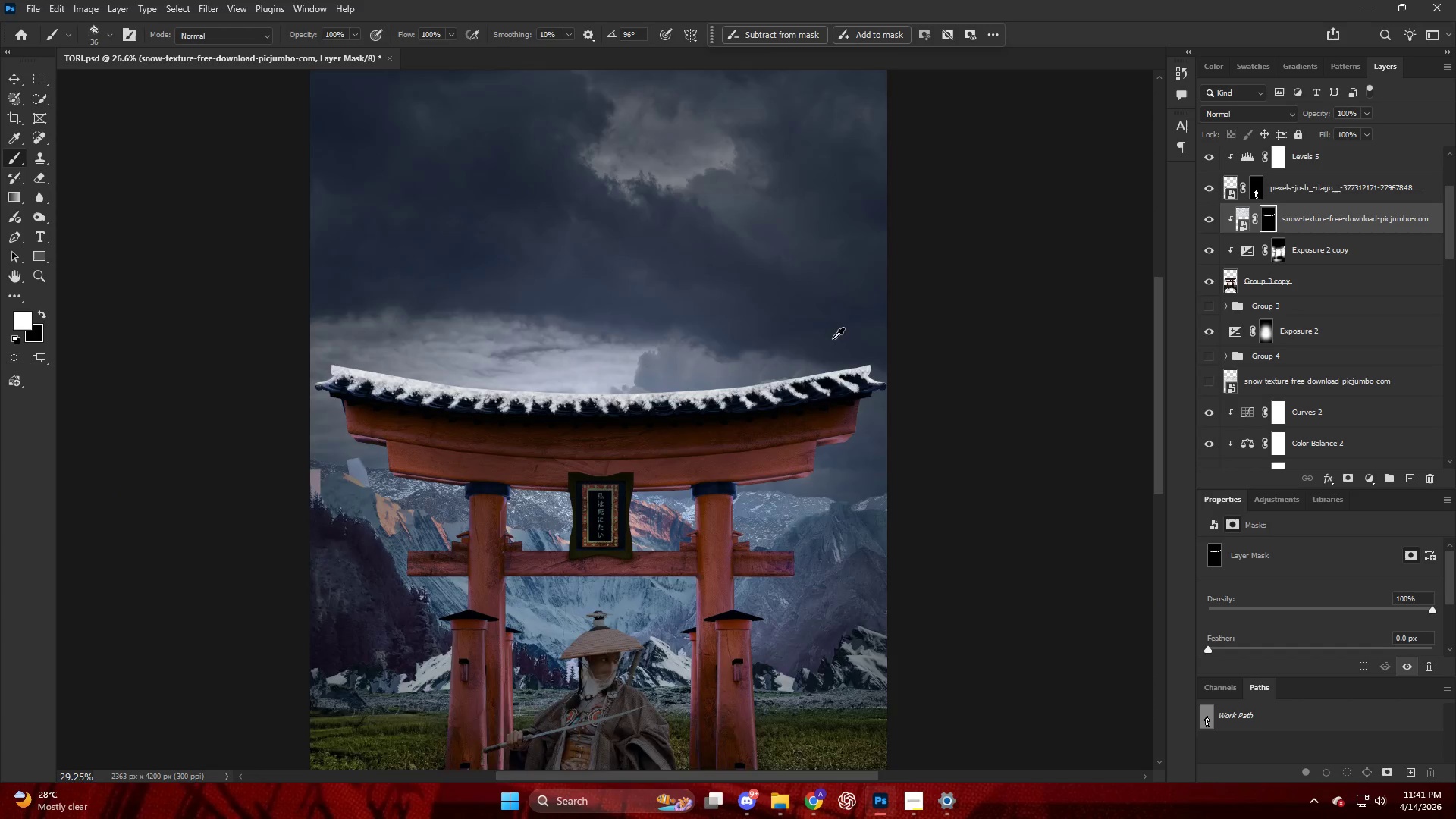 
scroll: coordinate [832, 340], scroll_direction: up, amount: 4.0
 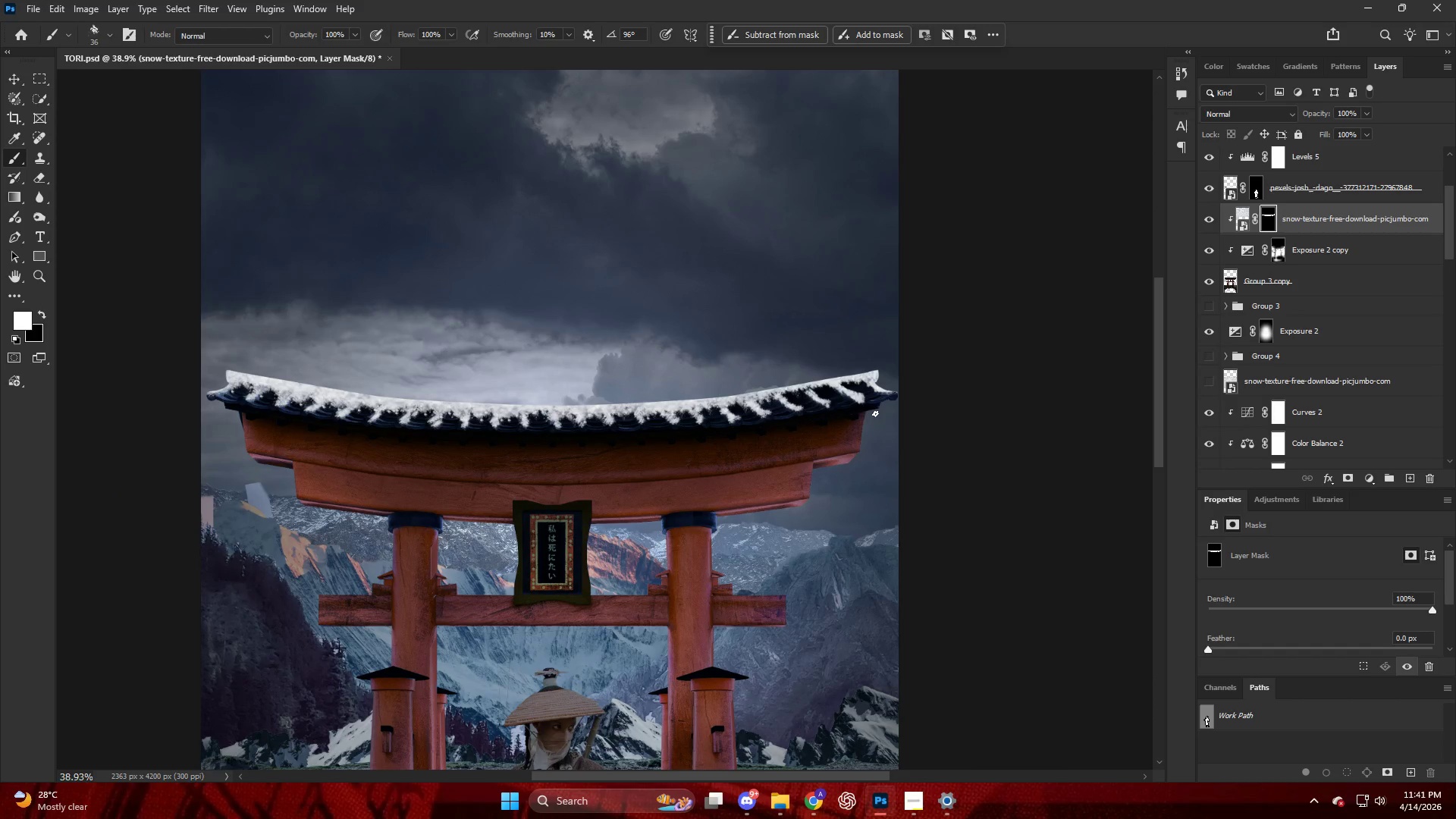 
hold_key(key=AltLeft, duration=0.48)
 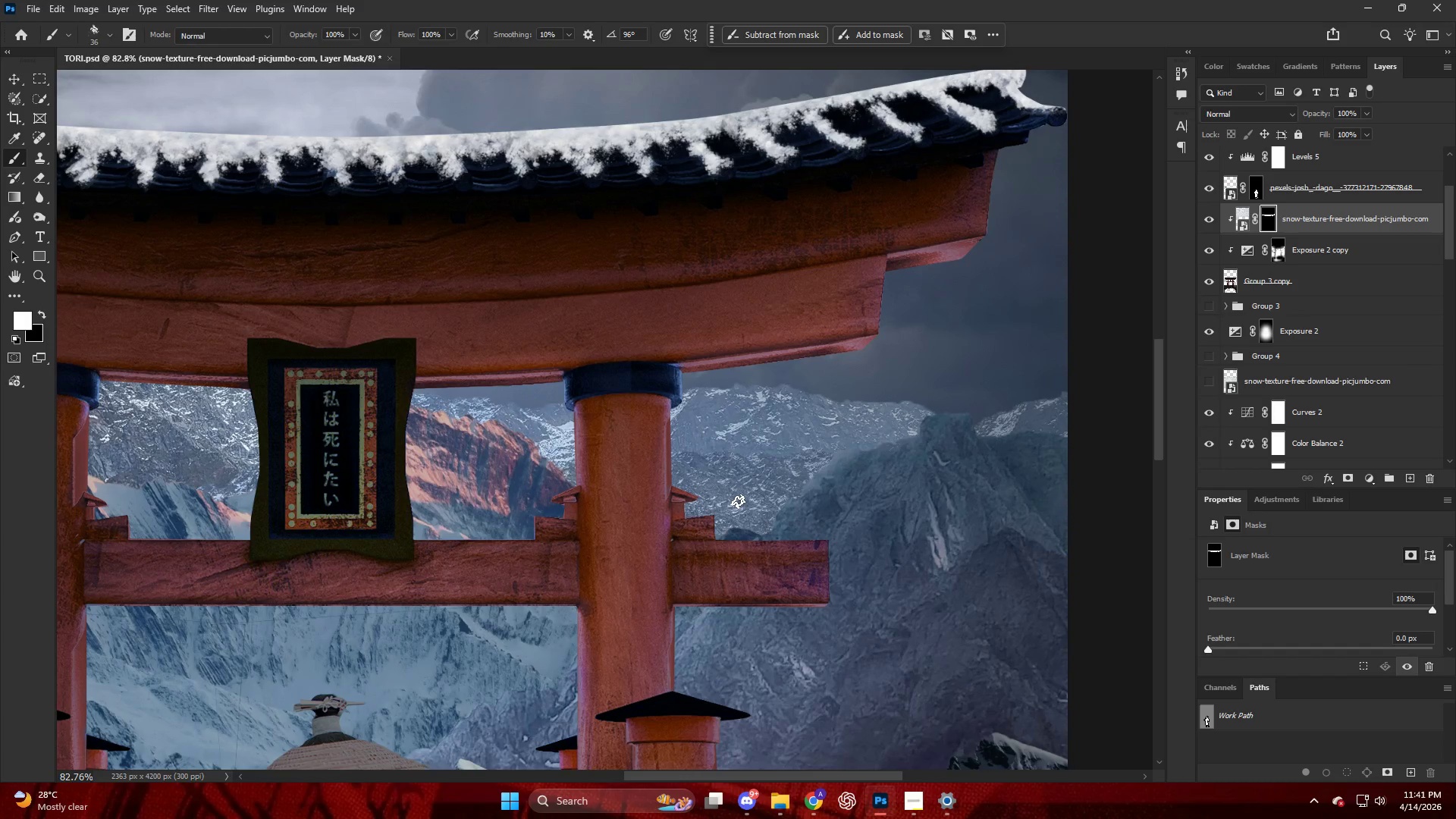 
key(Alt+AltLeft)
 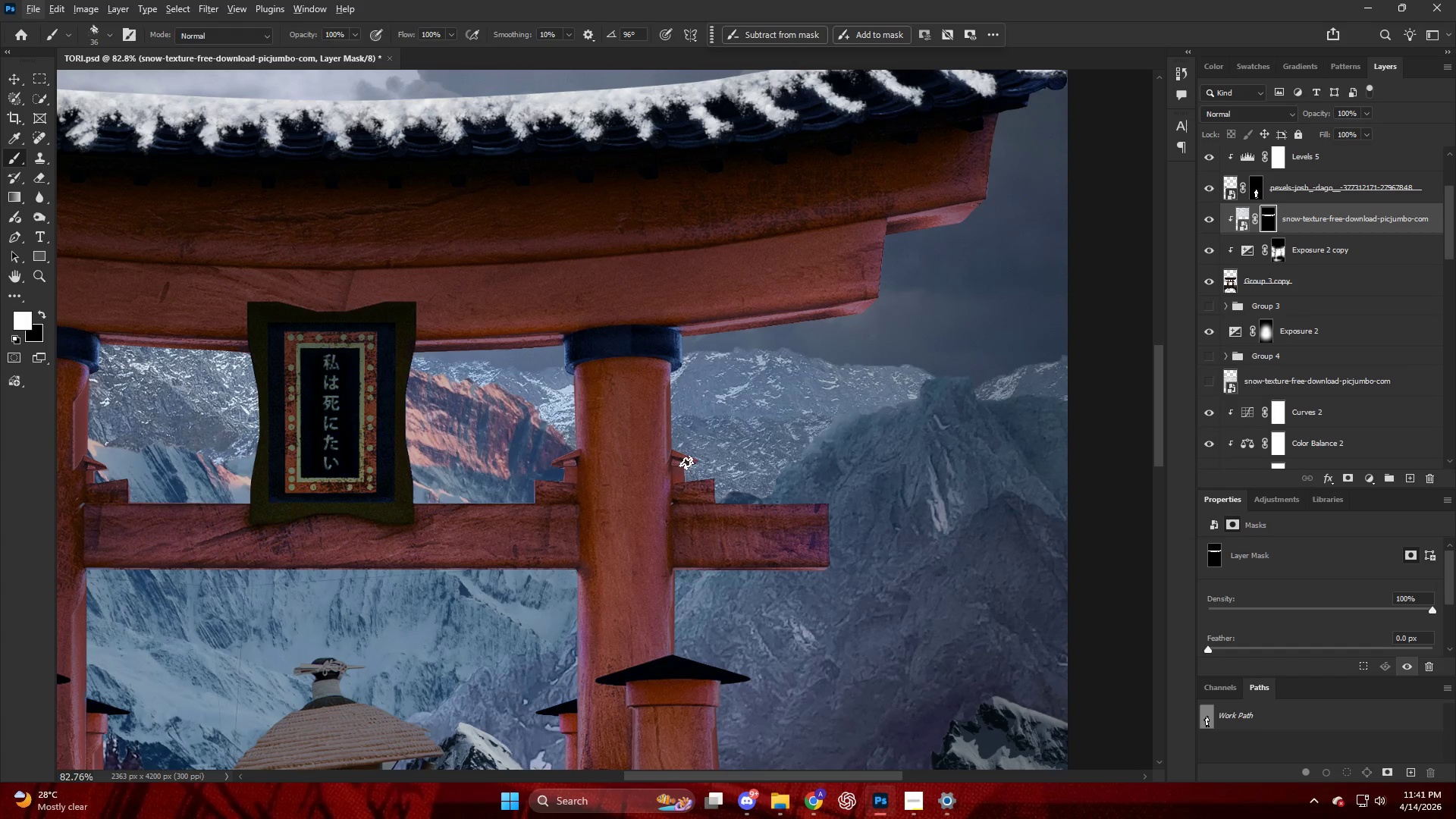 
scroll: coordinate [736, 500], scroll_direction: down, amount: 3.0
 